 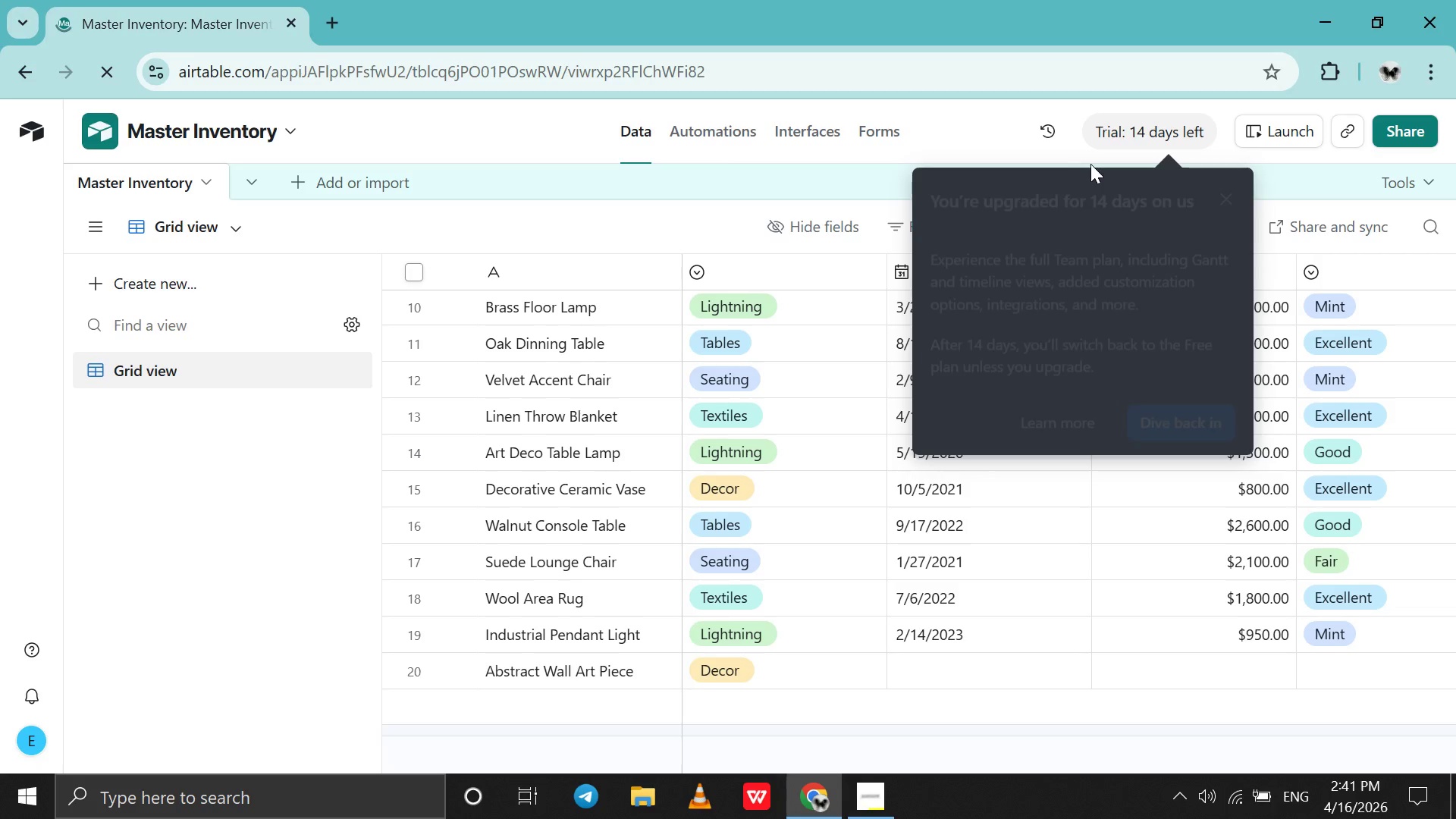 
left_click([1222, 190])
 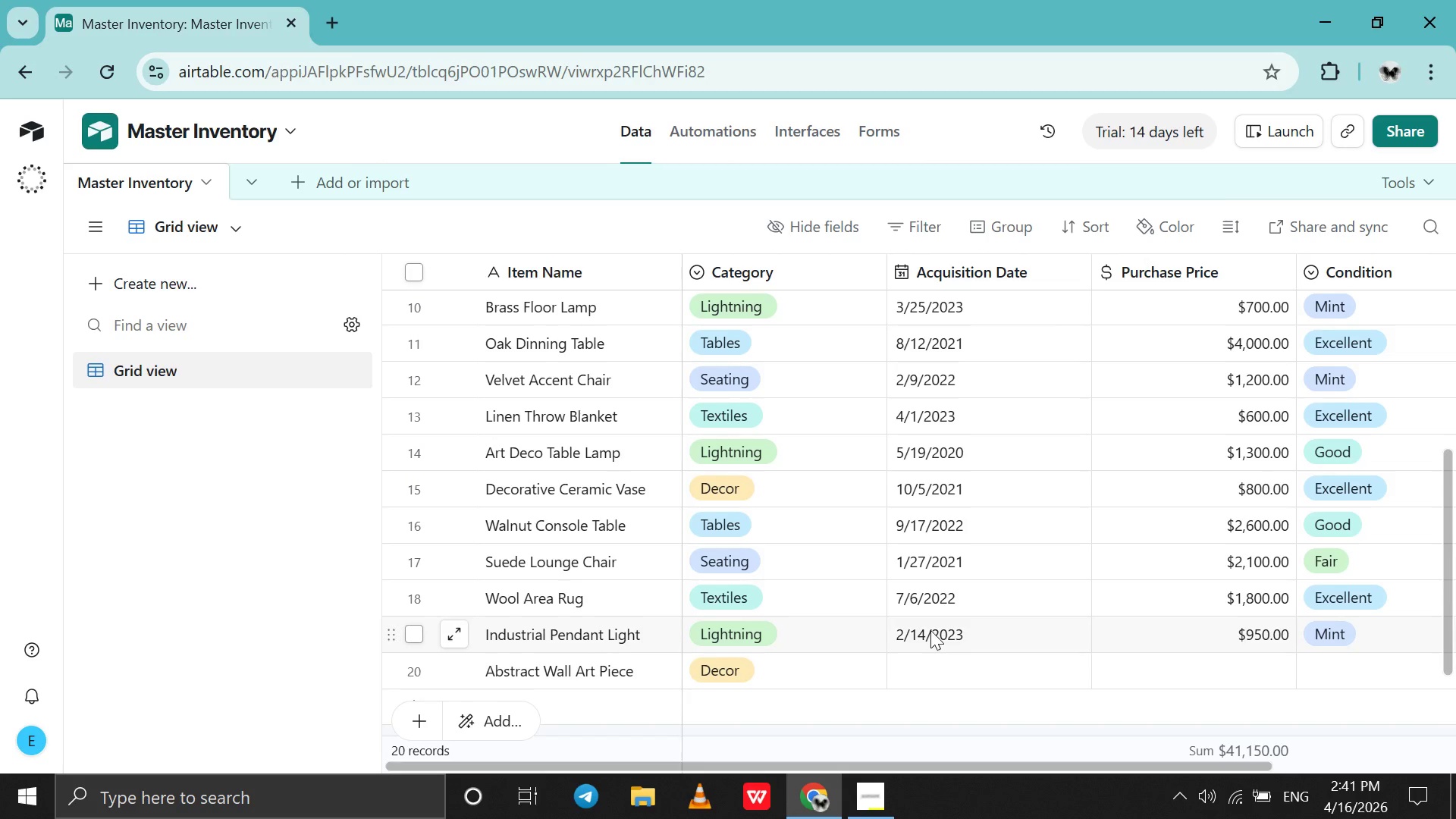 
left_click([930, 670])
 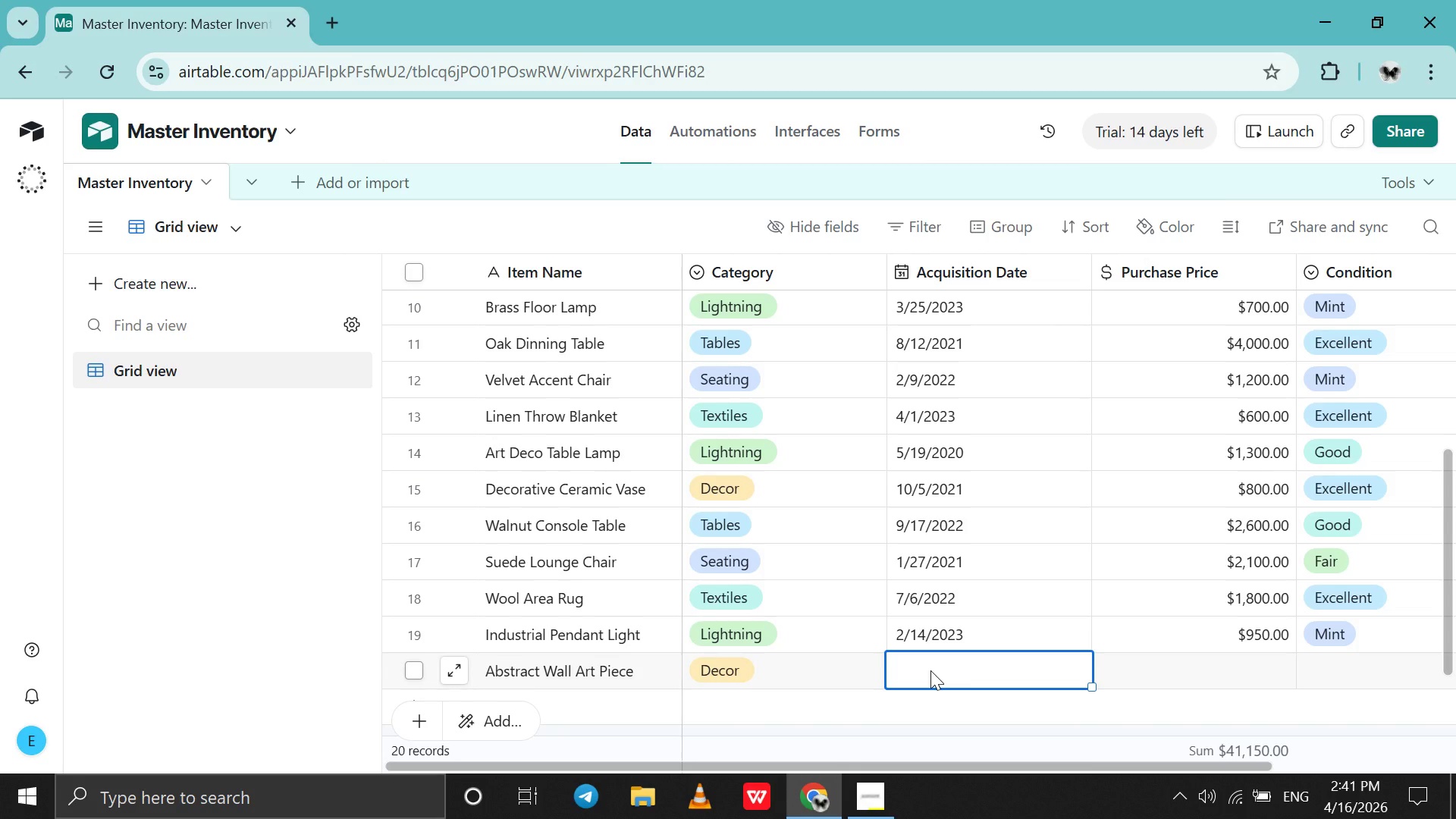 
left_click([930, 670])
 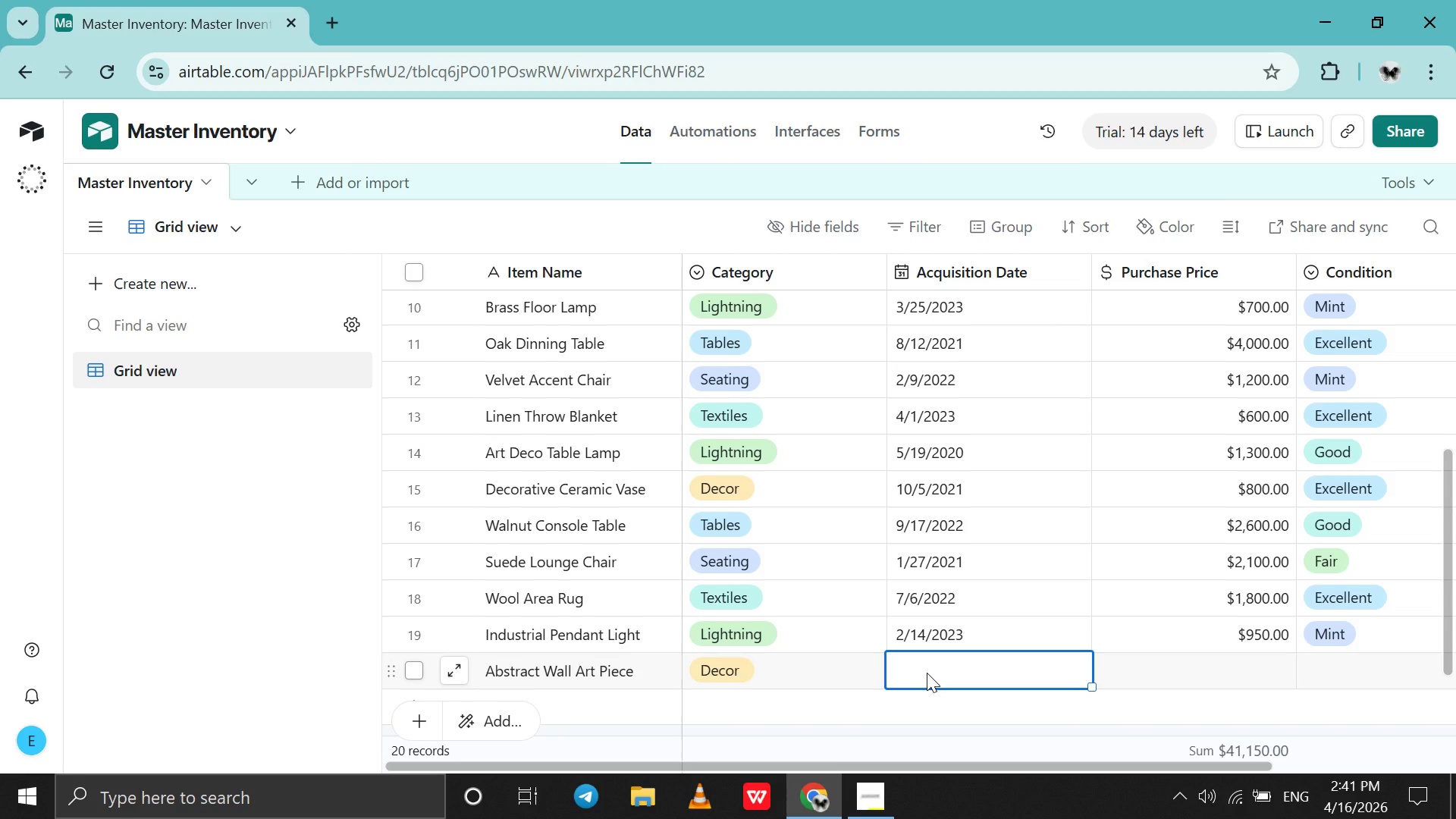 
double_click([927, 673])
 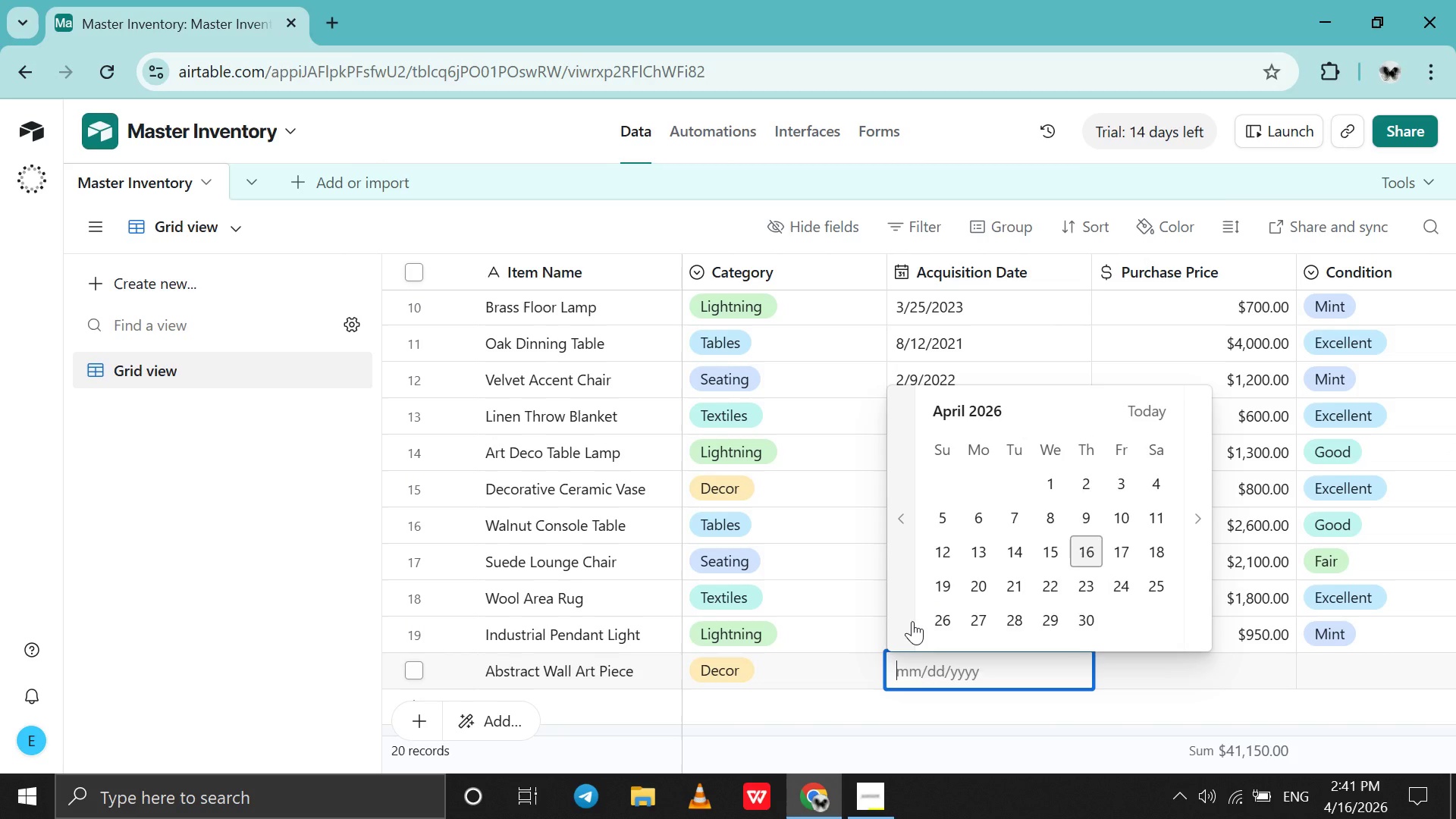 
double_click([912, 621])
 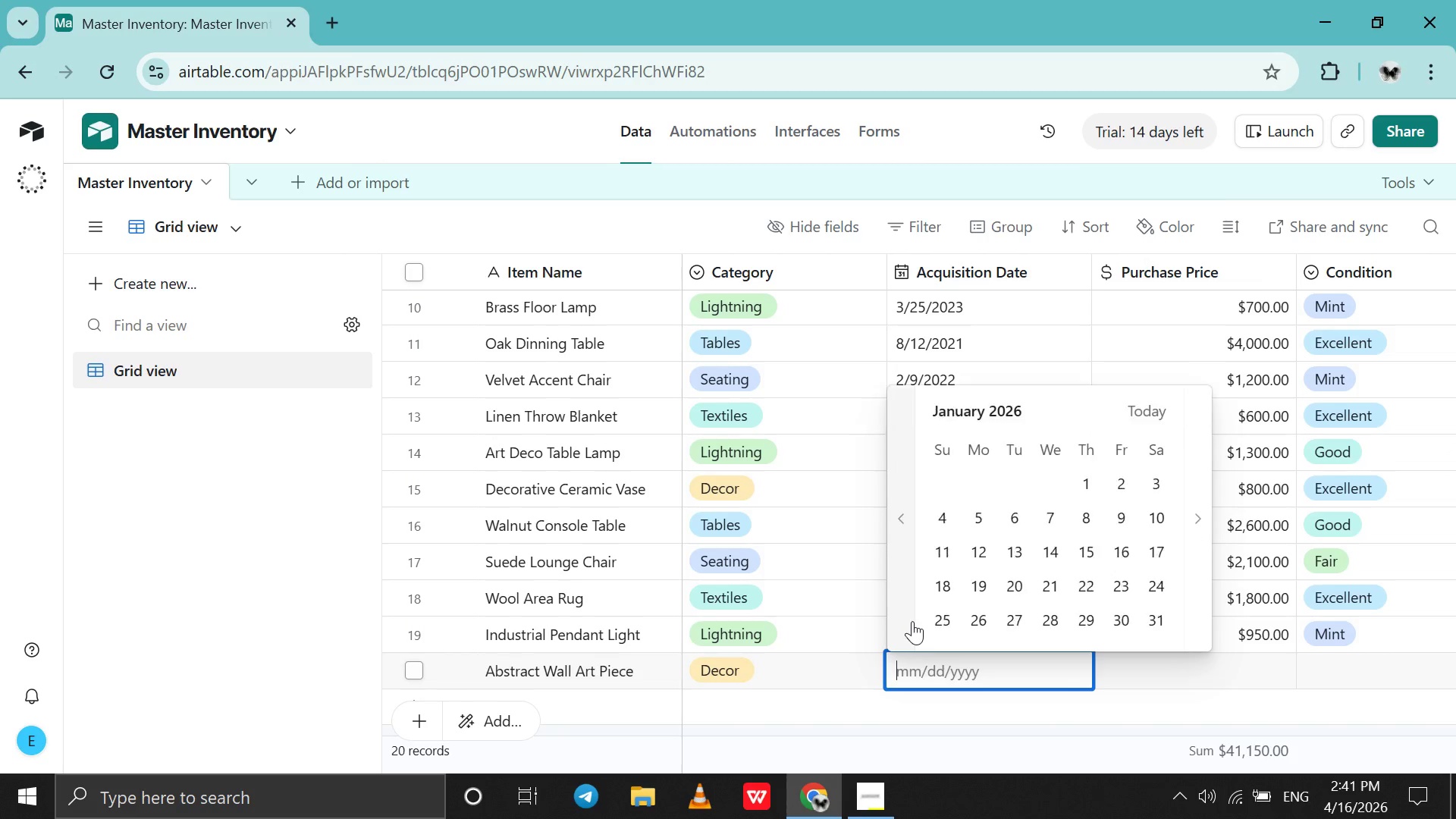 
triple_click([912, 621])
 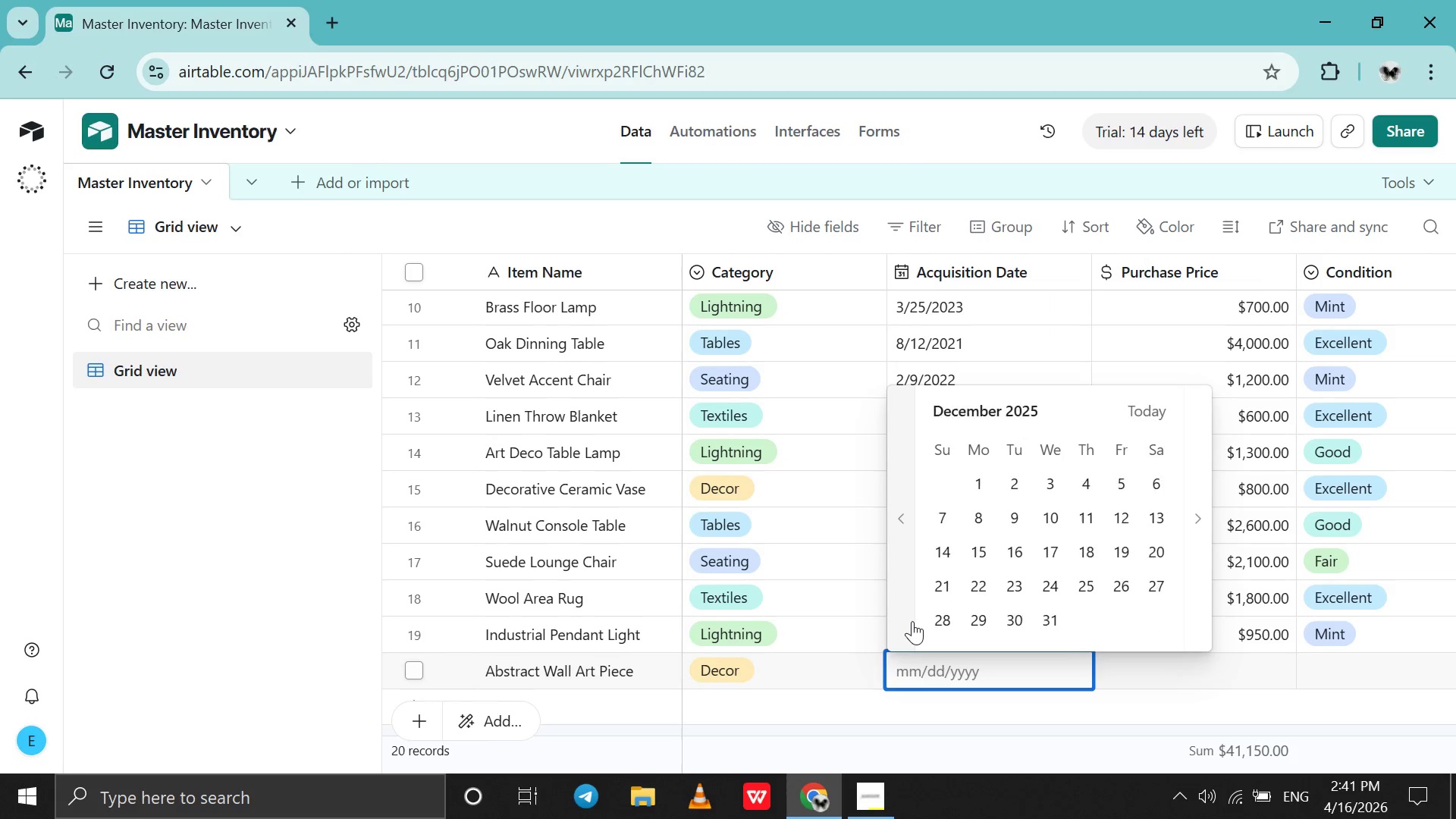 
triple_click([912, 621])
 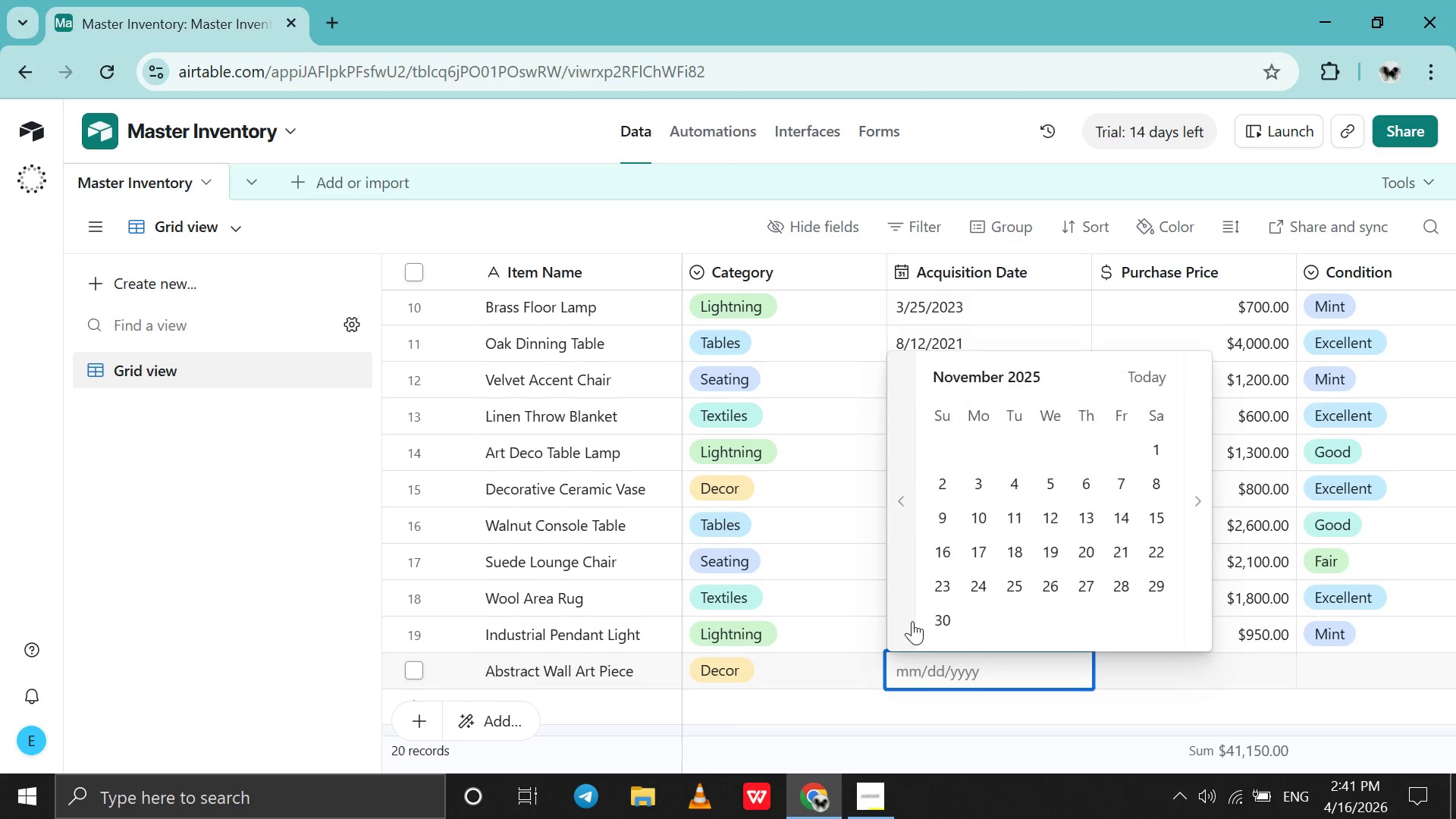 
triple_click([912, 621])
 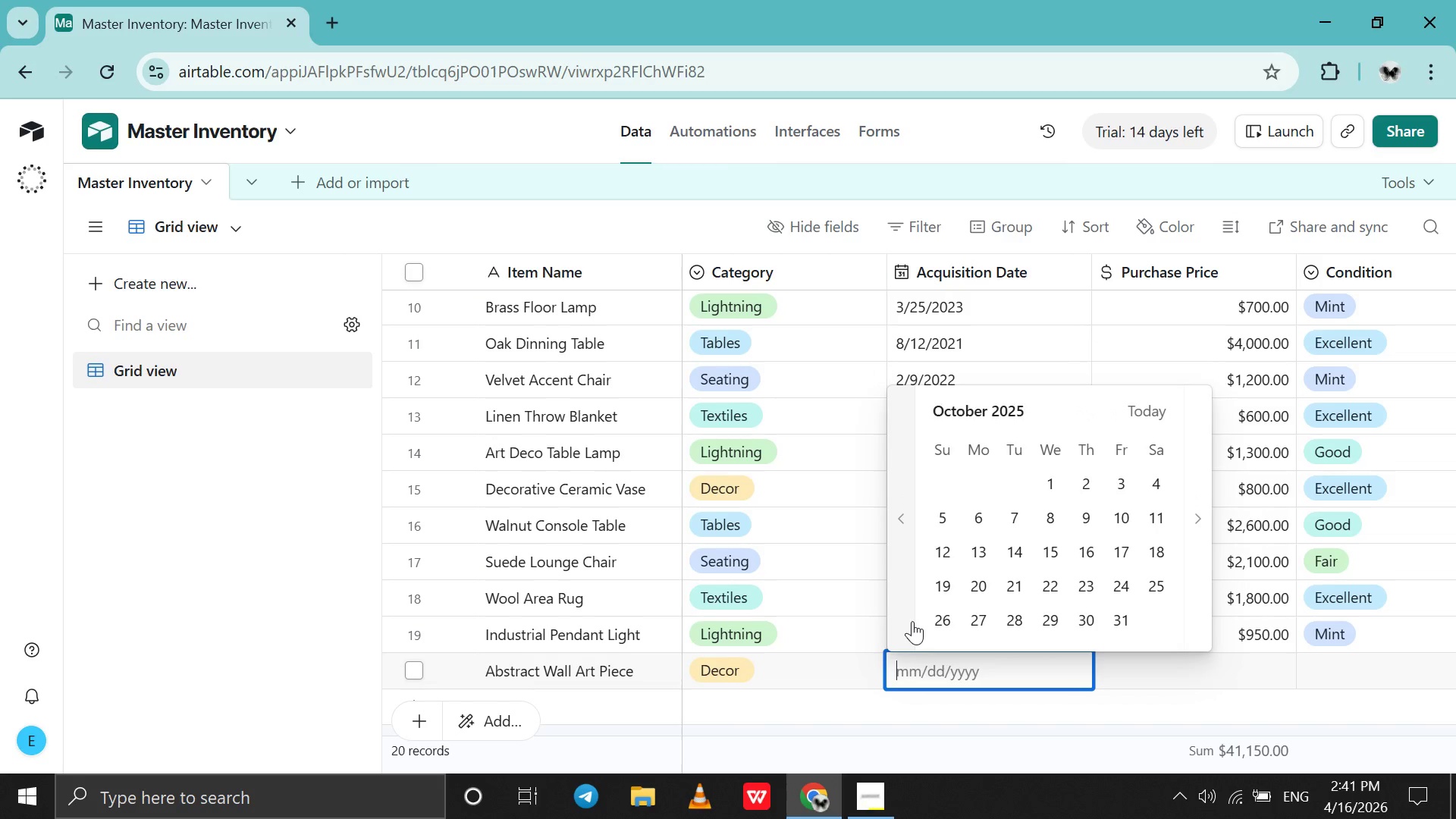 
double_click([912, 621])
 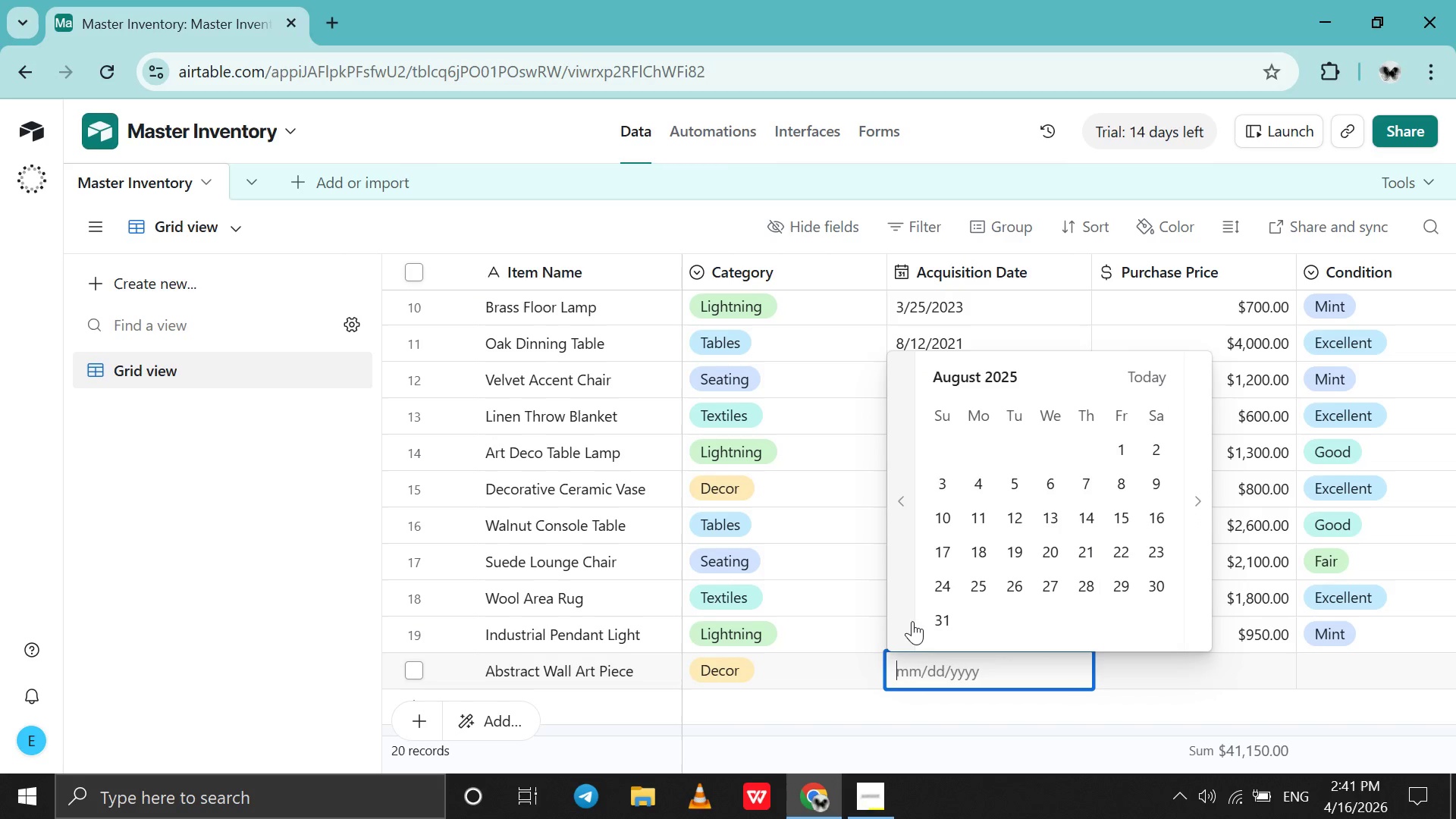 
triple_click([912, 621])
 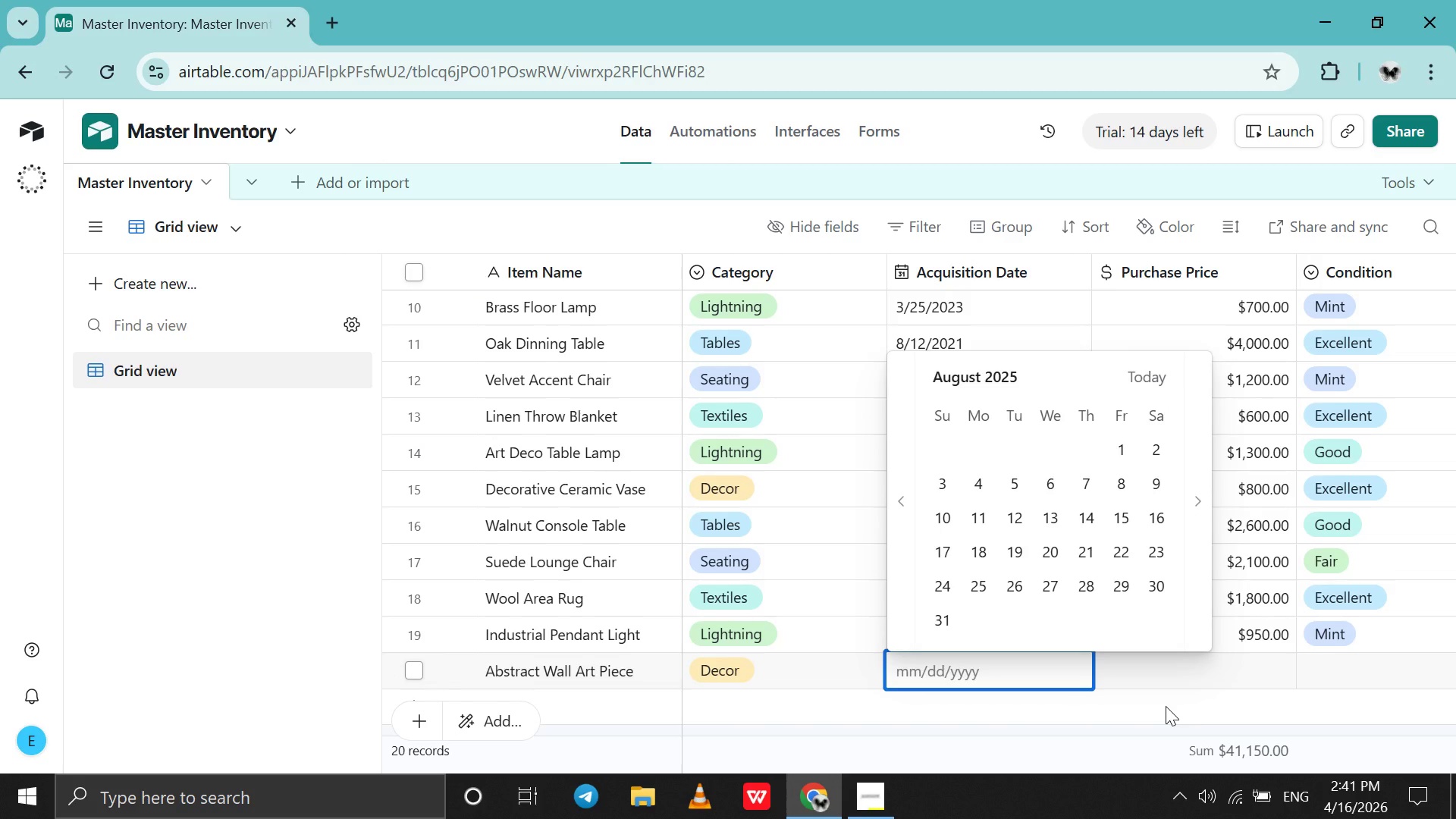 
wait(6.39)
 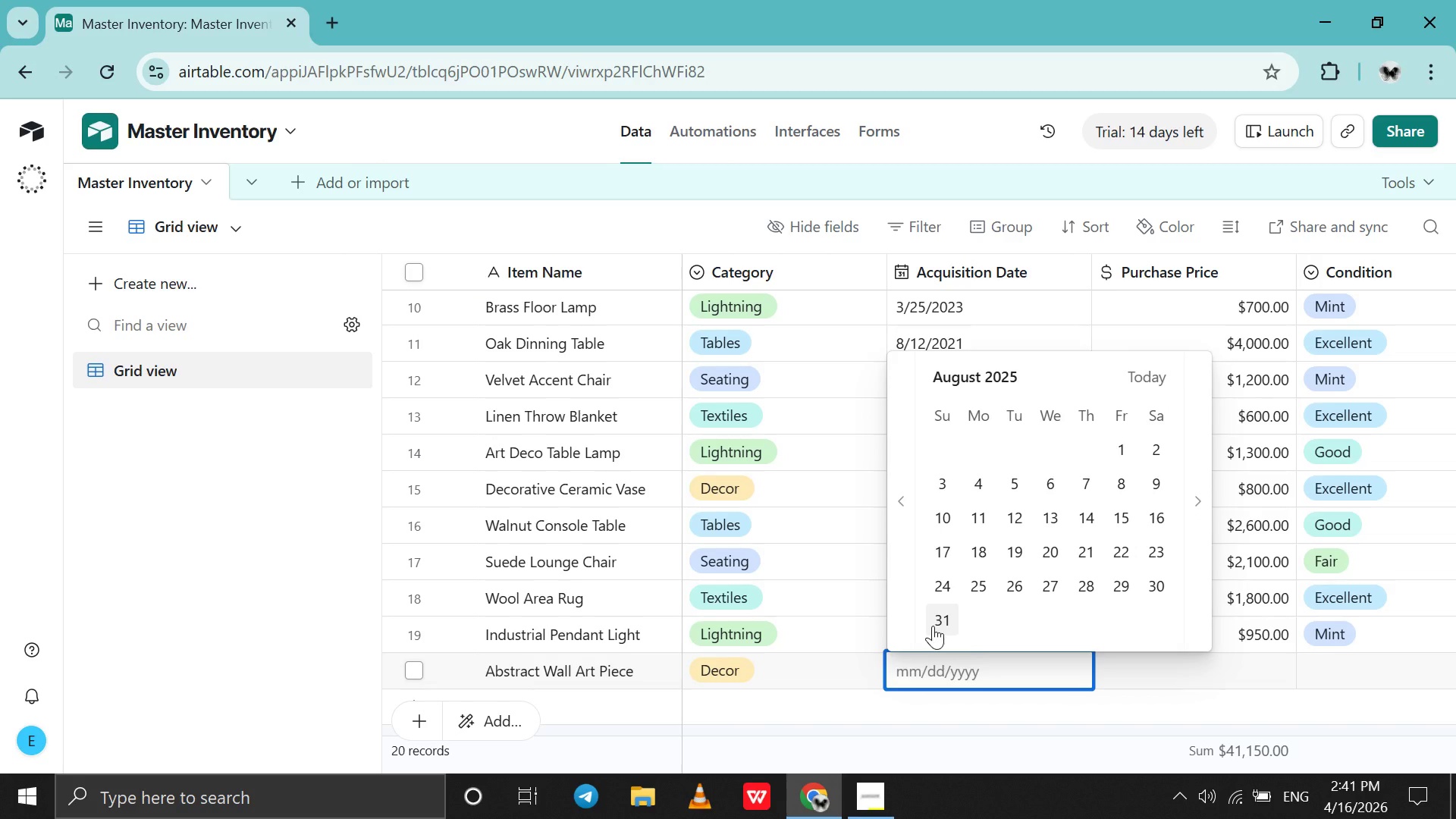 
double_click([1264, 739])
 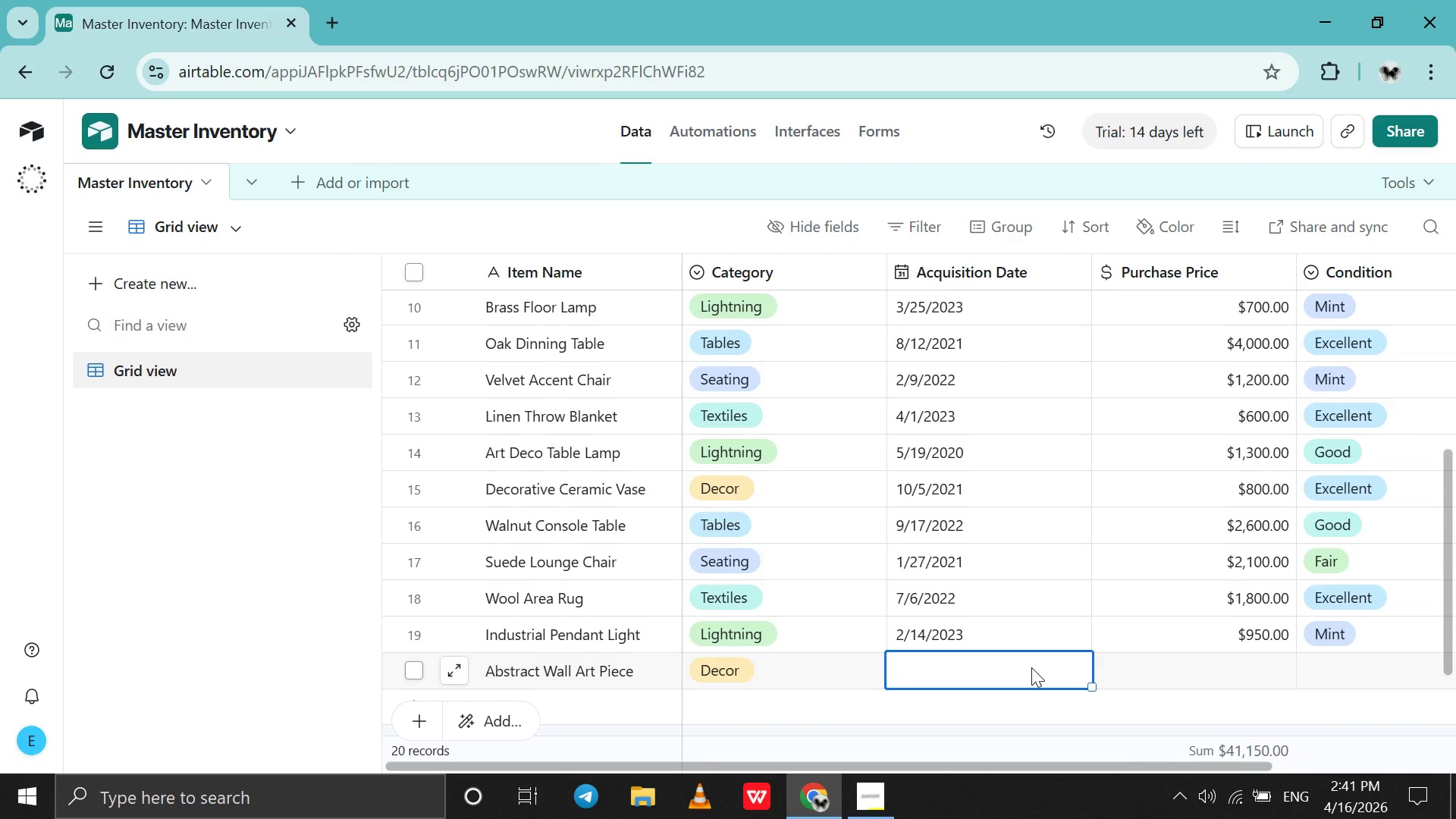 
double_click([1031, 667])
 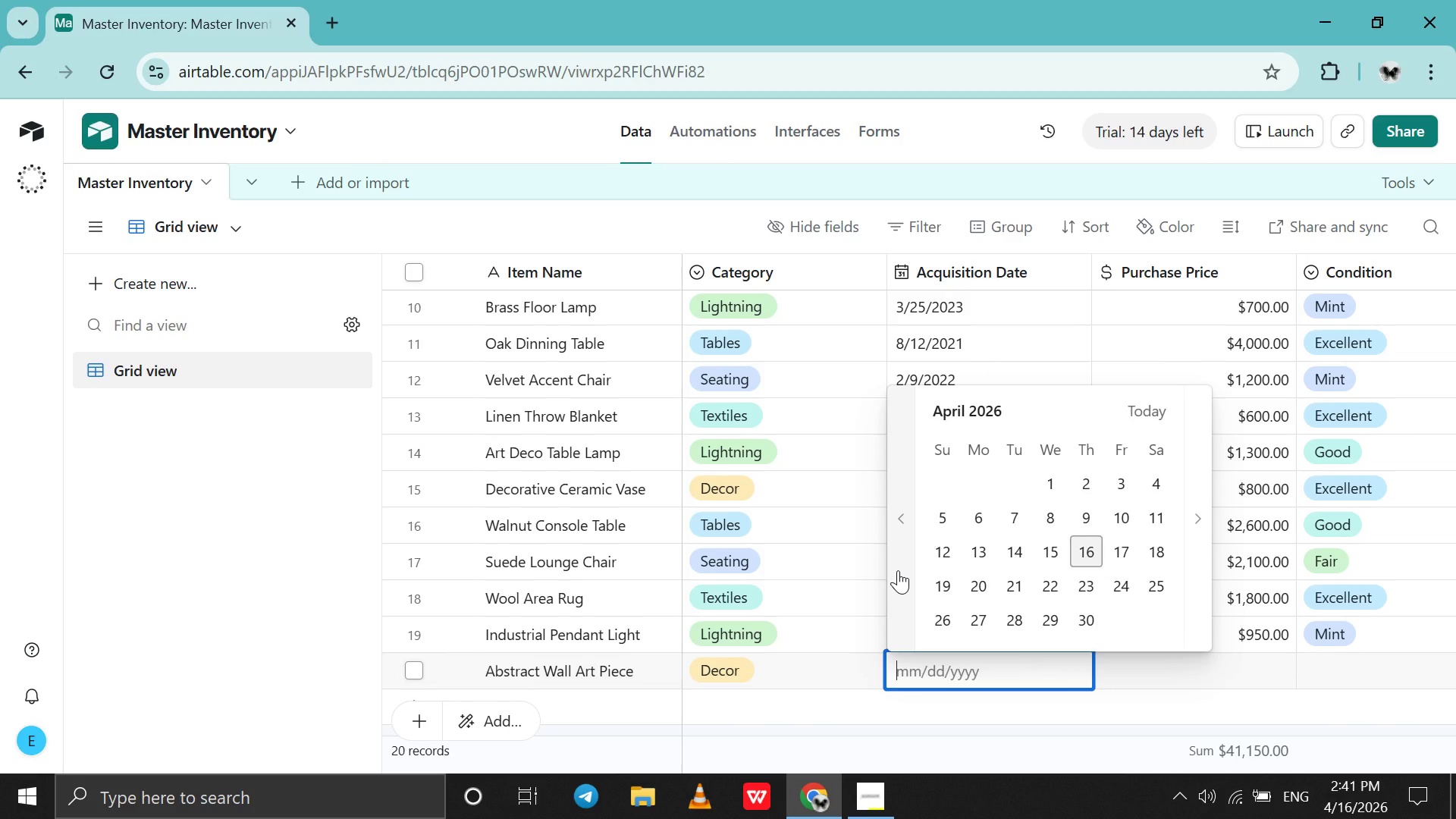 
double_click([898, 570])
 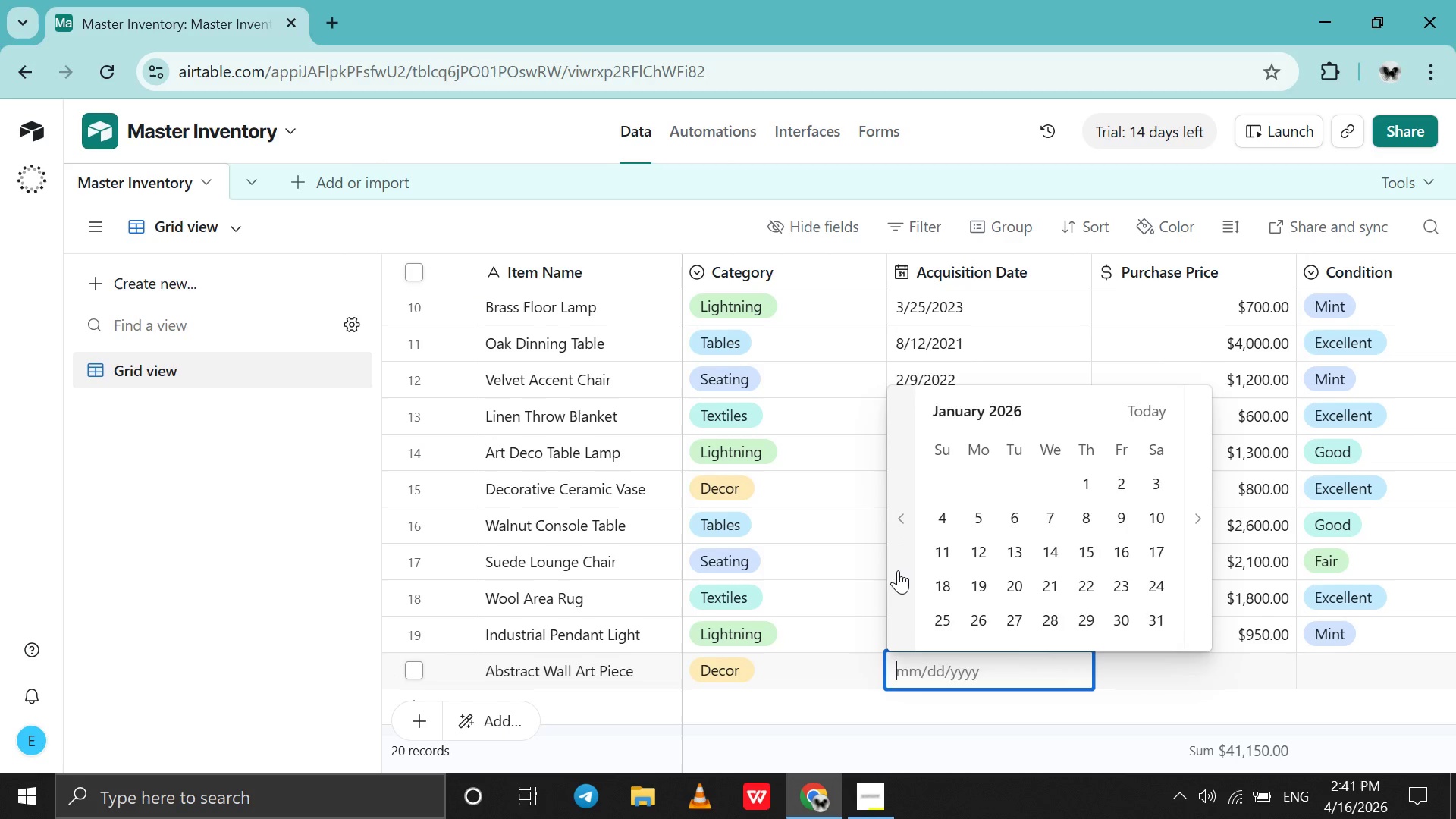 
triple_click([898, 570])
 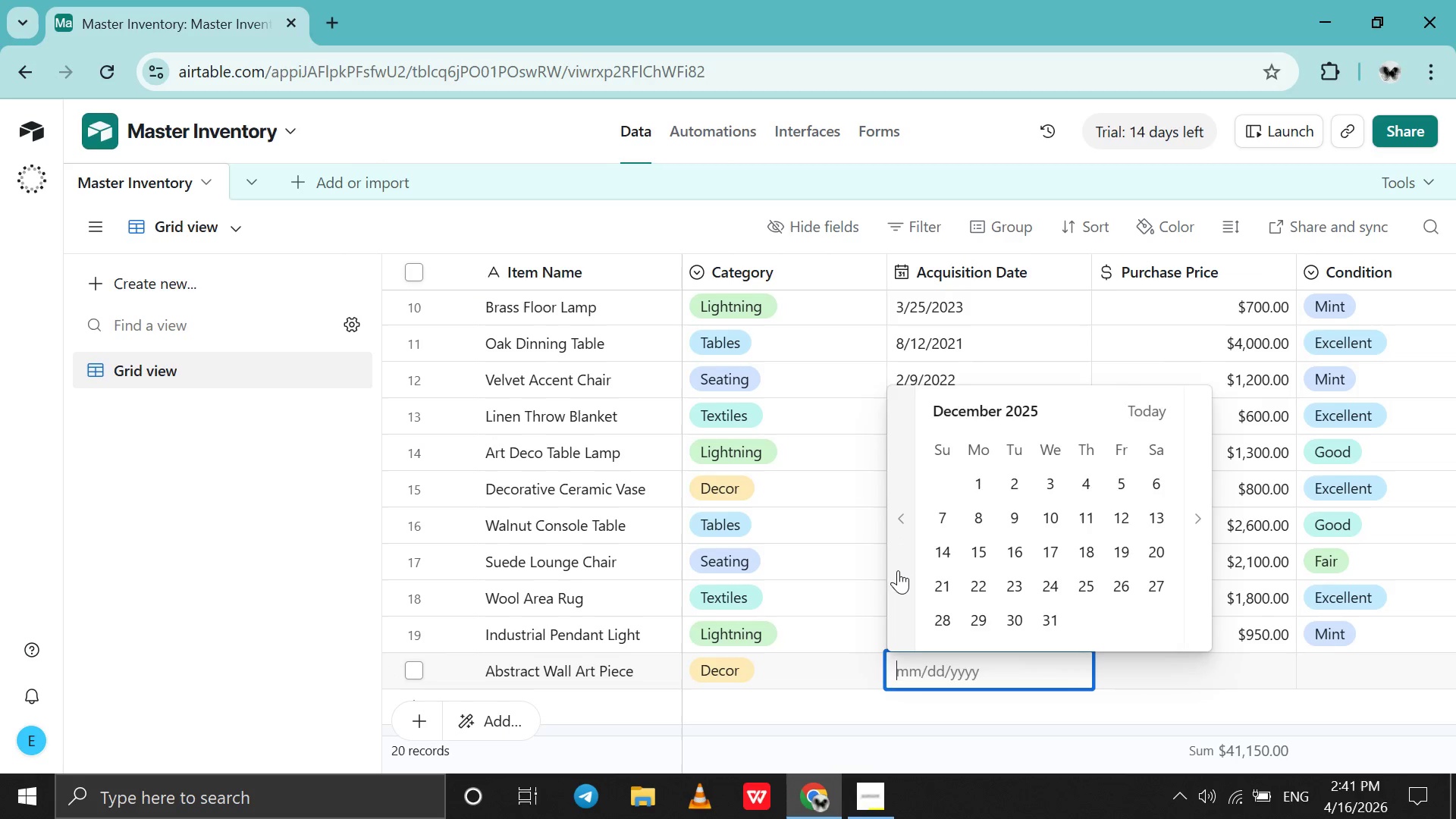 
triple_click([898, 570])
 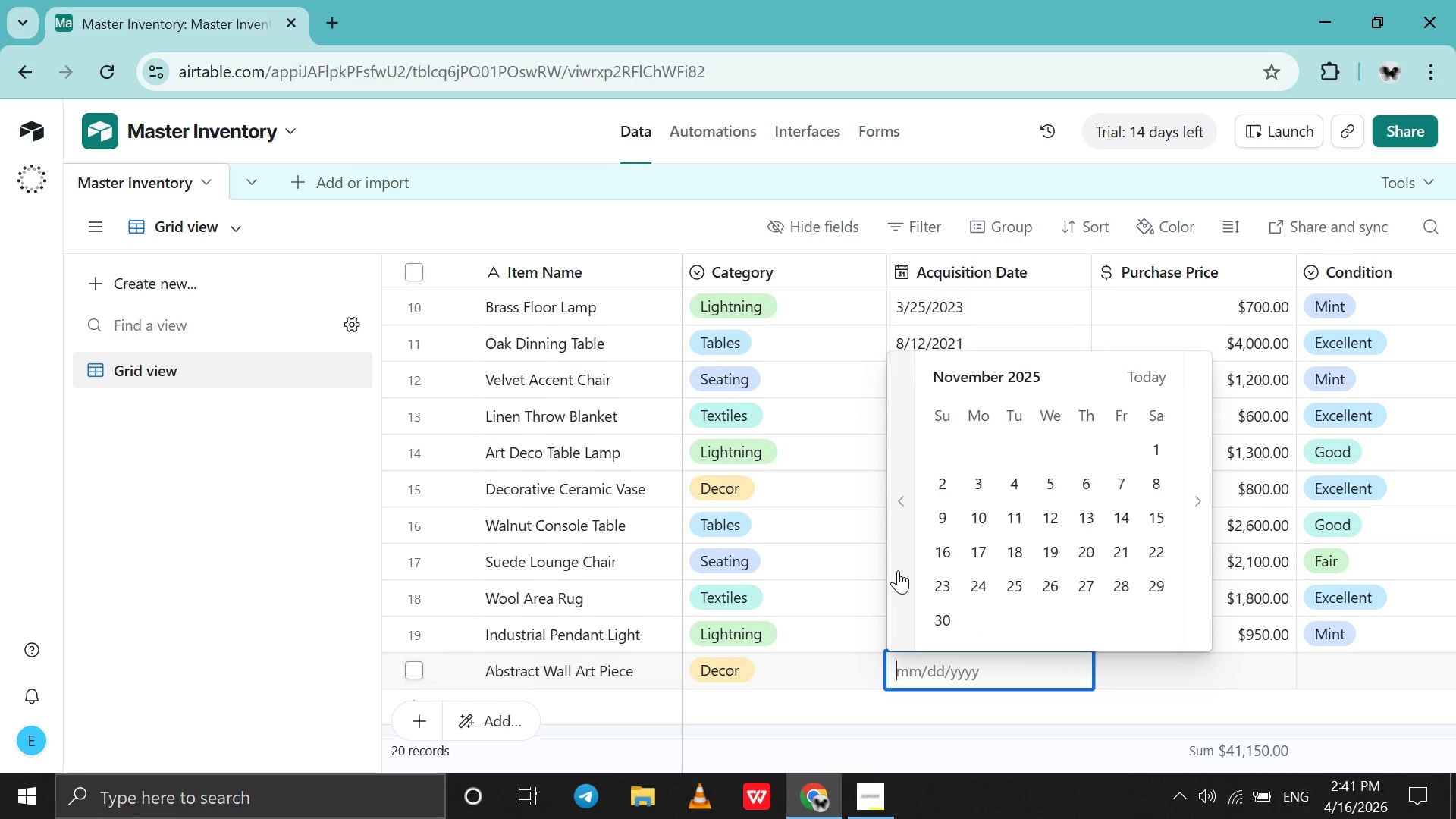 
triple_click([898, 570])
 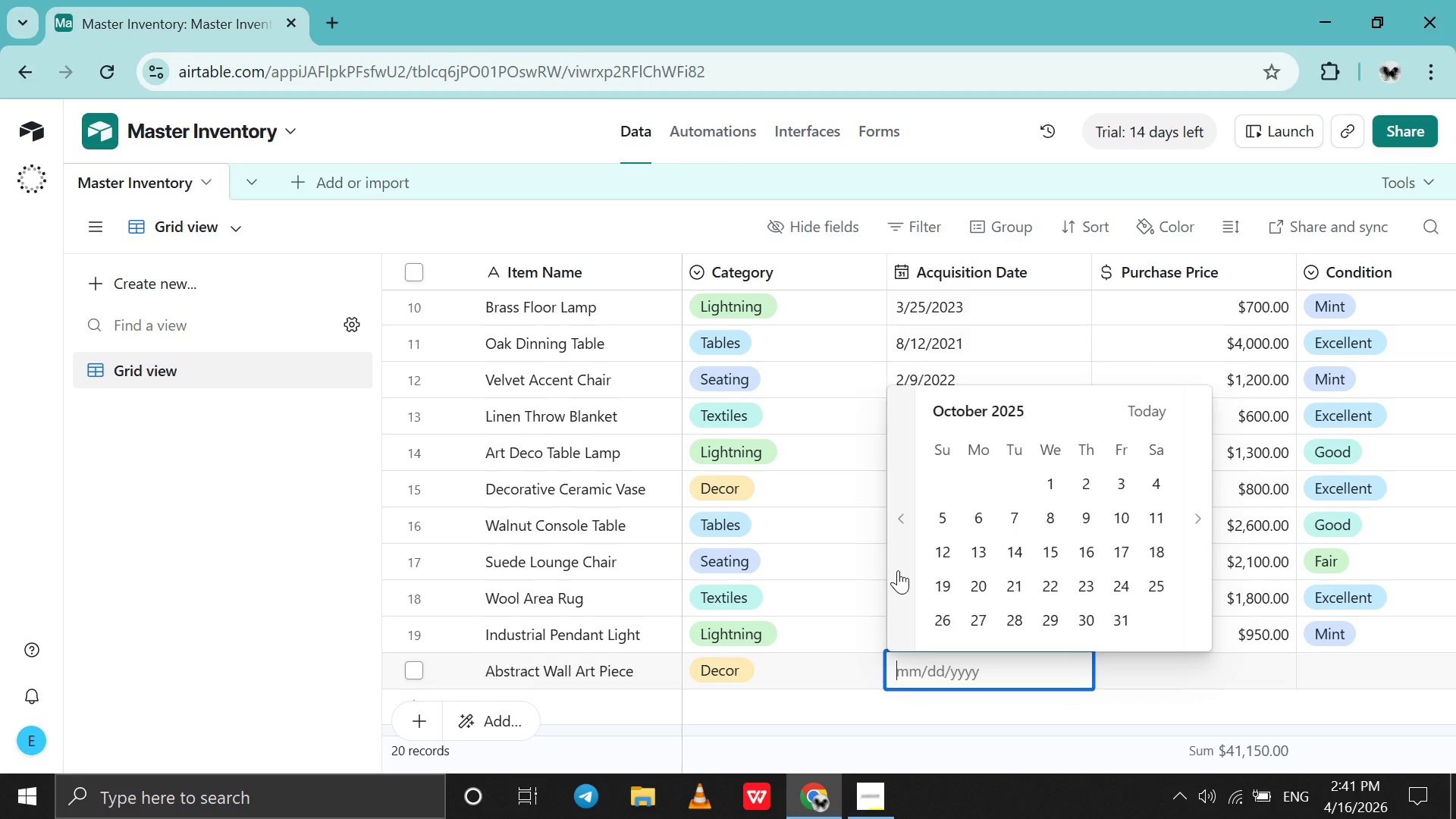 
triple_click([898, 570])
 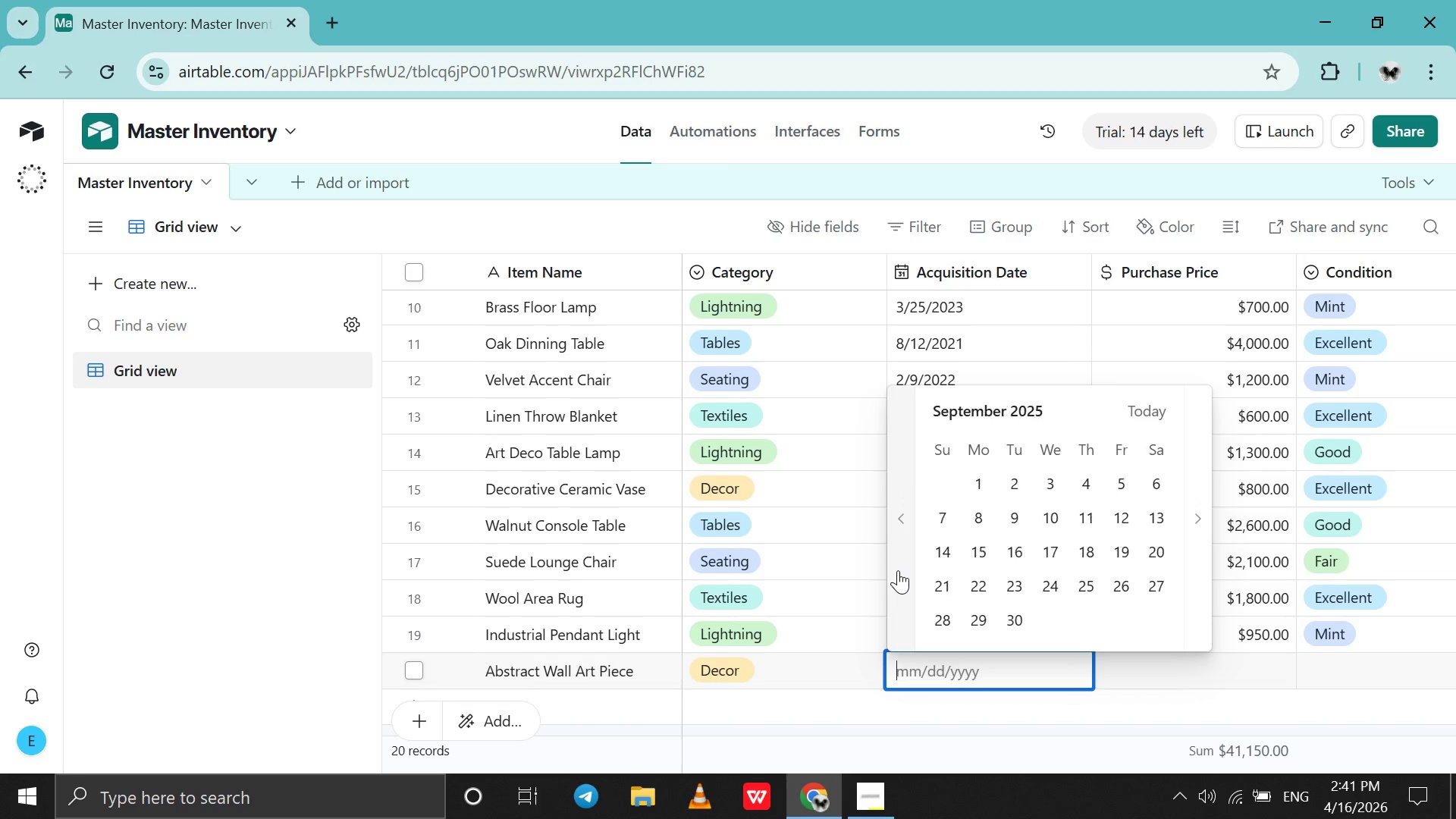 
triple_click([898, 570])
 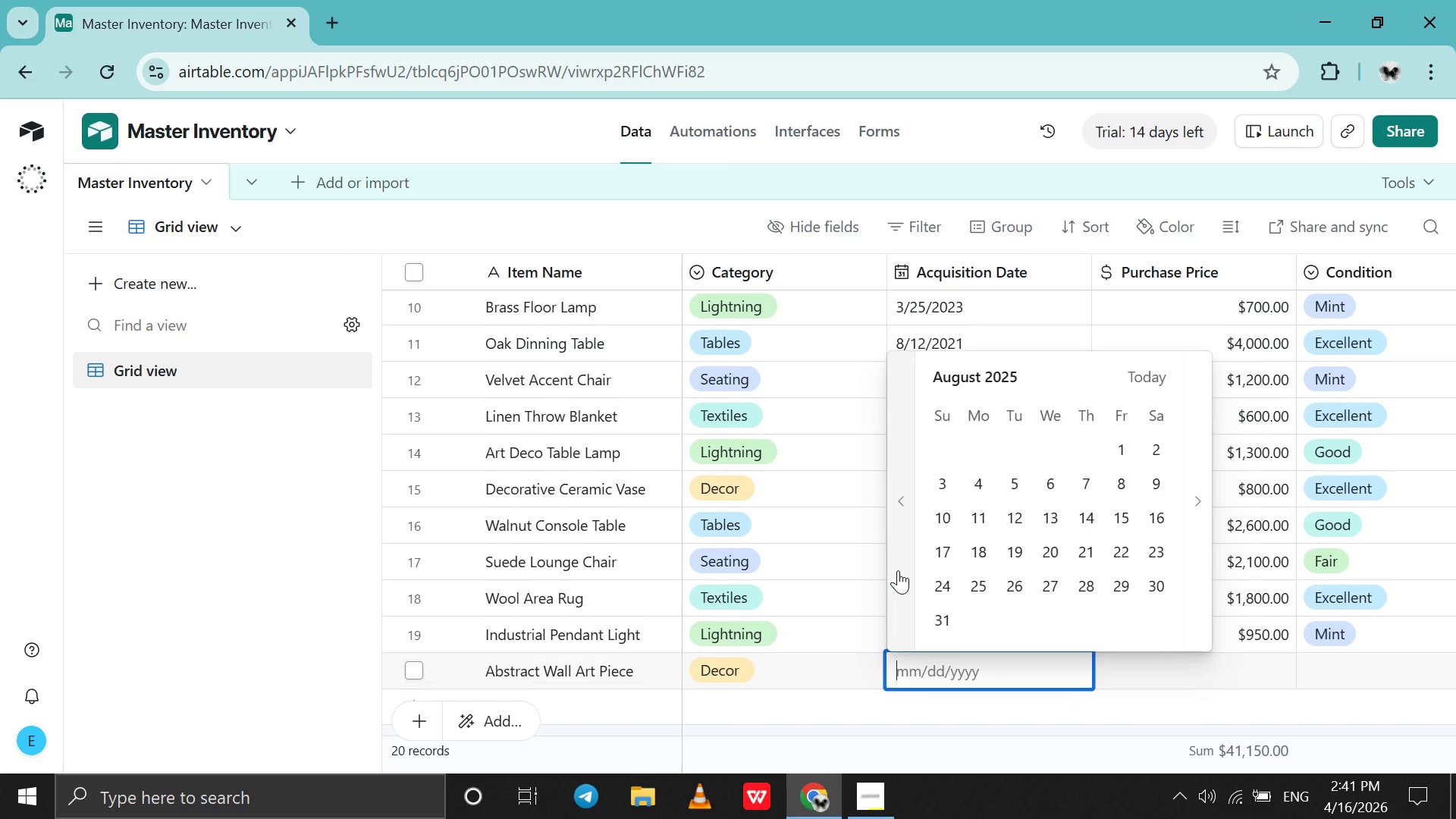 
triple_click([898, 570])
 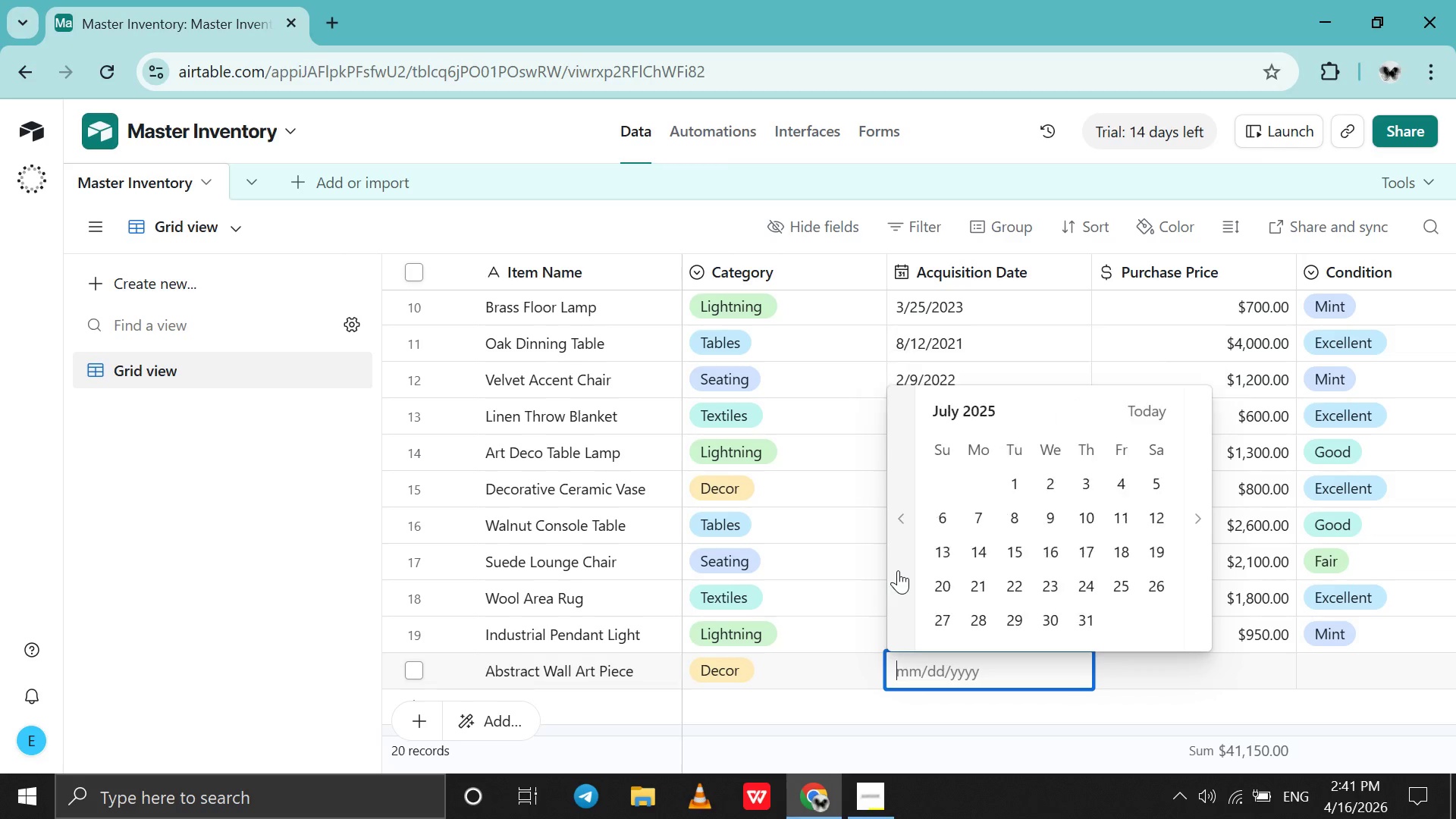 
triple_click([898, 570])
 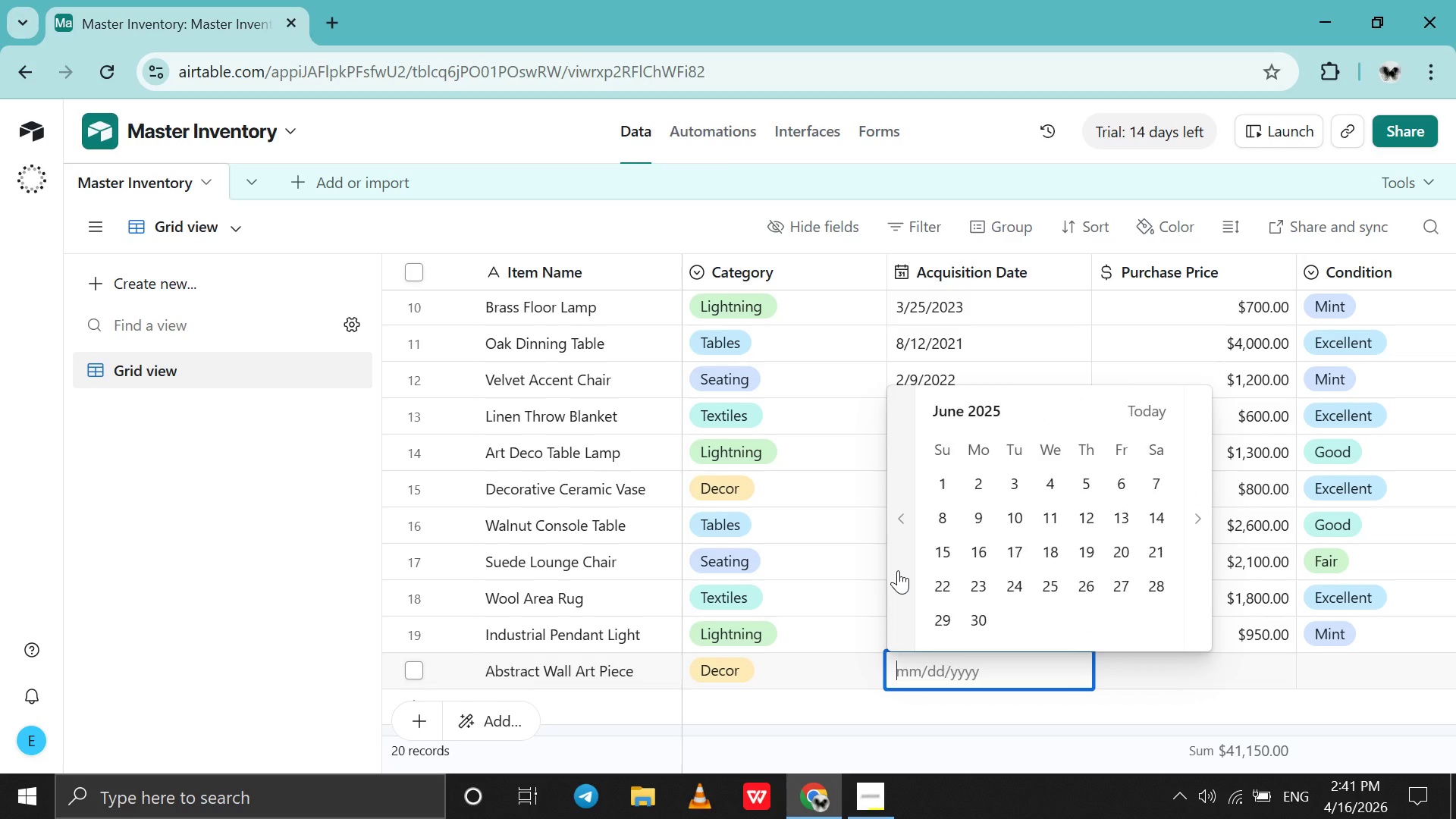 
triple_click([898, 570])
 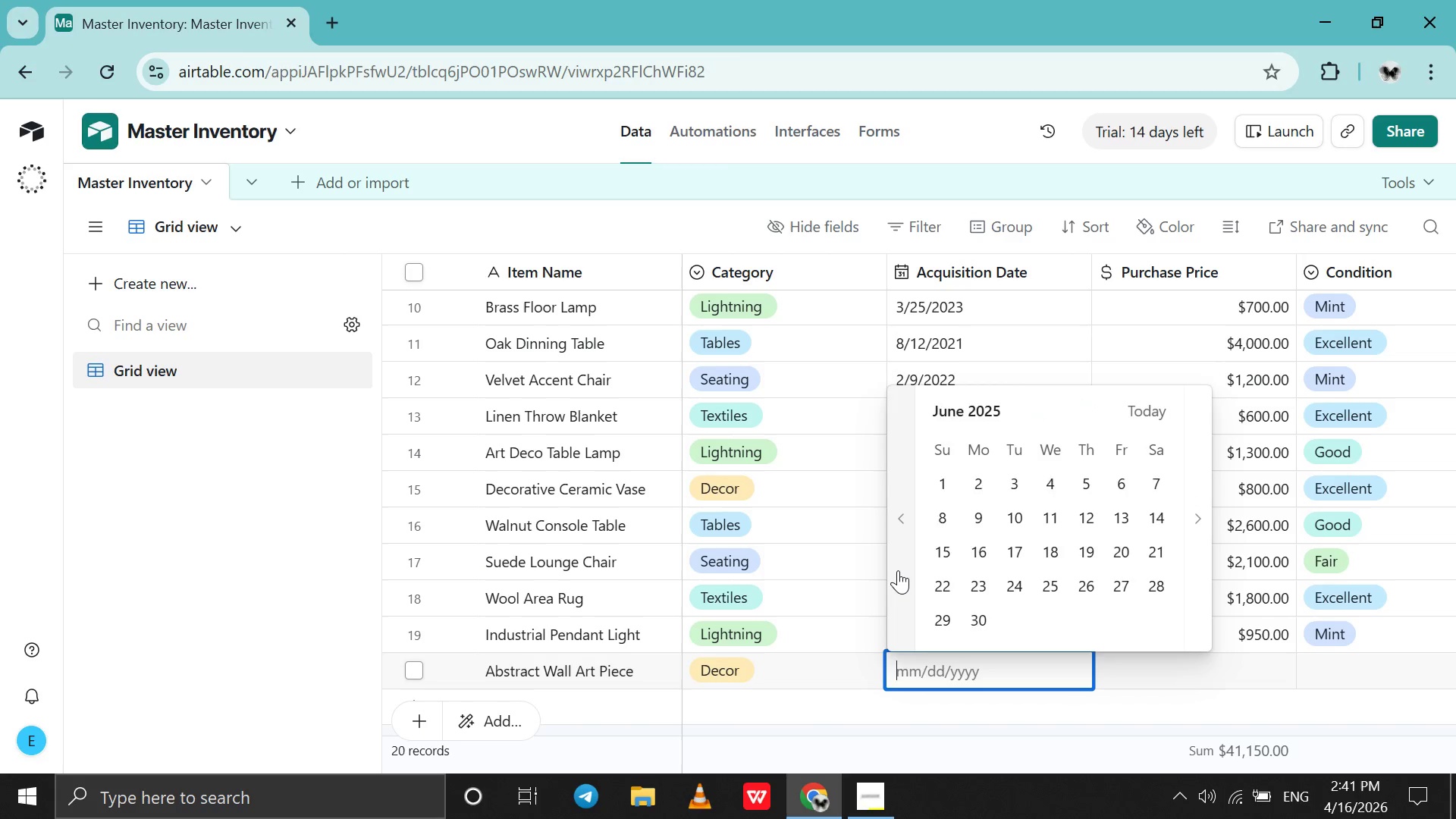 
triple_click([898, 570])
 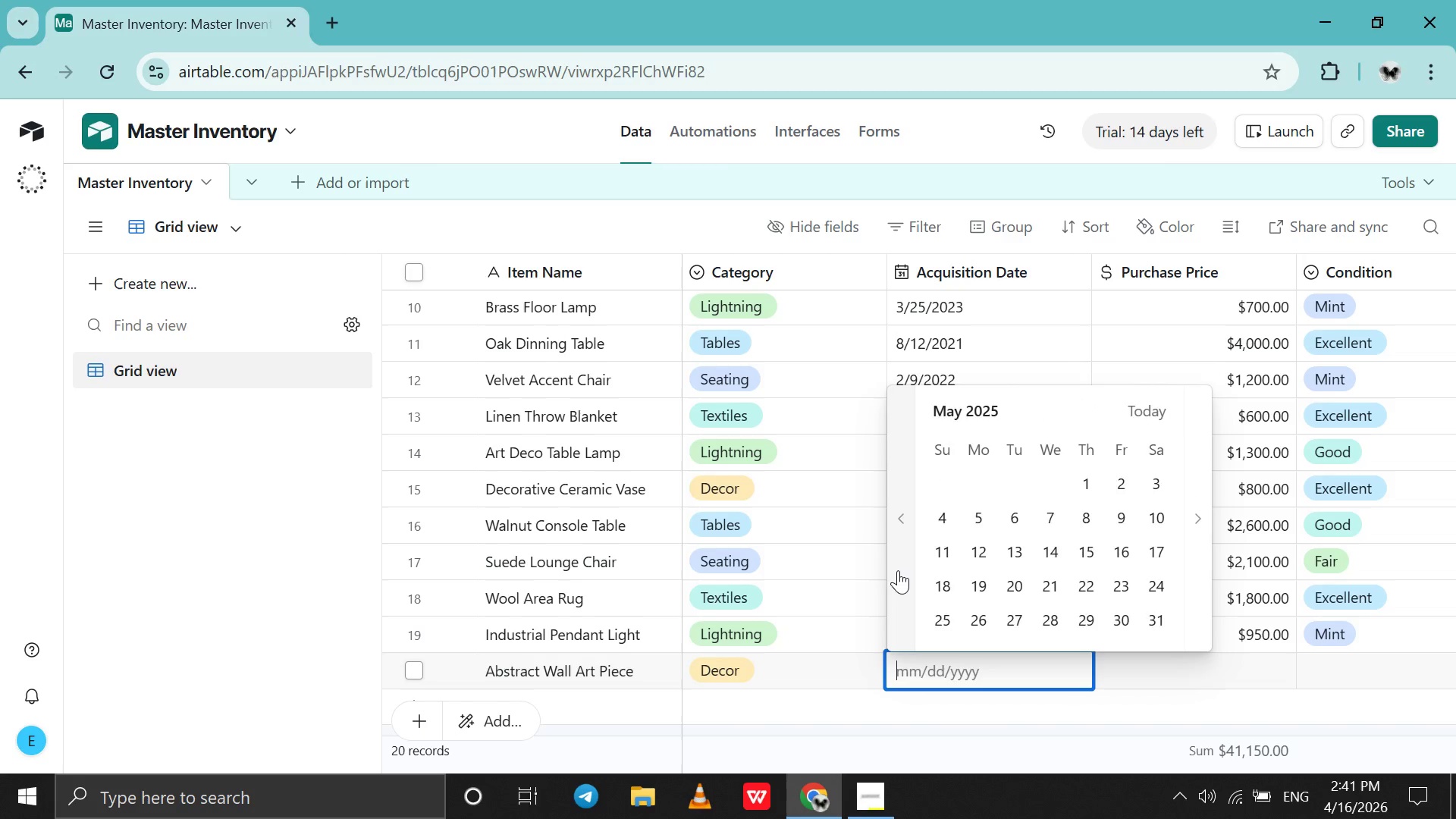 
triple_click([898, 570])
 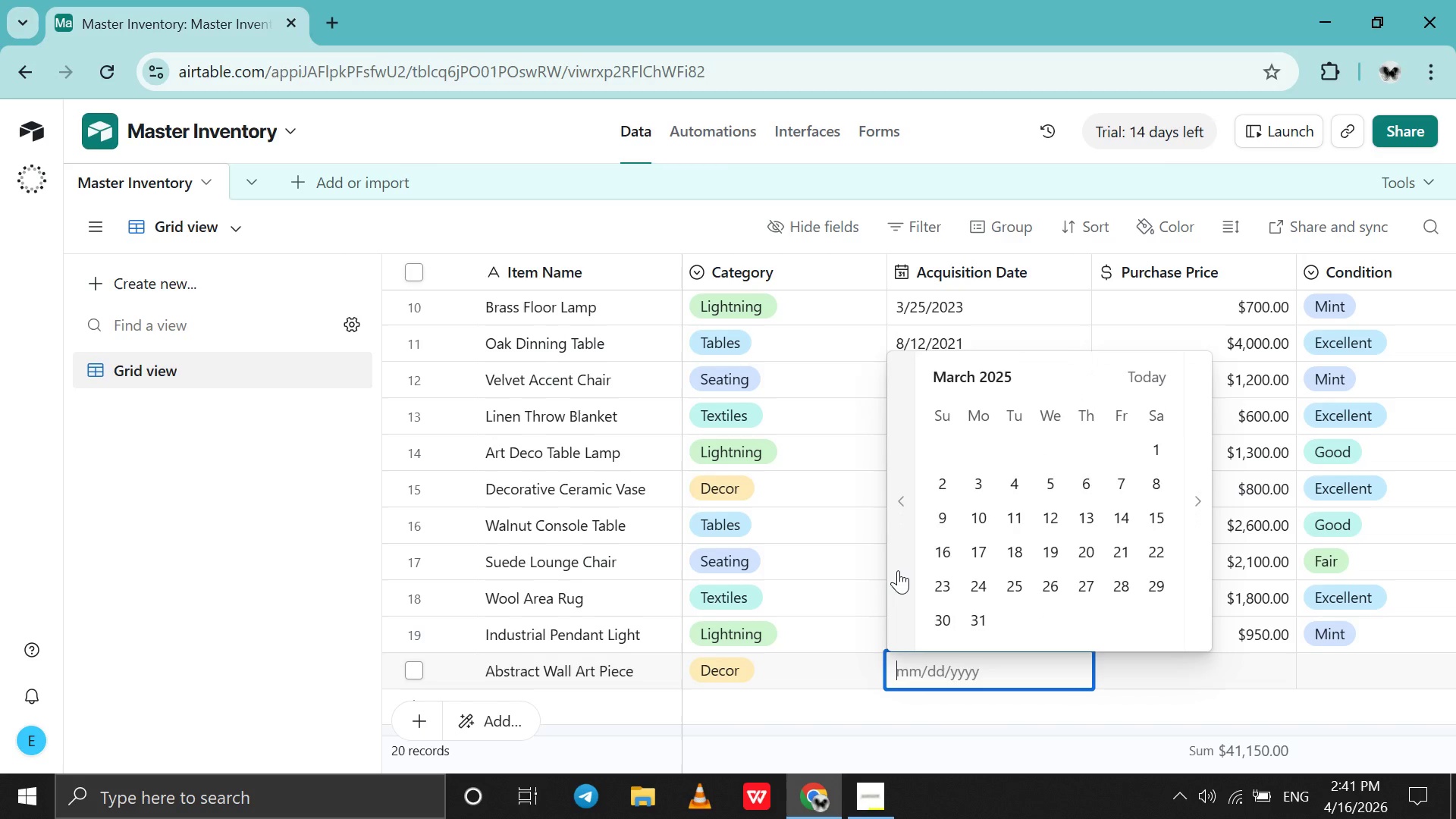 
triple_click([898, 570])
 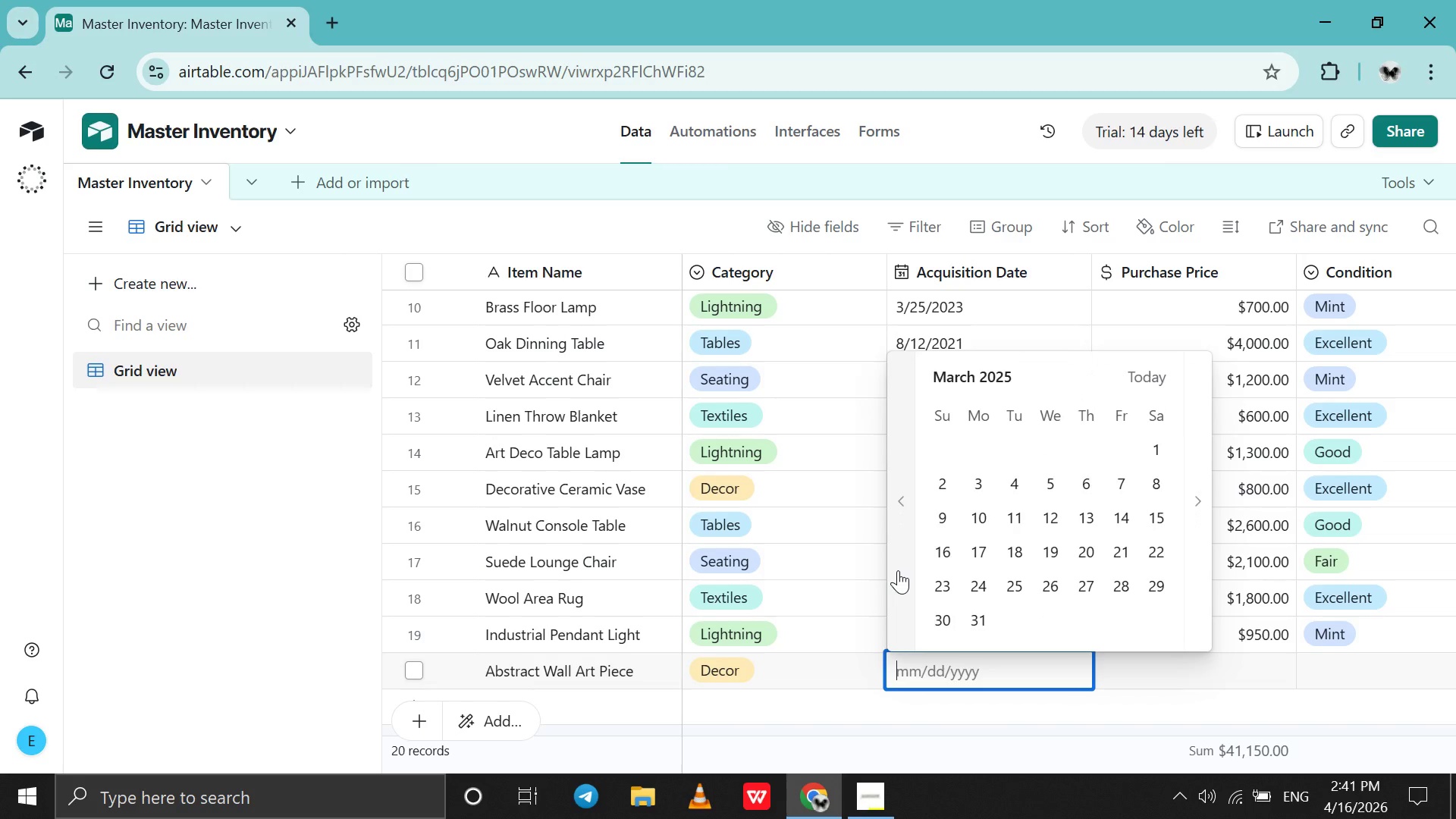 
triple_click([898, 570])
 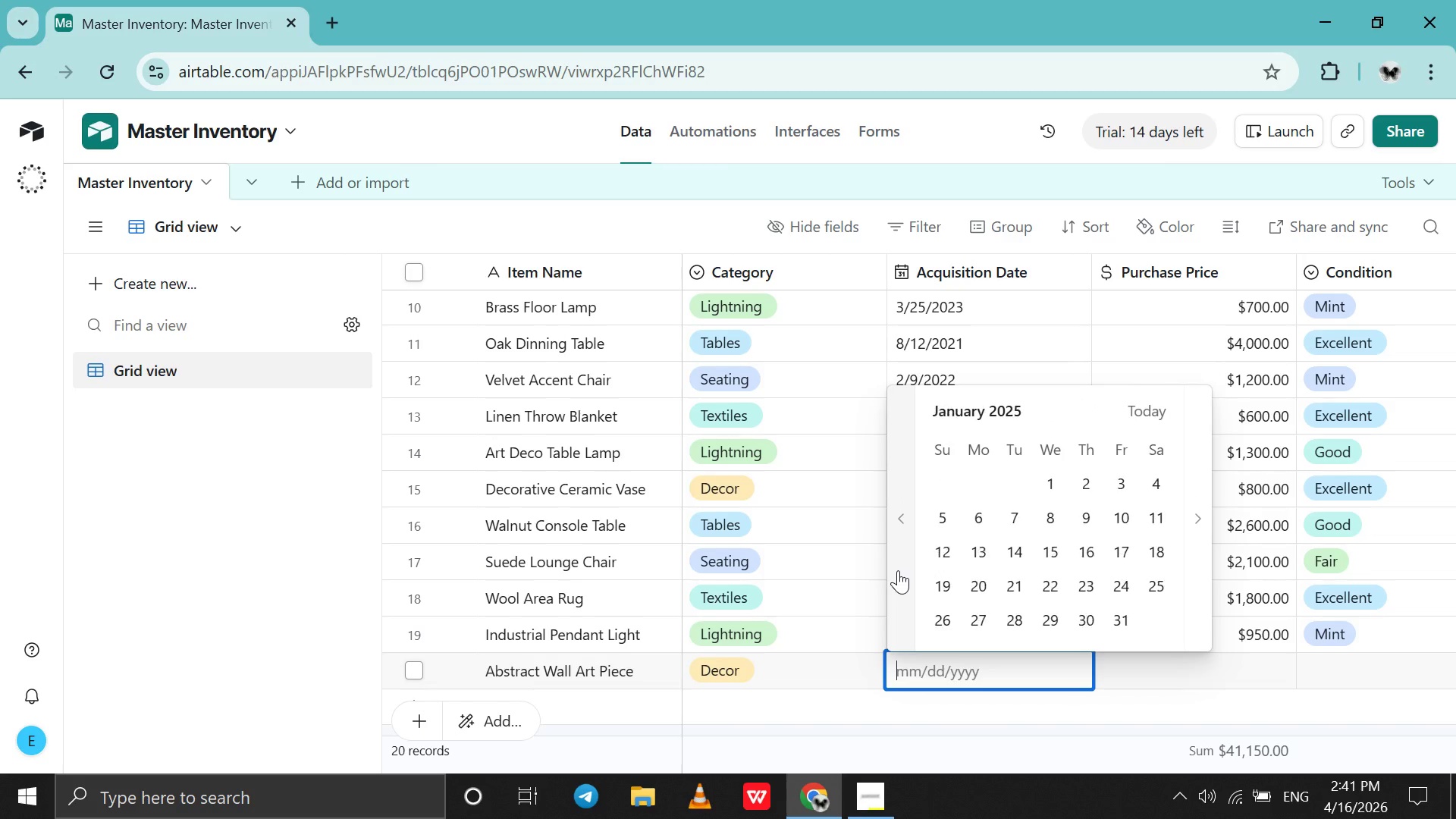 
triple_click([898, 570])
 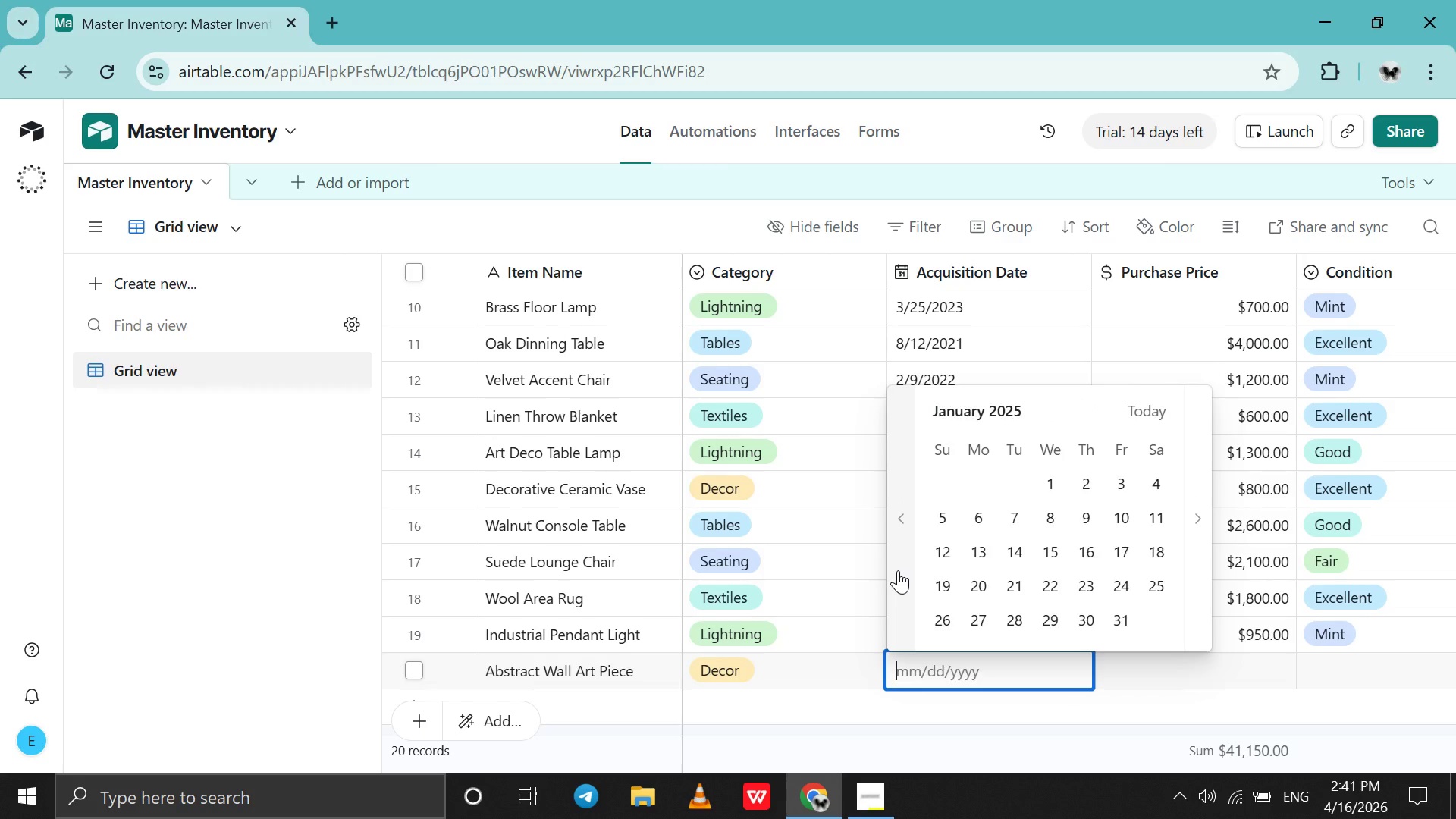 
triple_click([898, 570])
 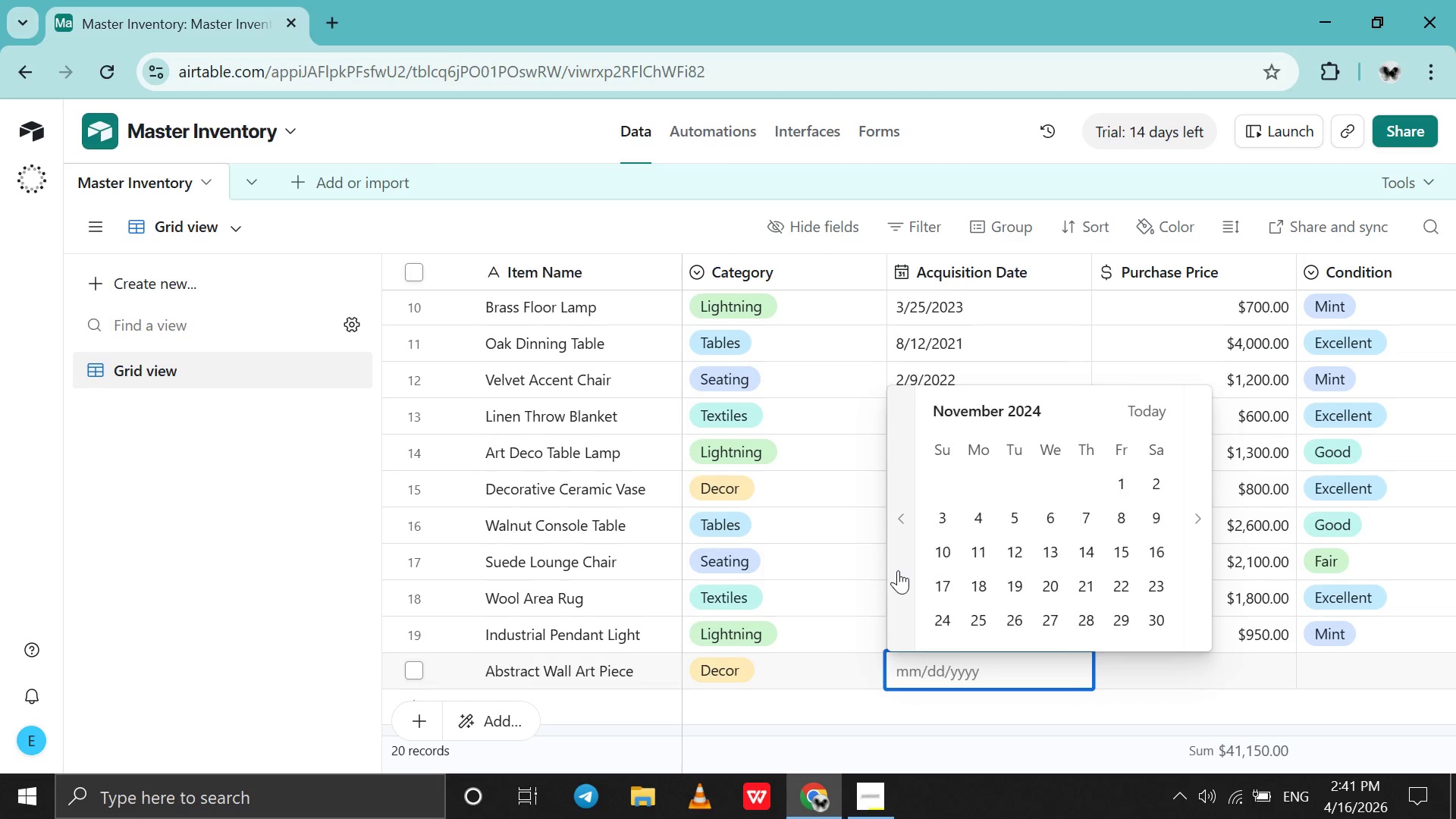 
triple_click([898, 570])
 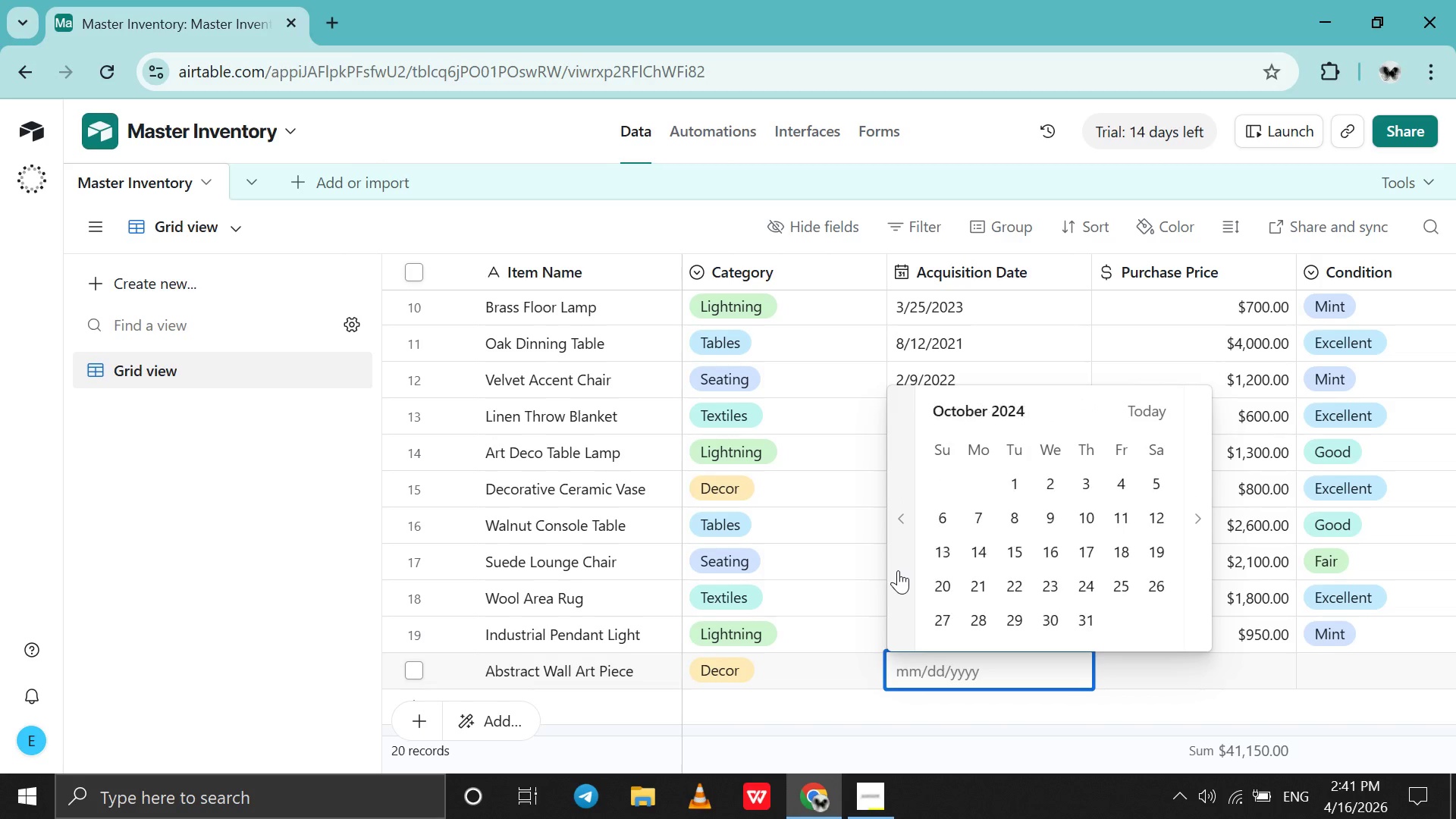 
triple_click([898, 570])
 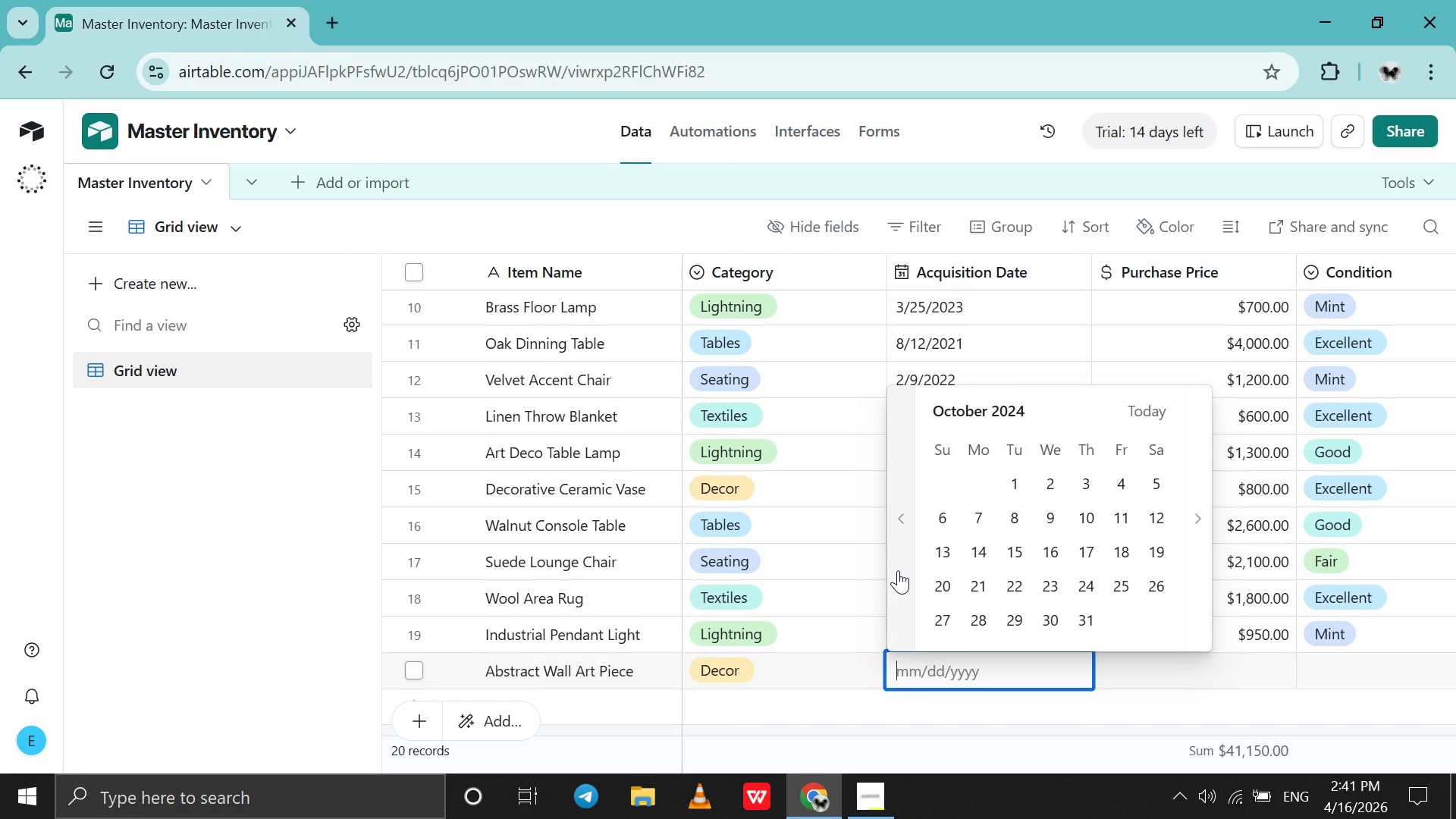 
triple_click([898, 570])
 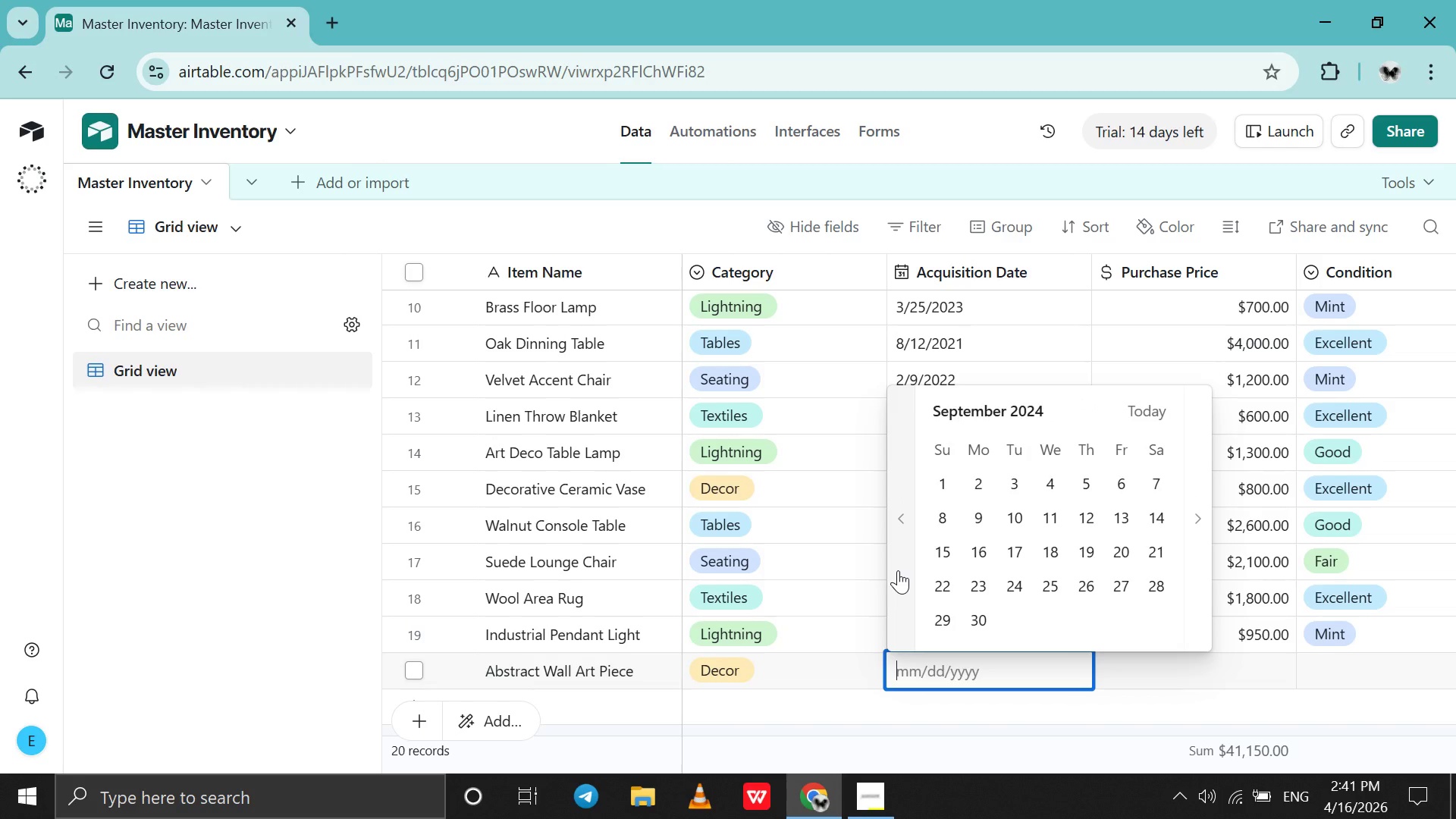 
triple_click([898, 570])
 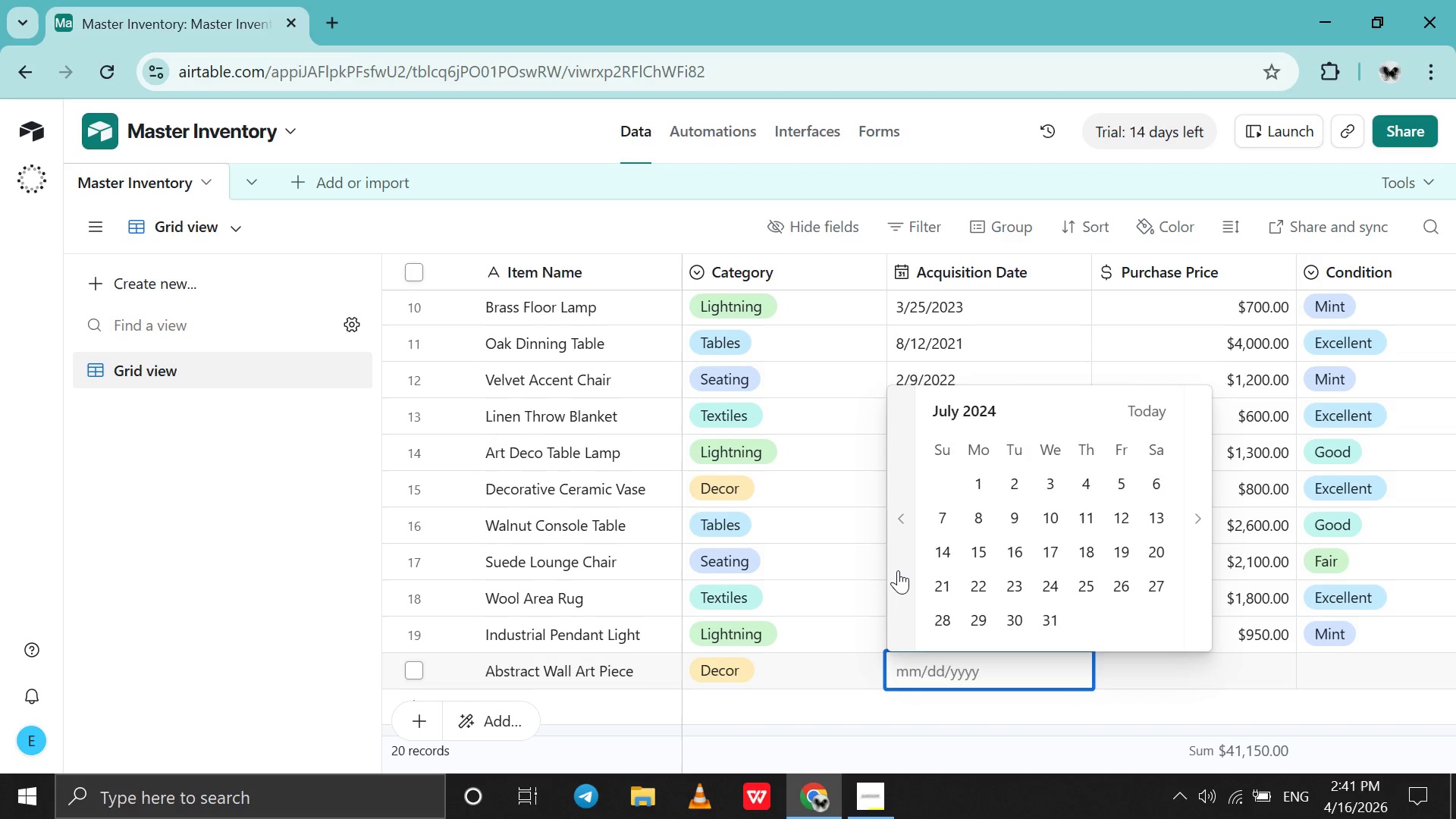 
triple_click([898, 570])
 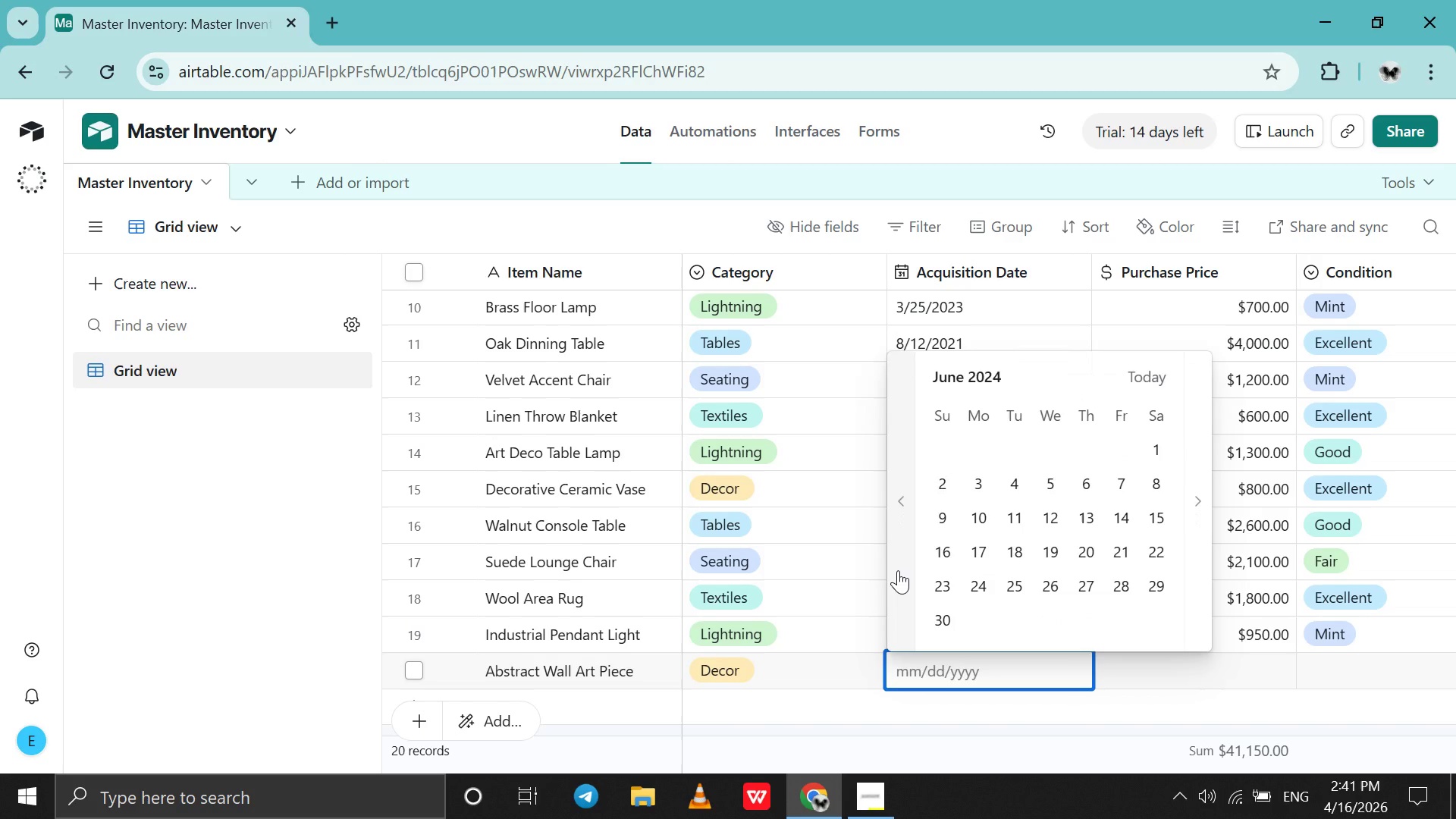 
triple_click([898, 570])
 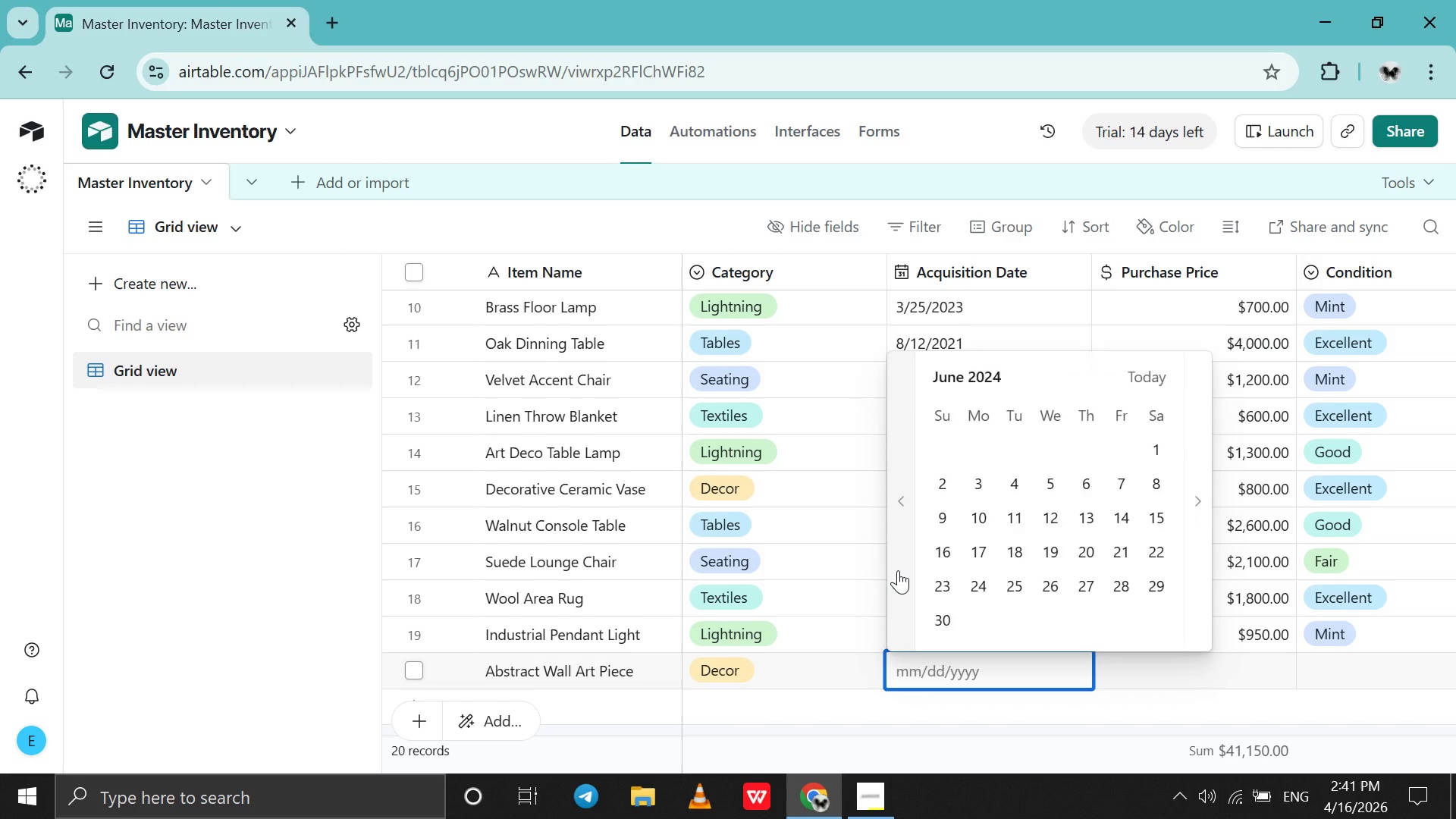 
triple_click([898, 570])
 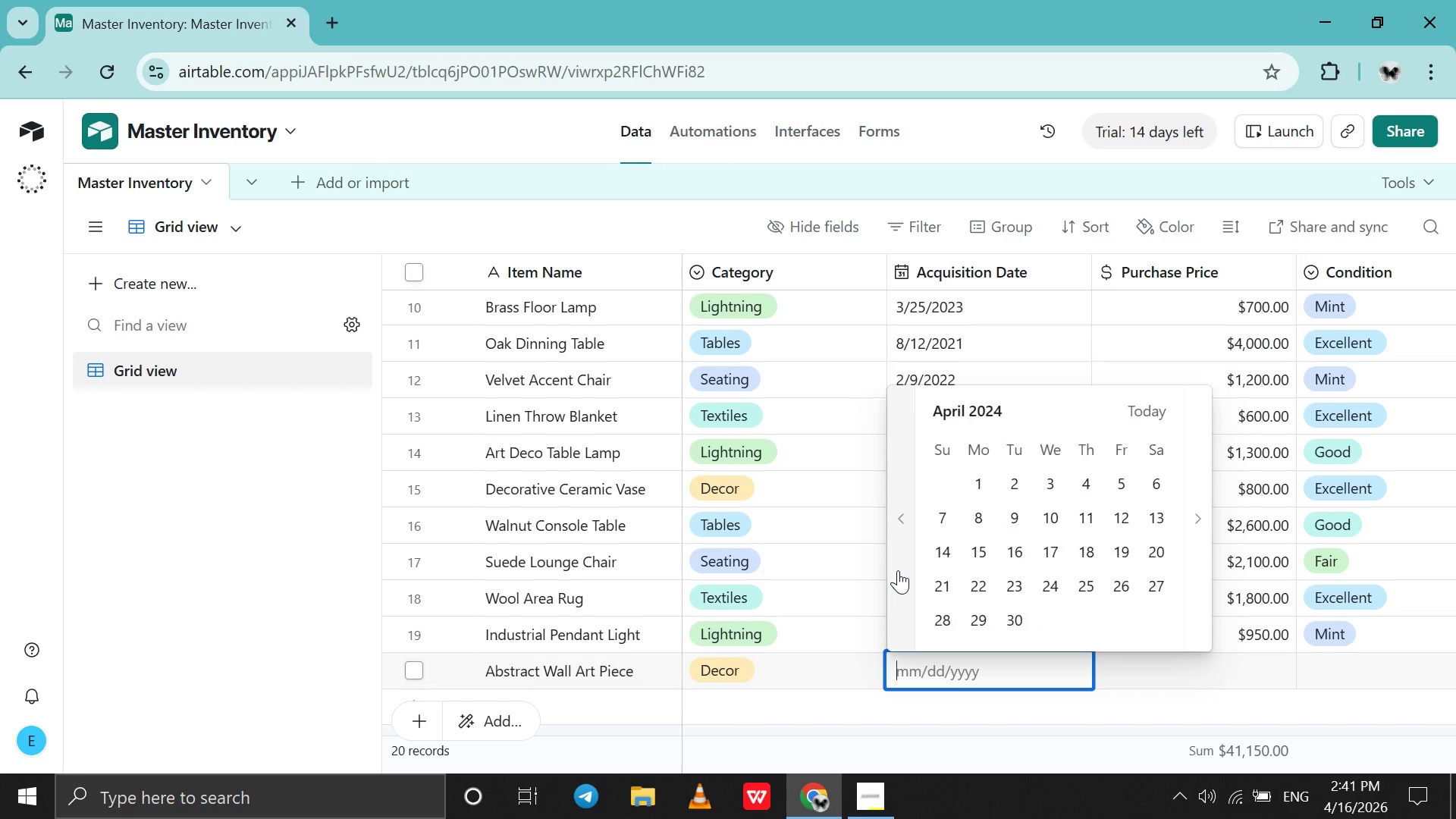 
triple_click([898, 570])
 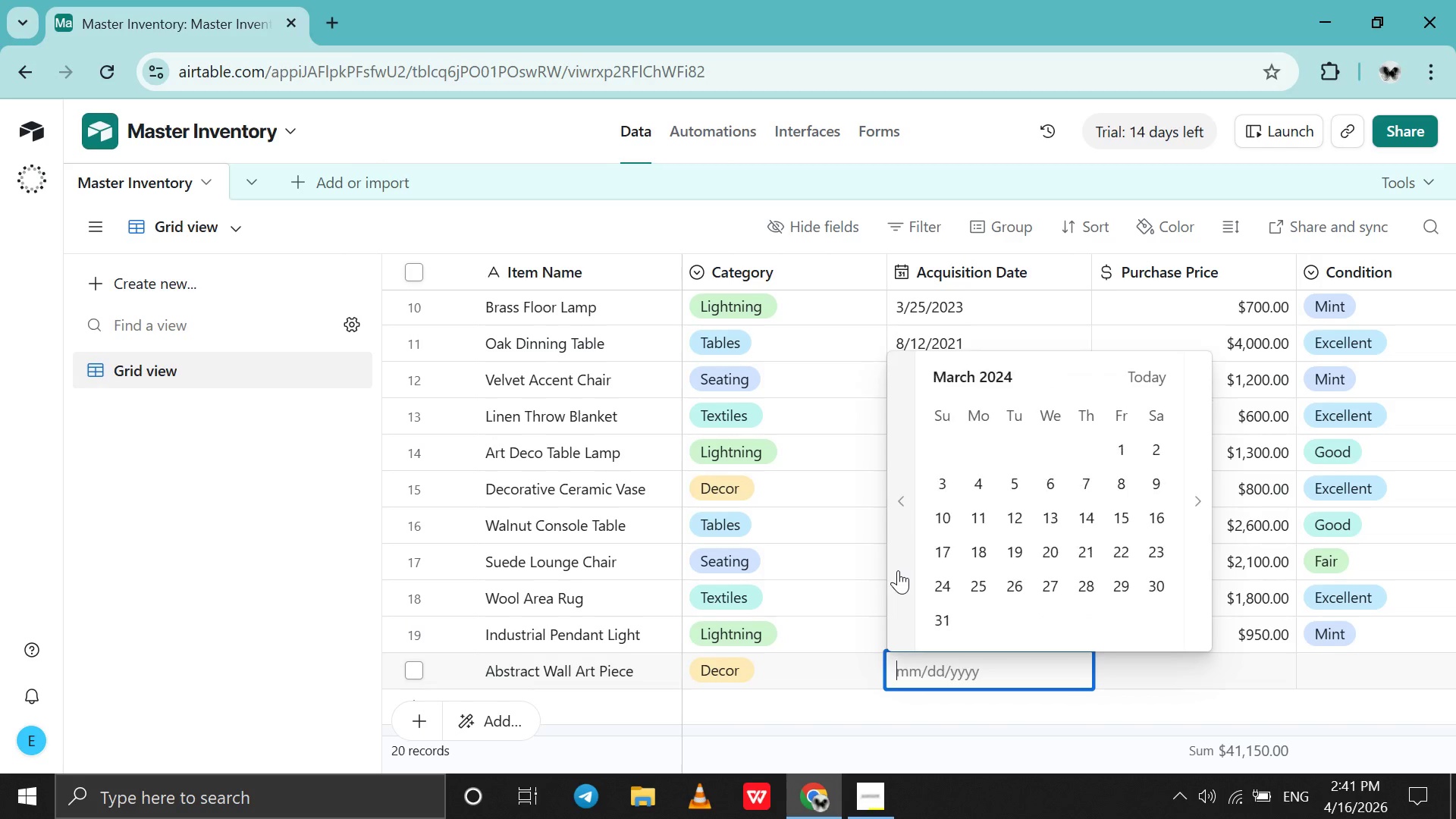 
triple_click([898, 570])
 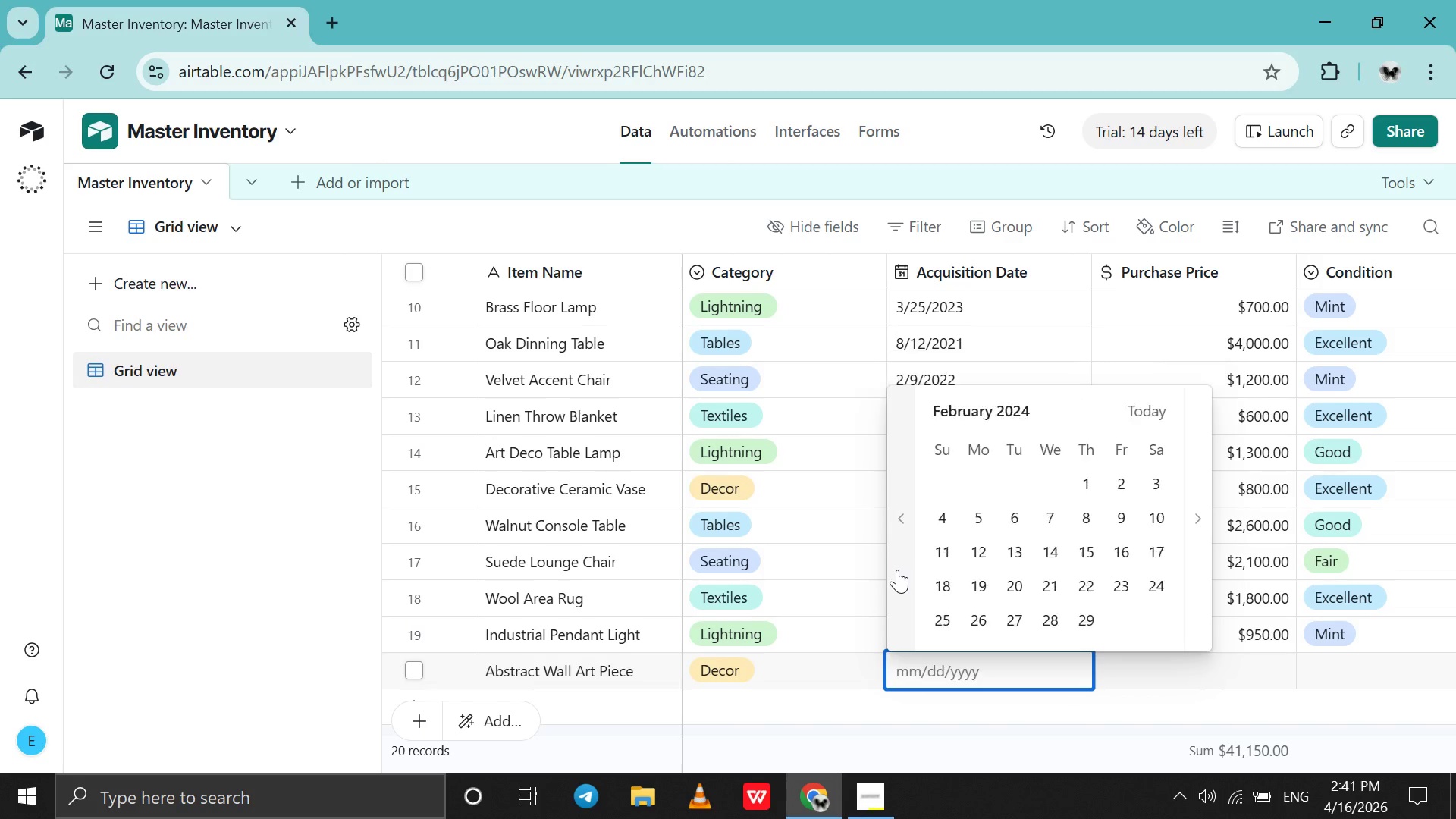 
triple_click([898, 570])
 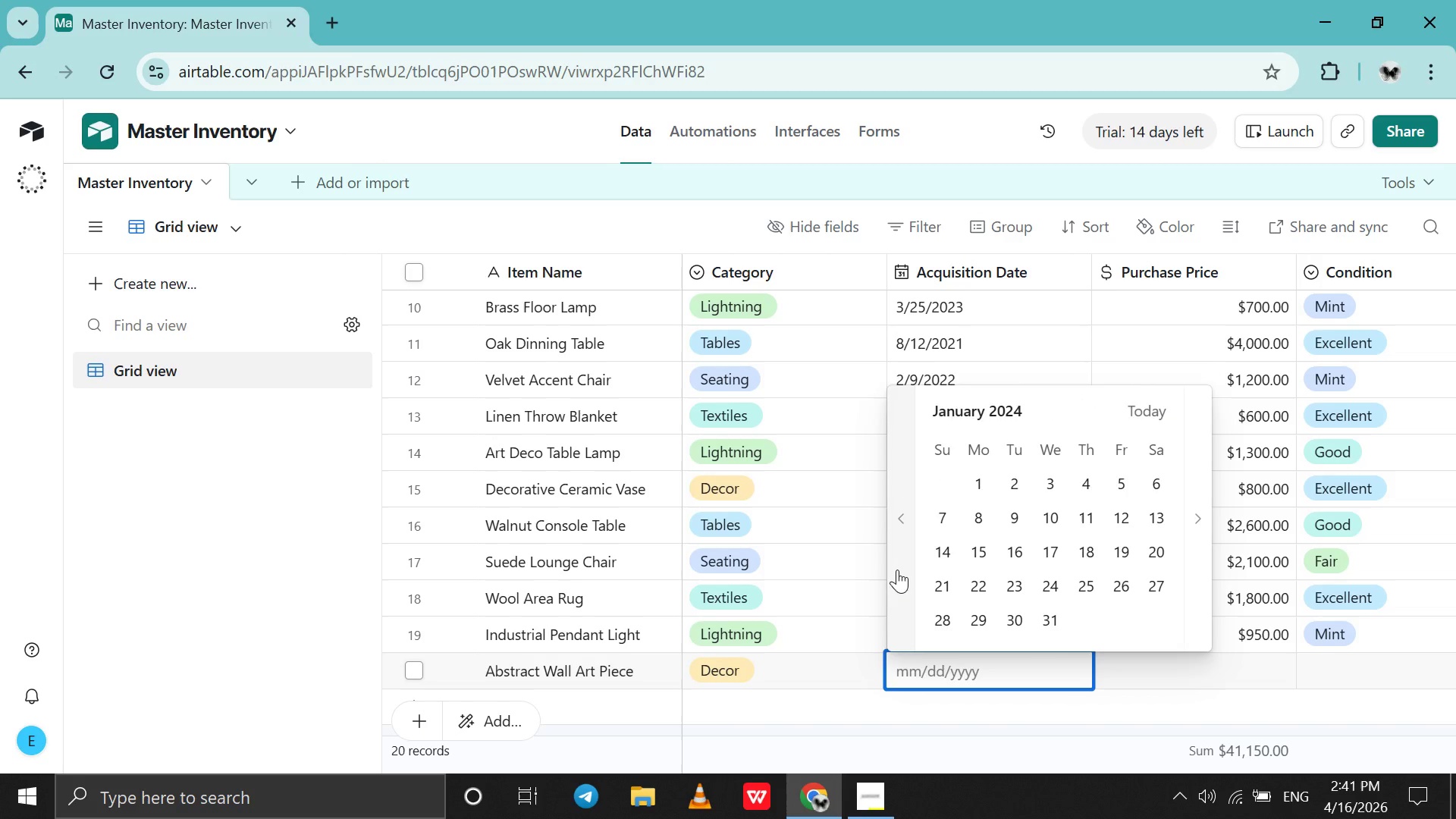 
triple_click([897, 570])
 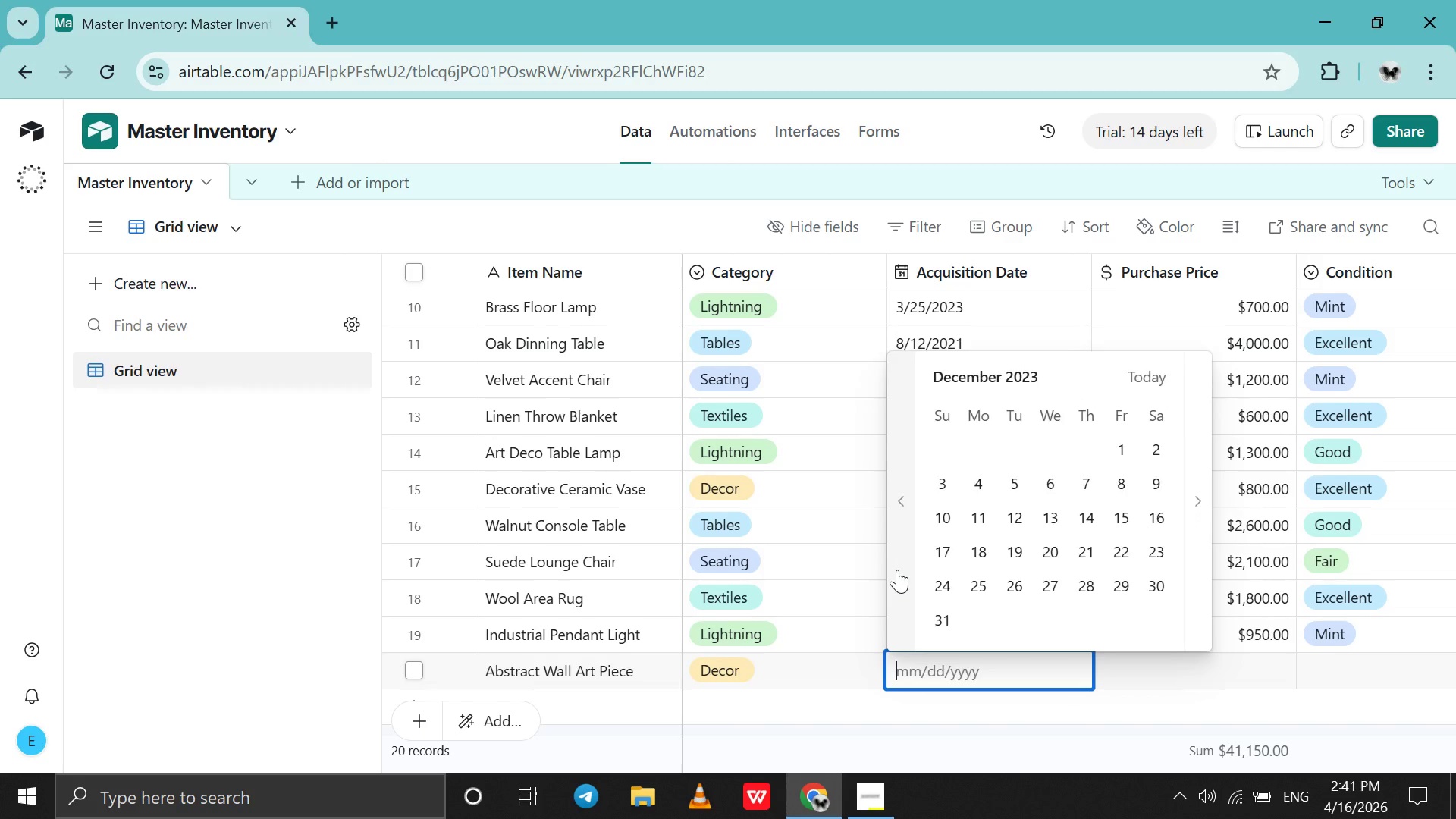 
triple_click([897, 570])
 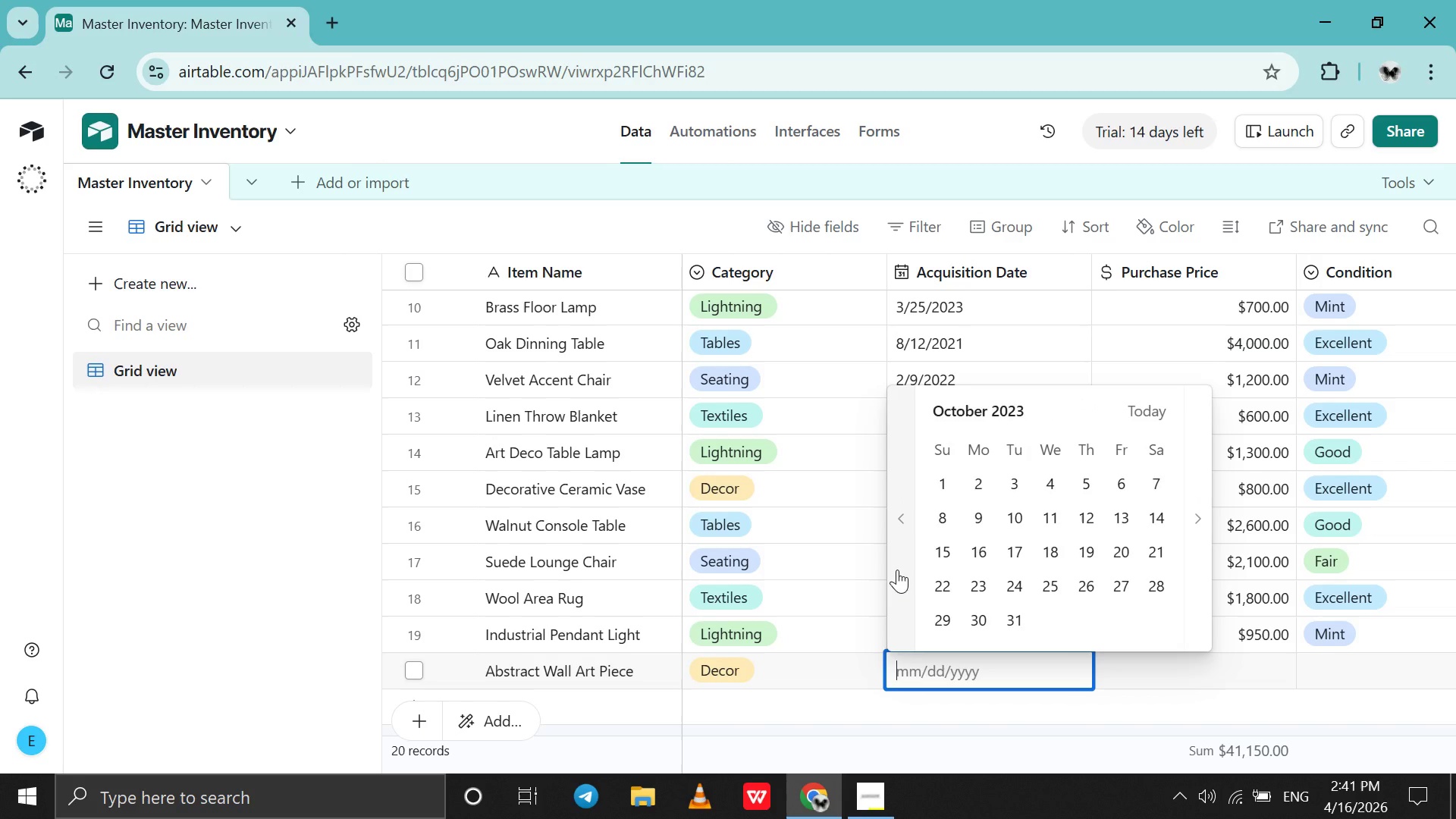 
triple_click([897, 570])
 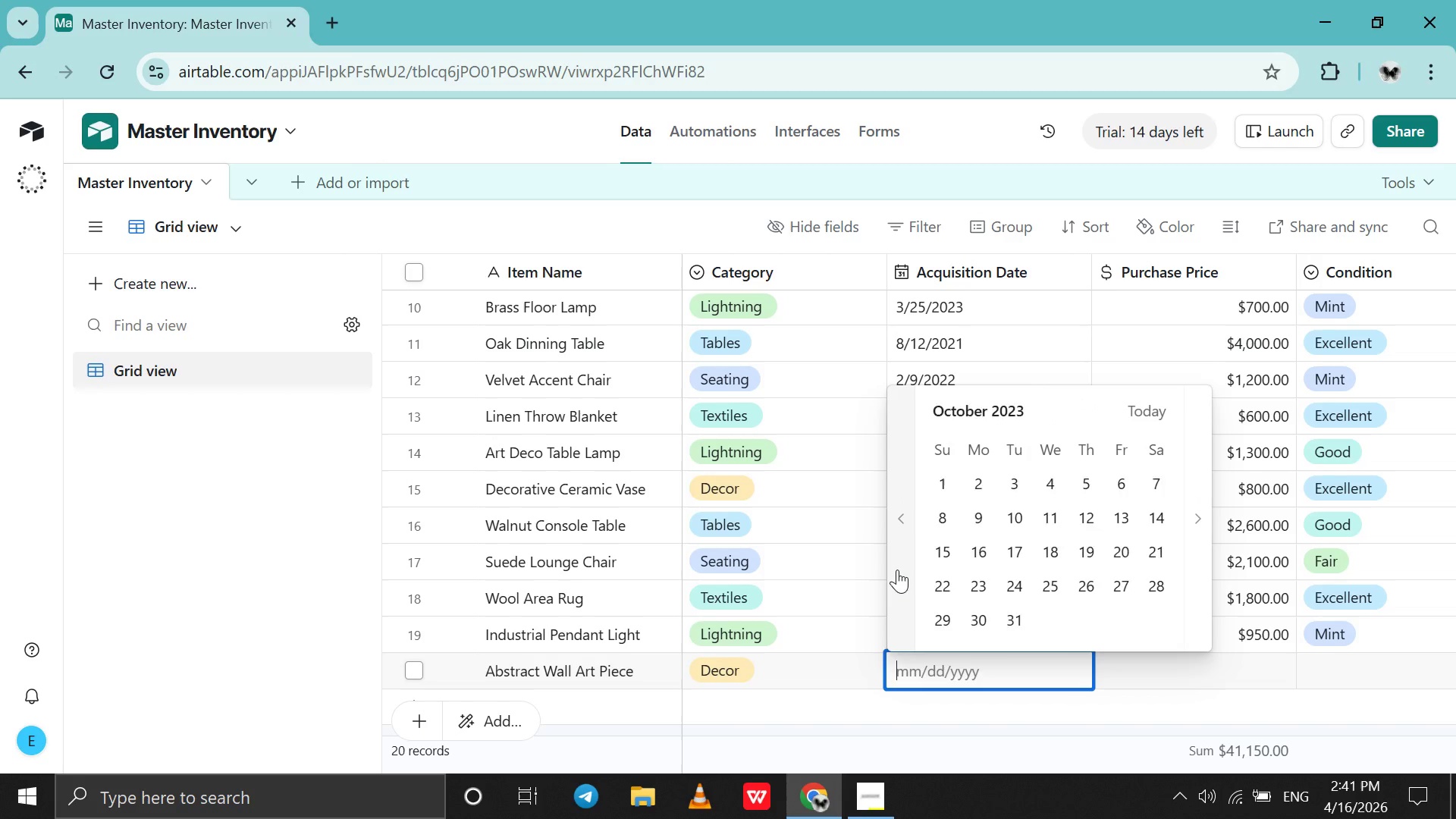 
triple_click([897, 570])
 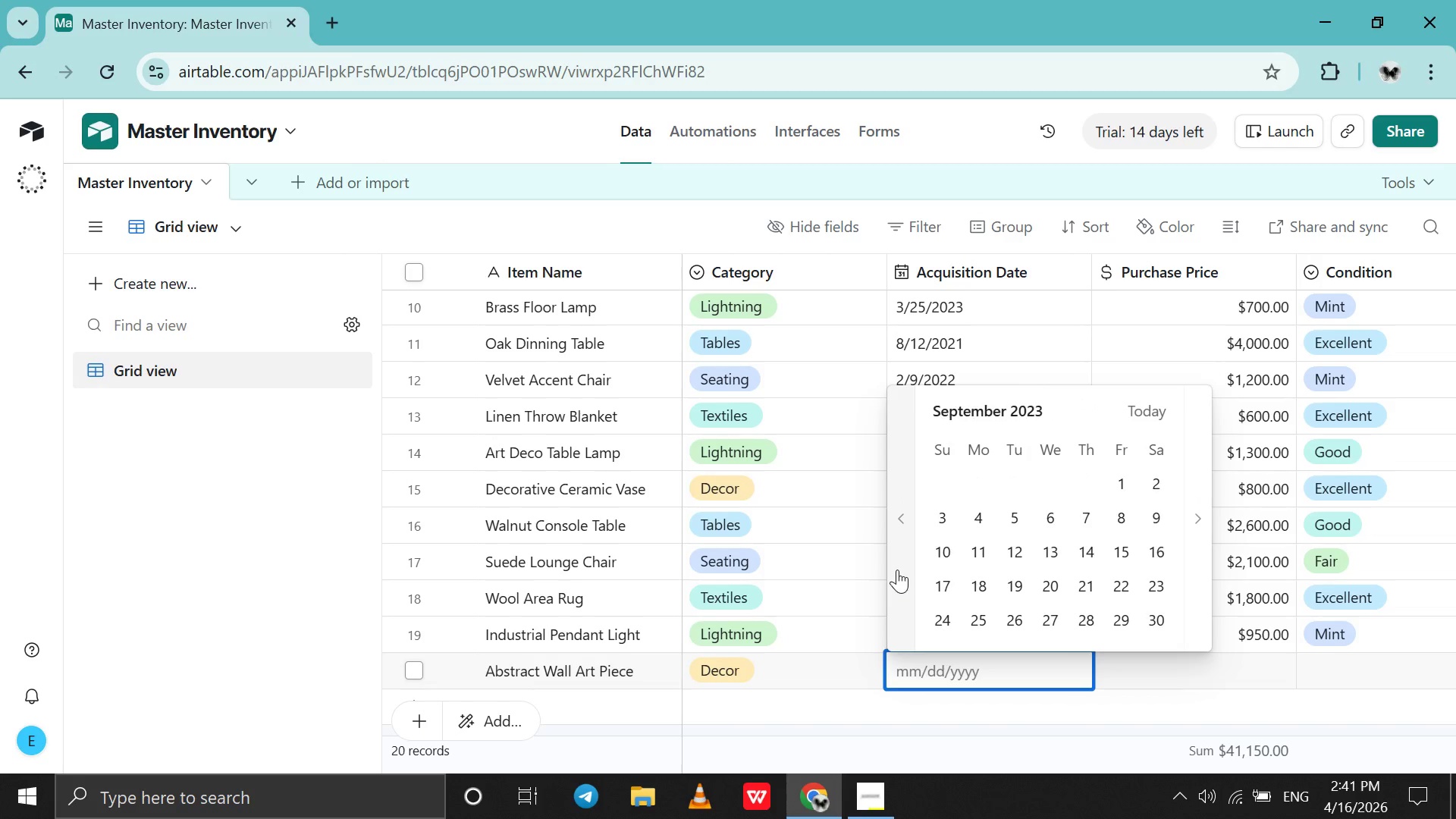 
triple_click([897, 570])
 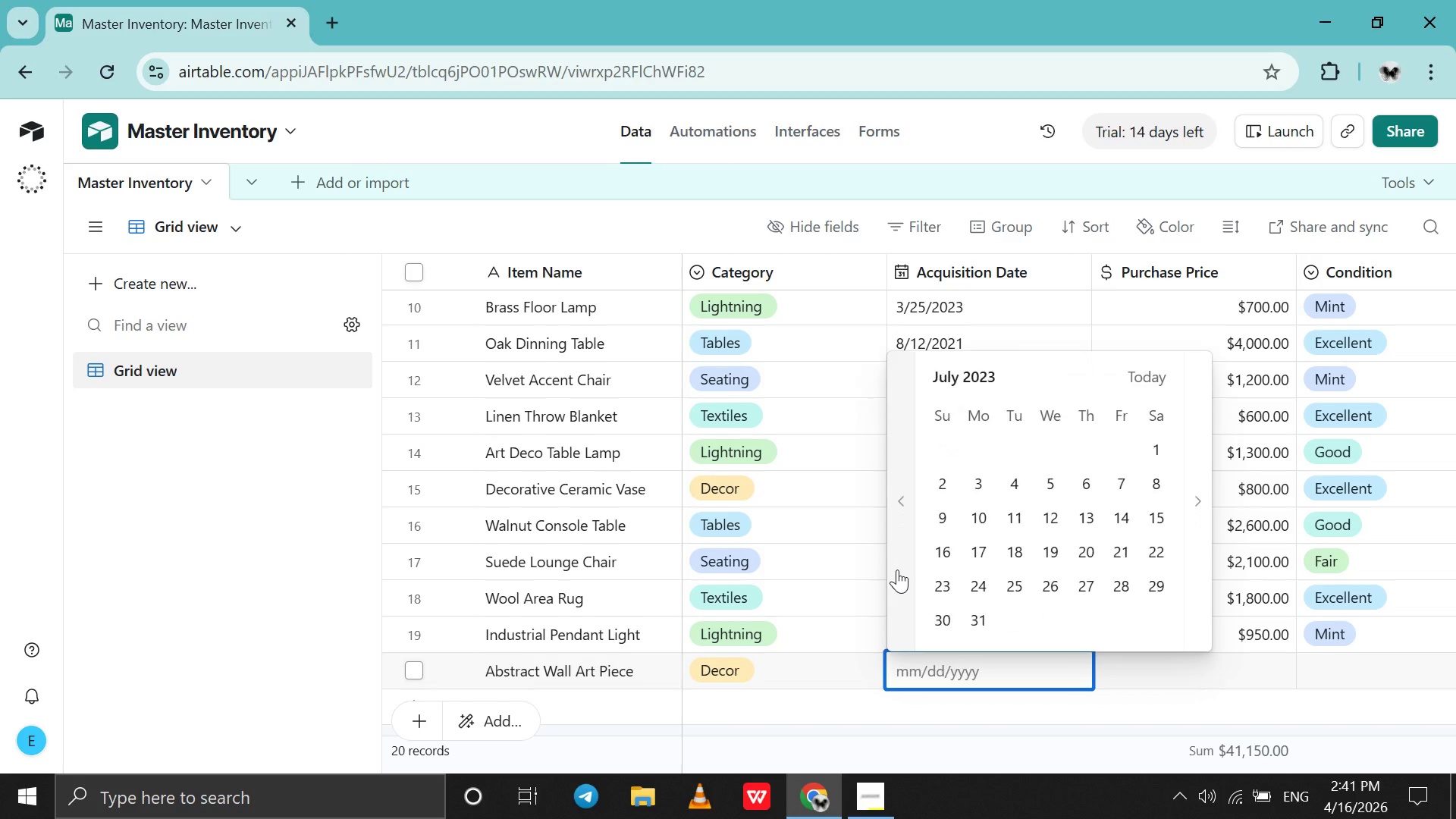 
triple_click([897, 570])
 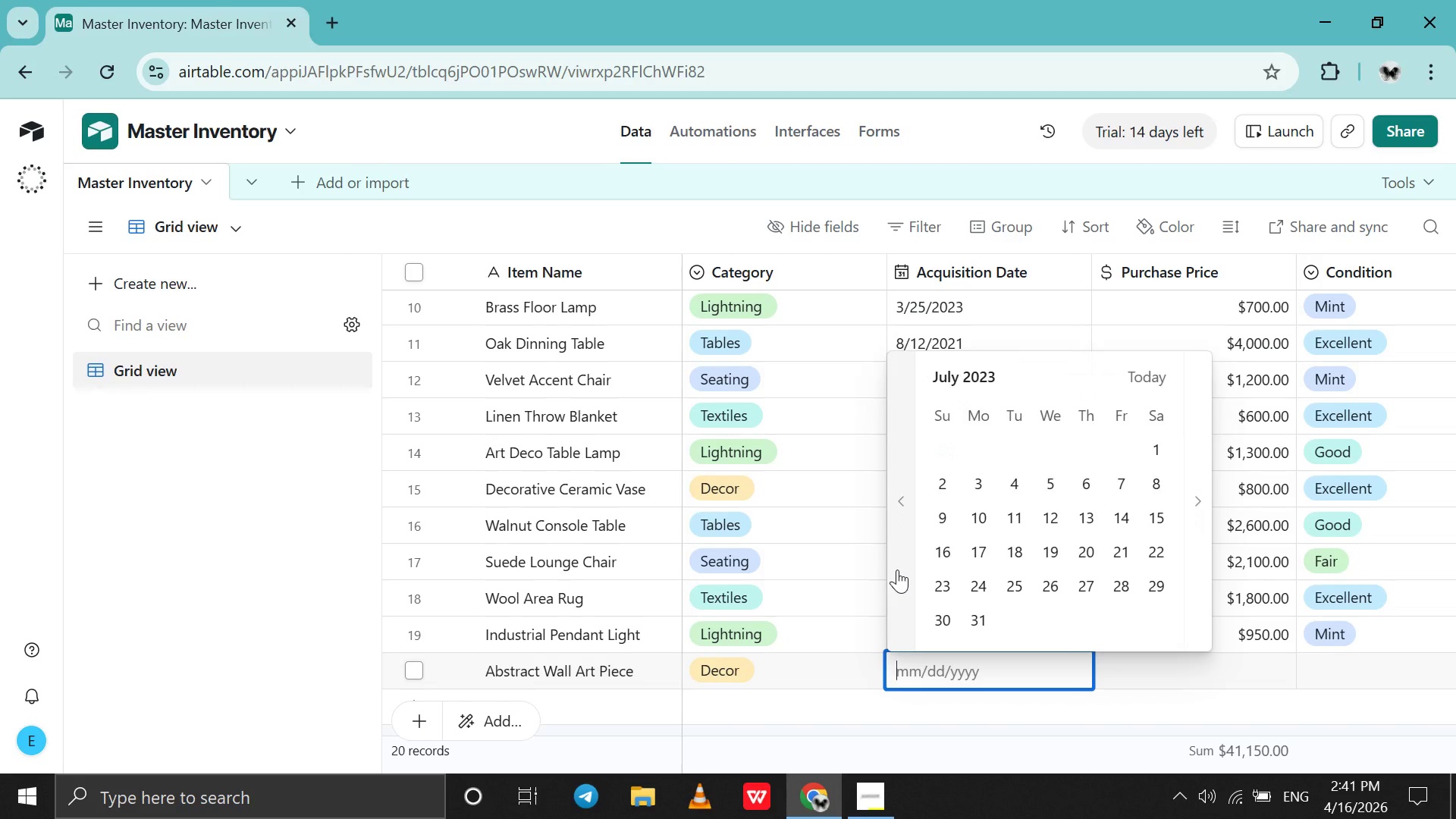 
triple_click([897, 570])
 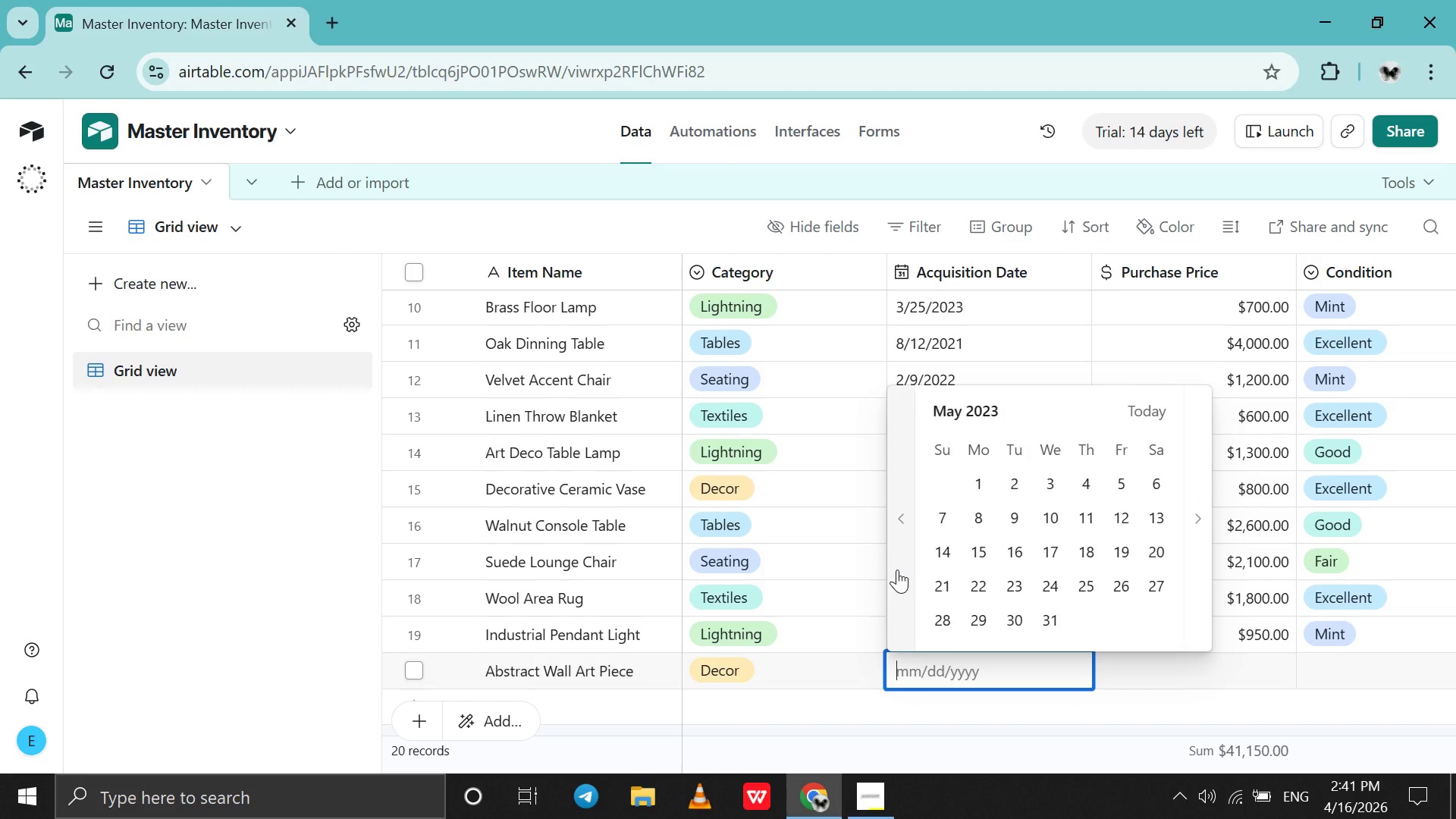 
triple_click([897, 570])
 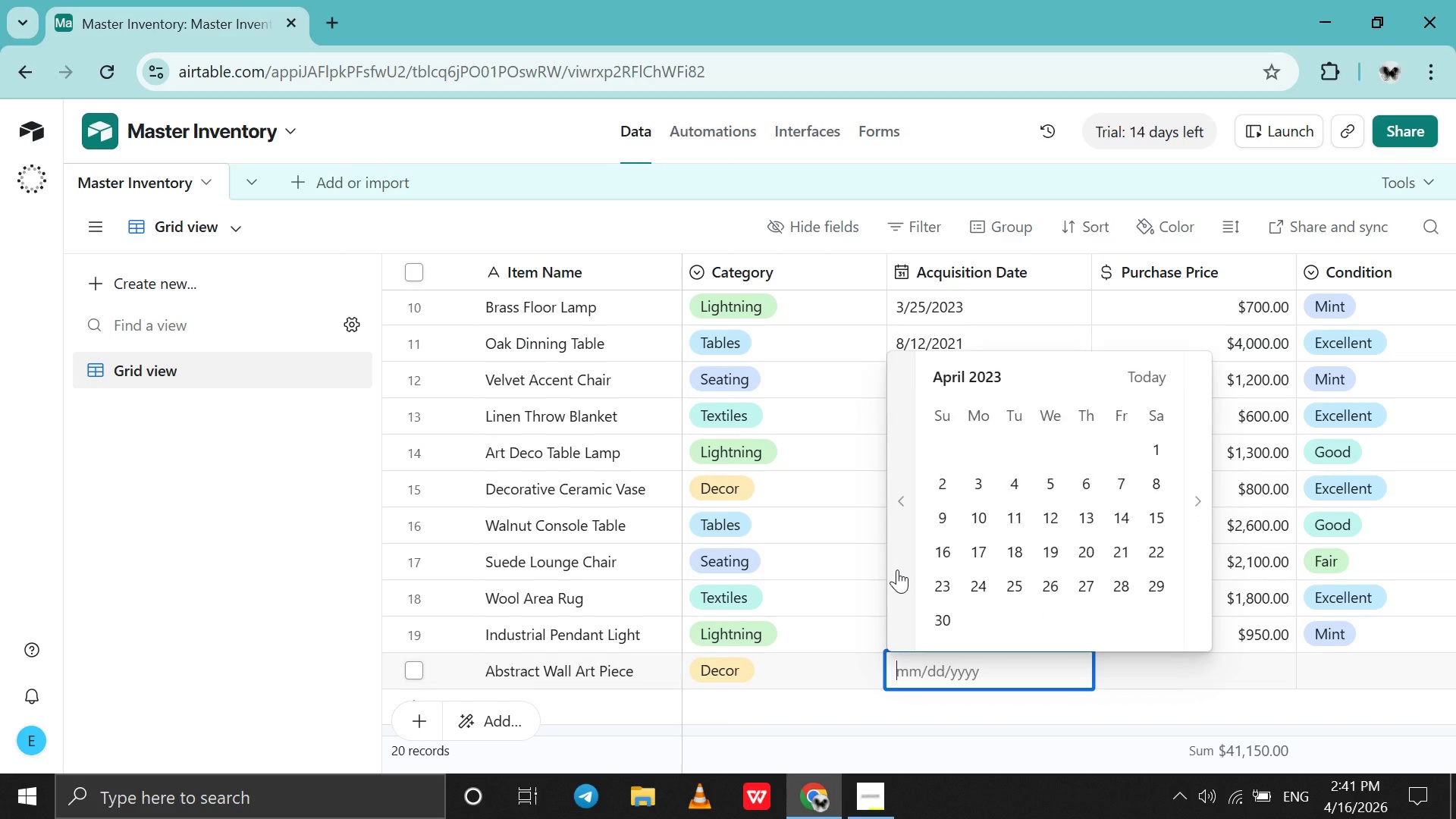 
triple_click([897, 570])
 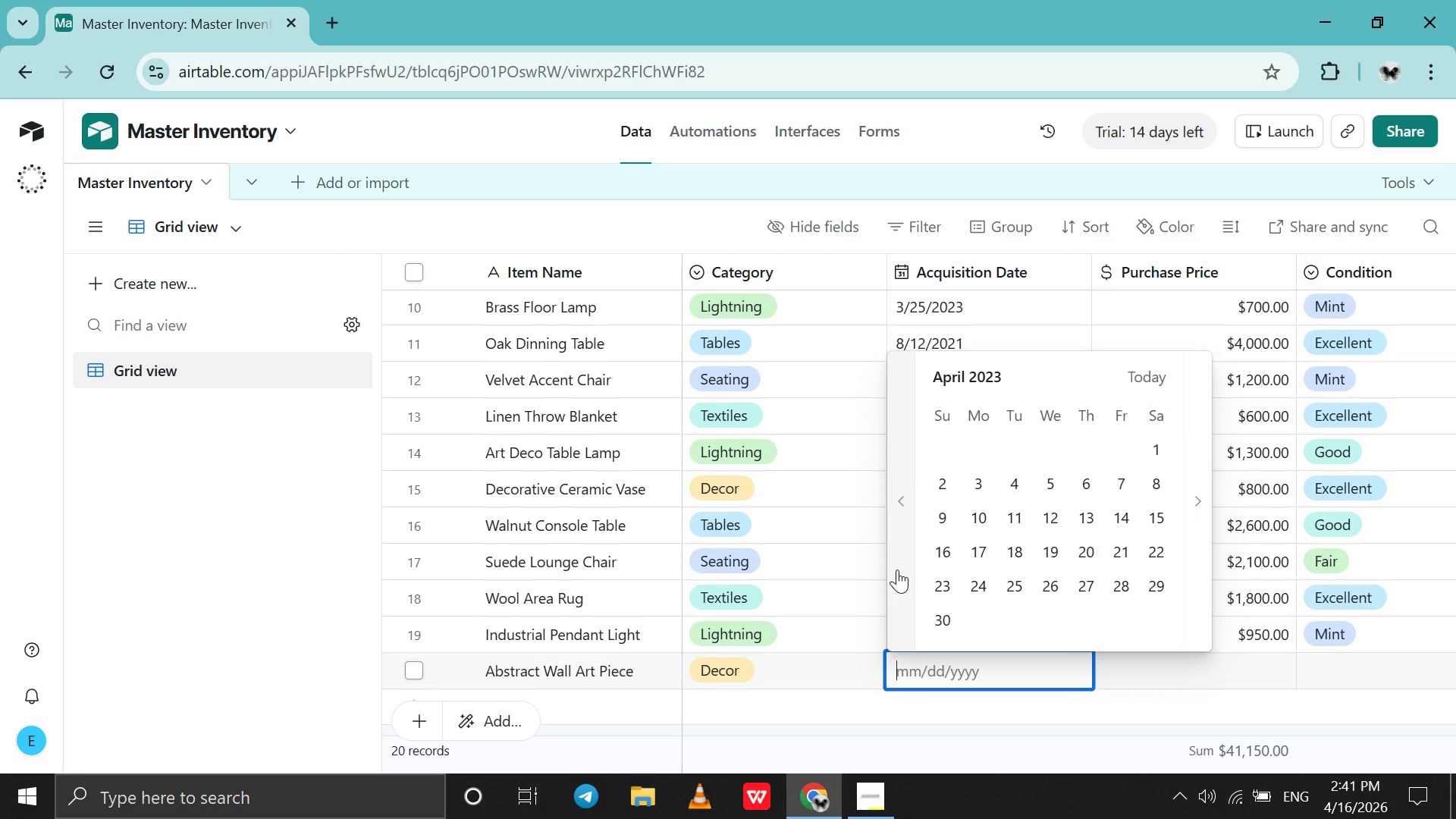 
triple_click([897, 570])
 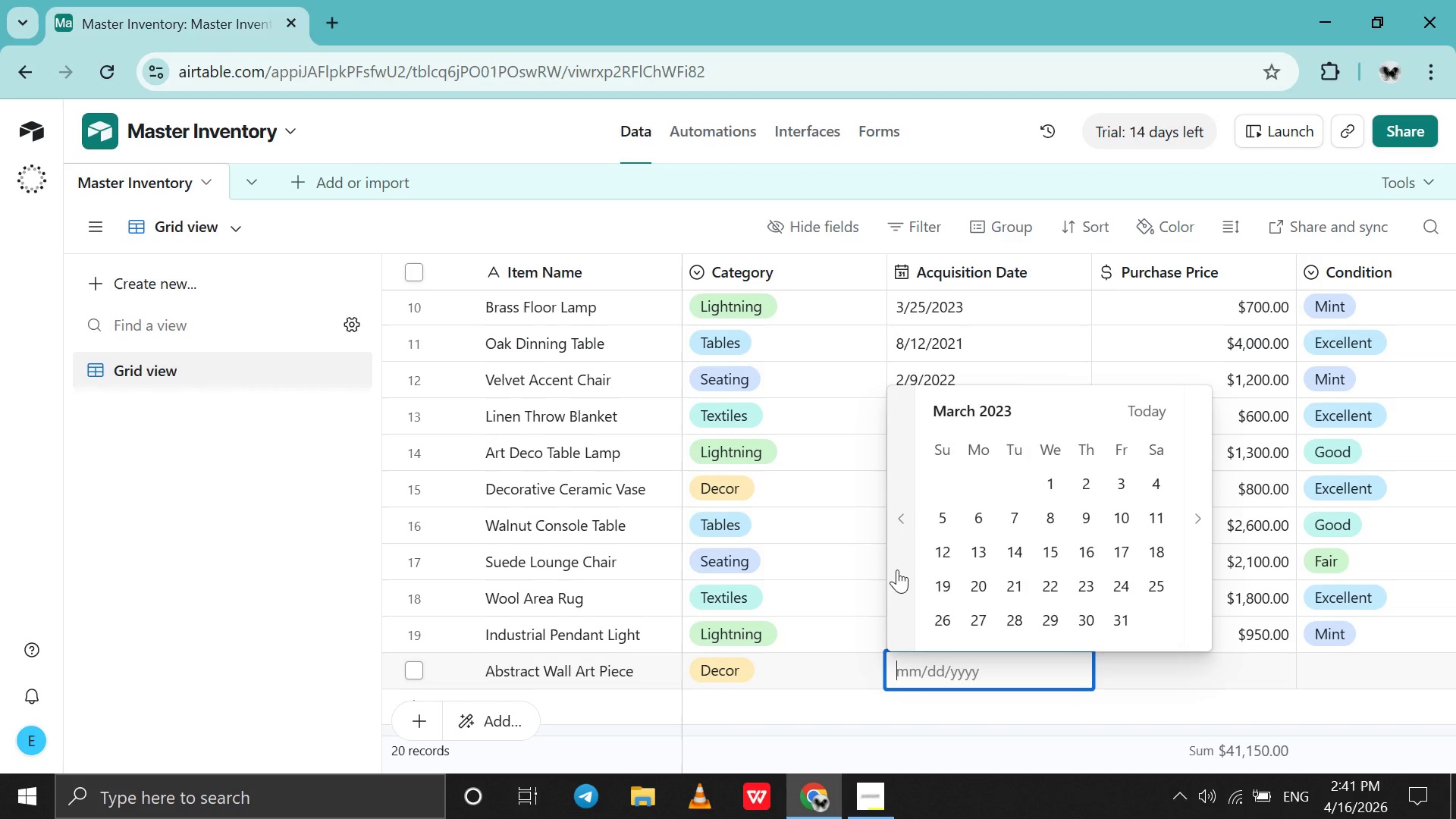 
triple_click([897, 570])
 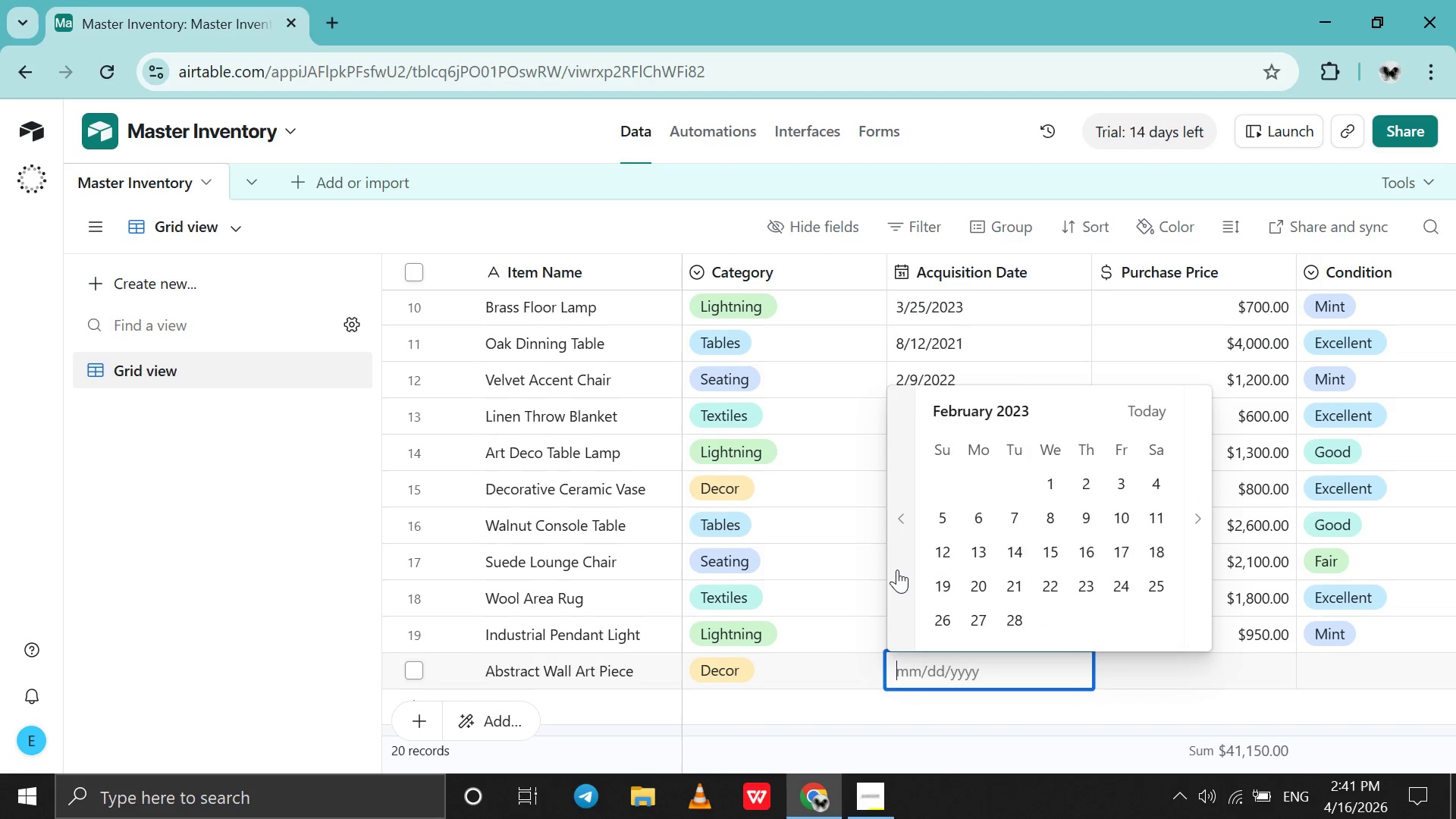 
triple_click([897, 570])
 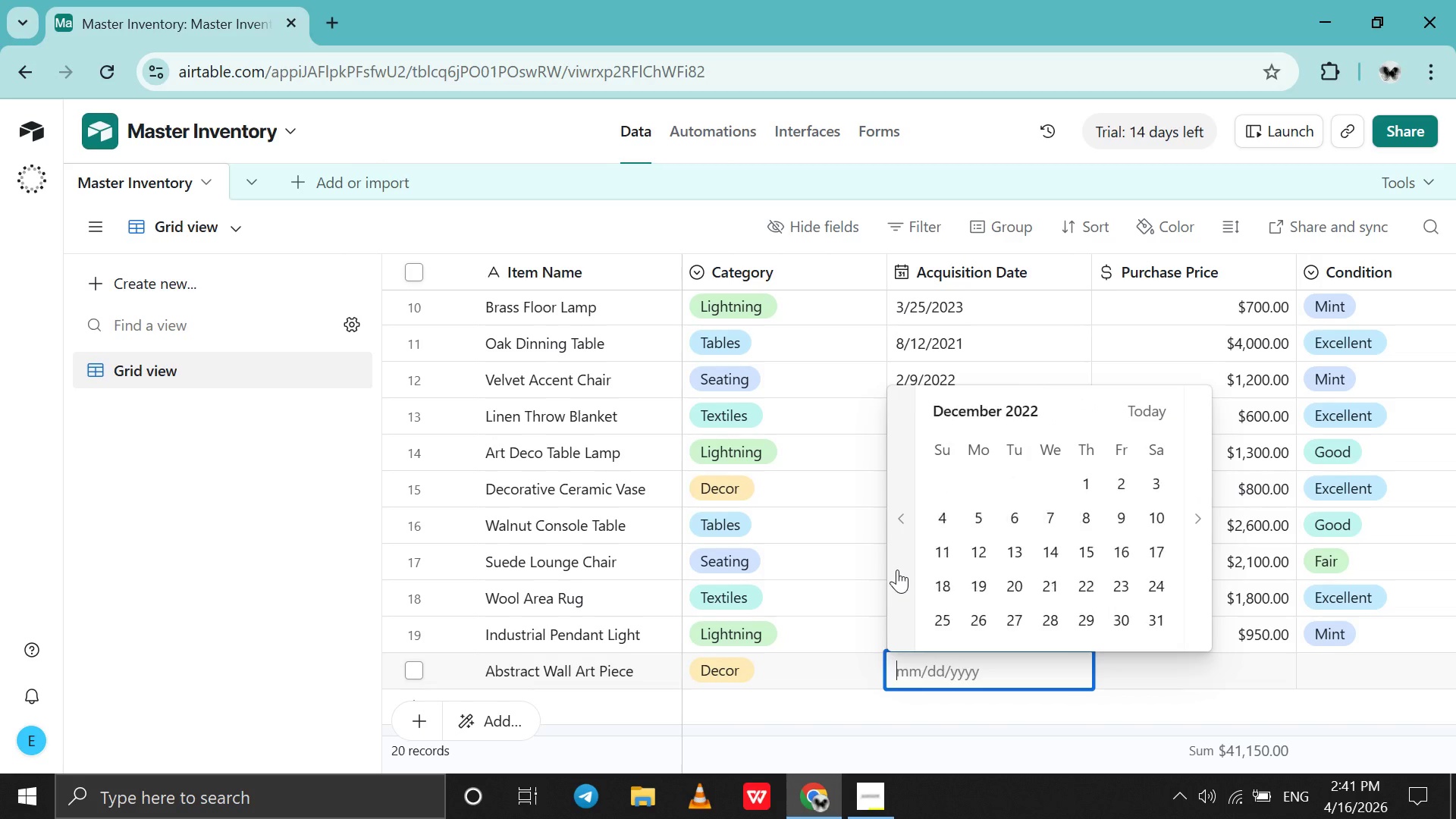 
triple_click([897, 570])
 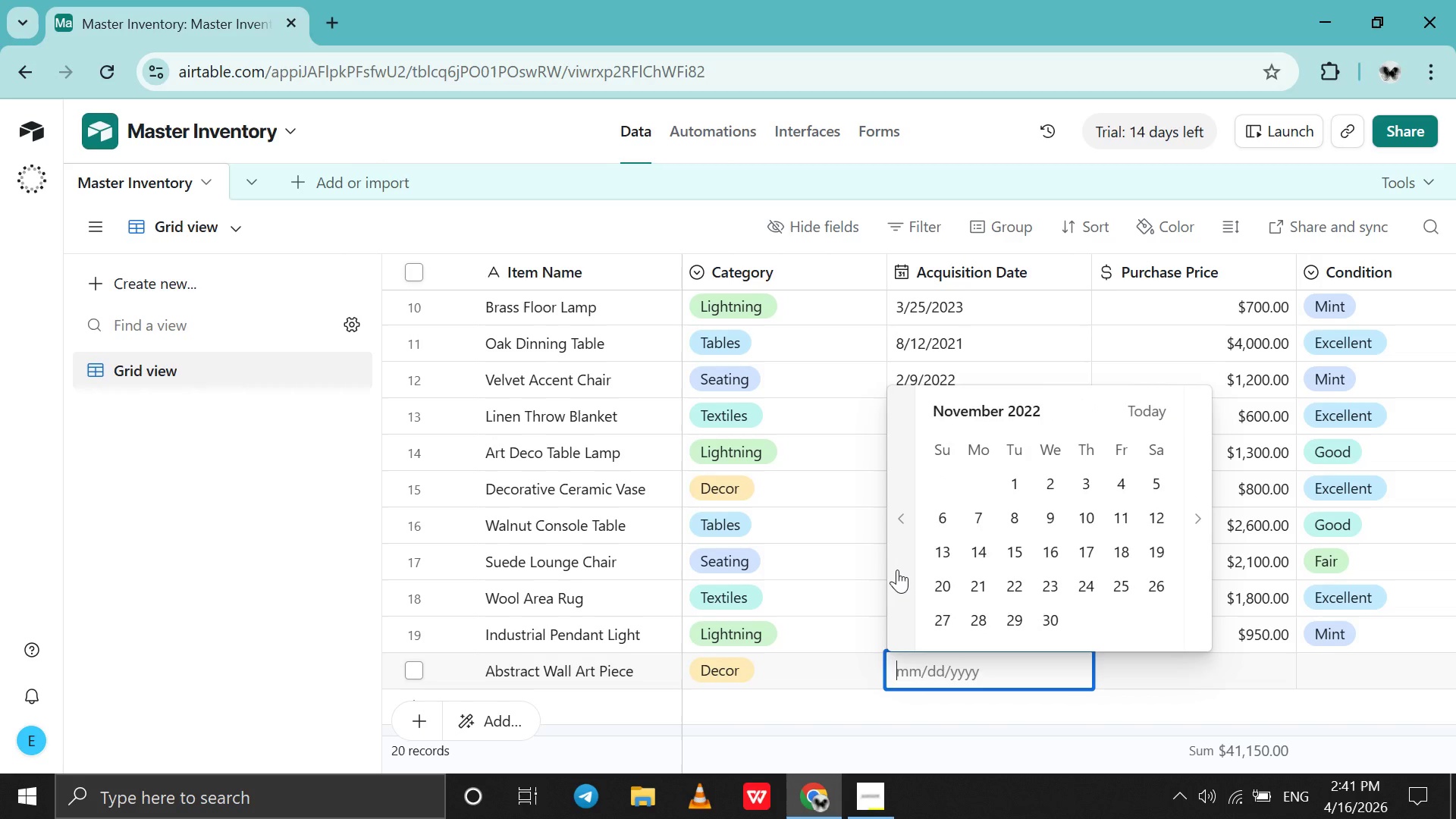 
triple_click([897, 570])
 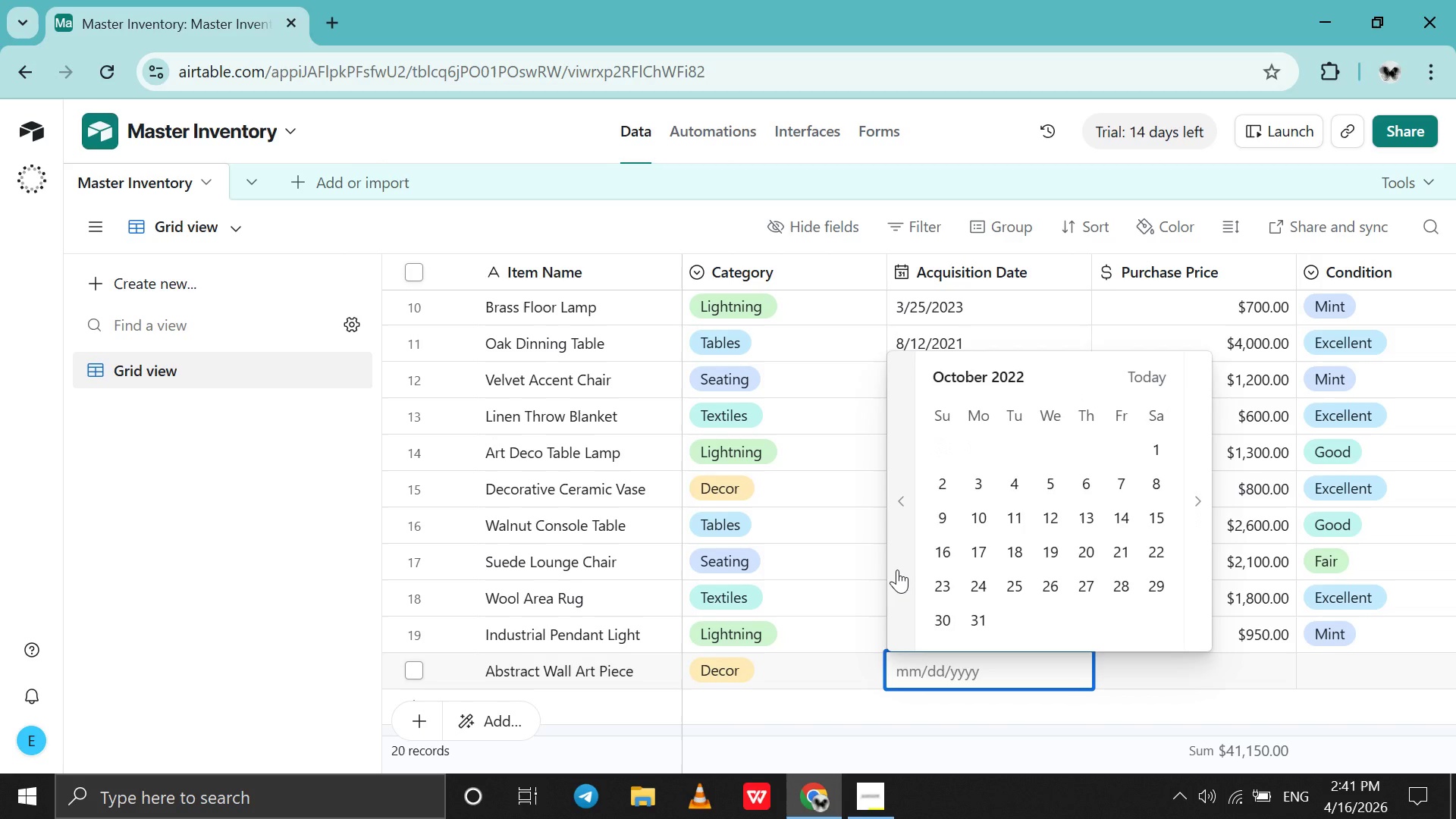 
triple_click([897, 570])
 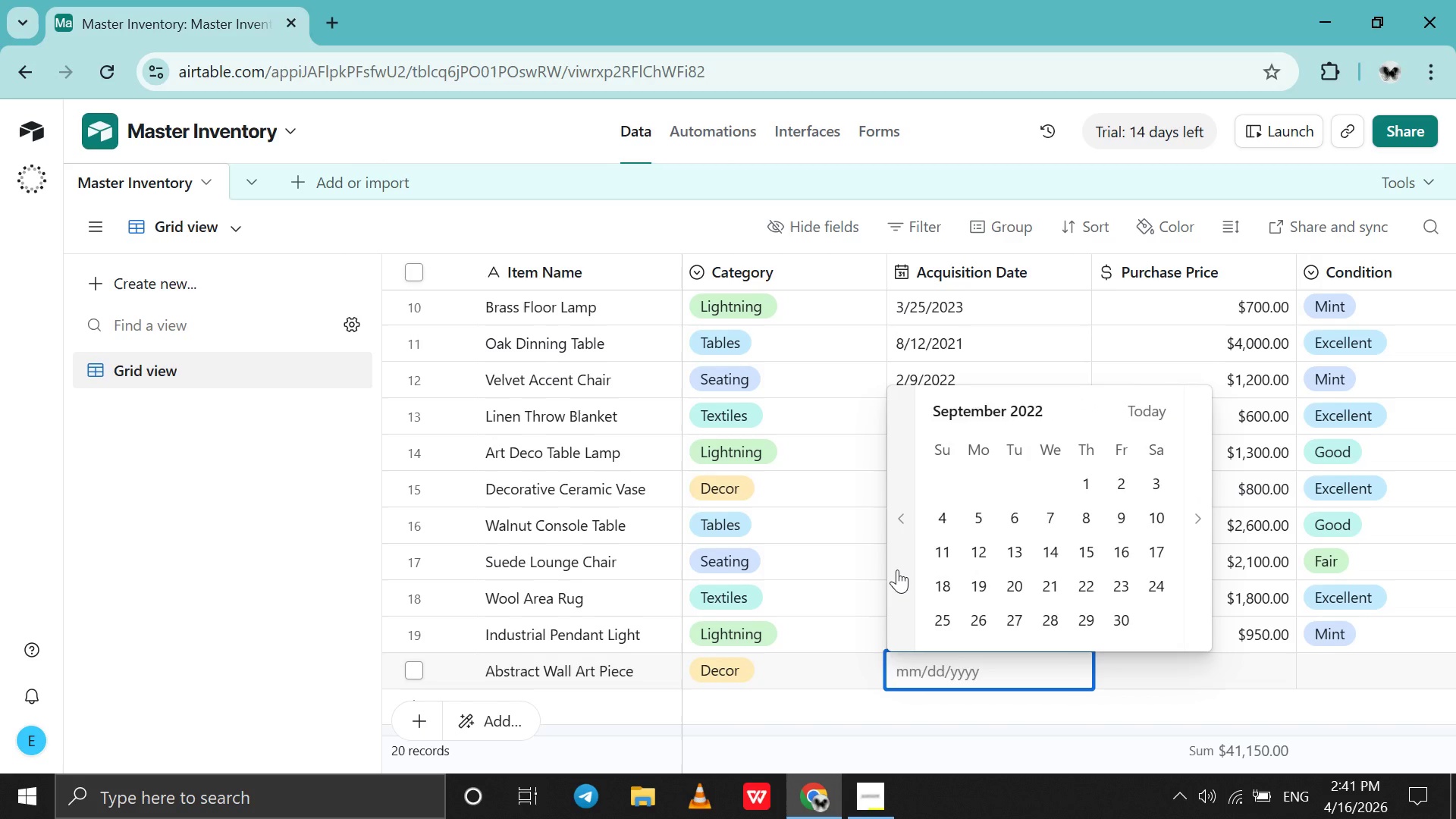 
triple_click([897, 570])
 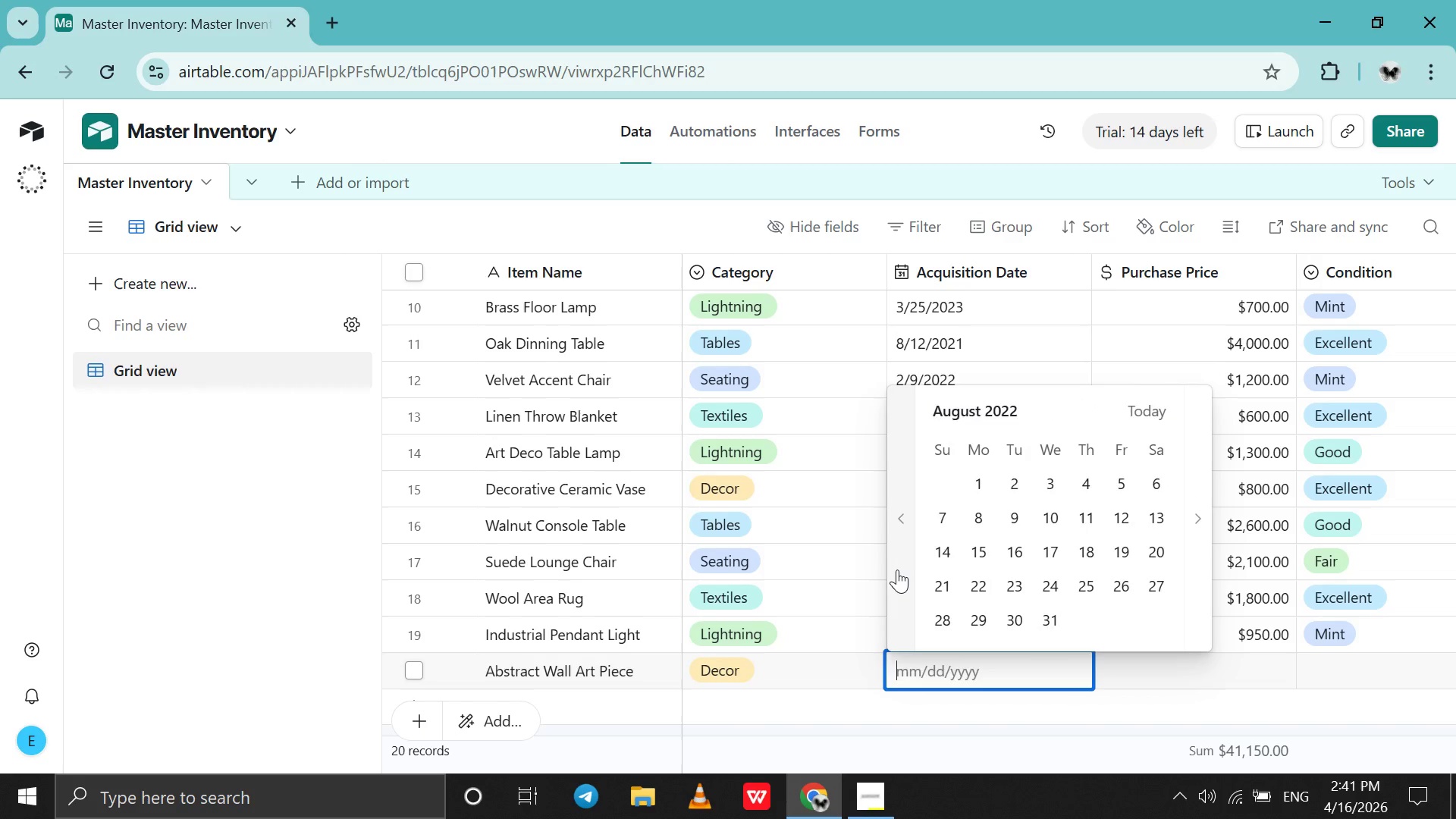 
triple_click([897, 570])
 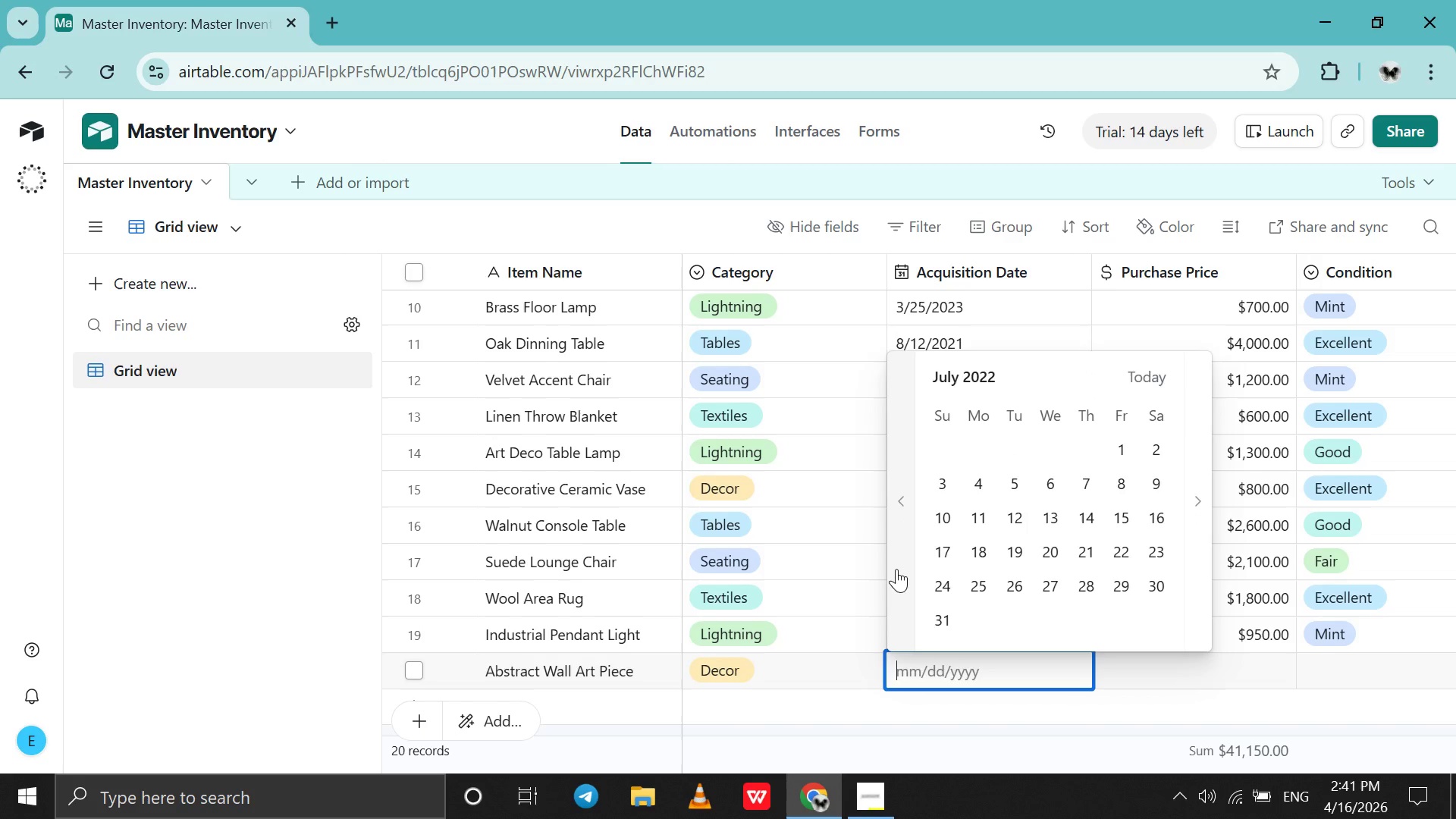 
triple_click([897, 570])
 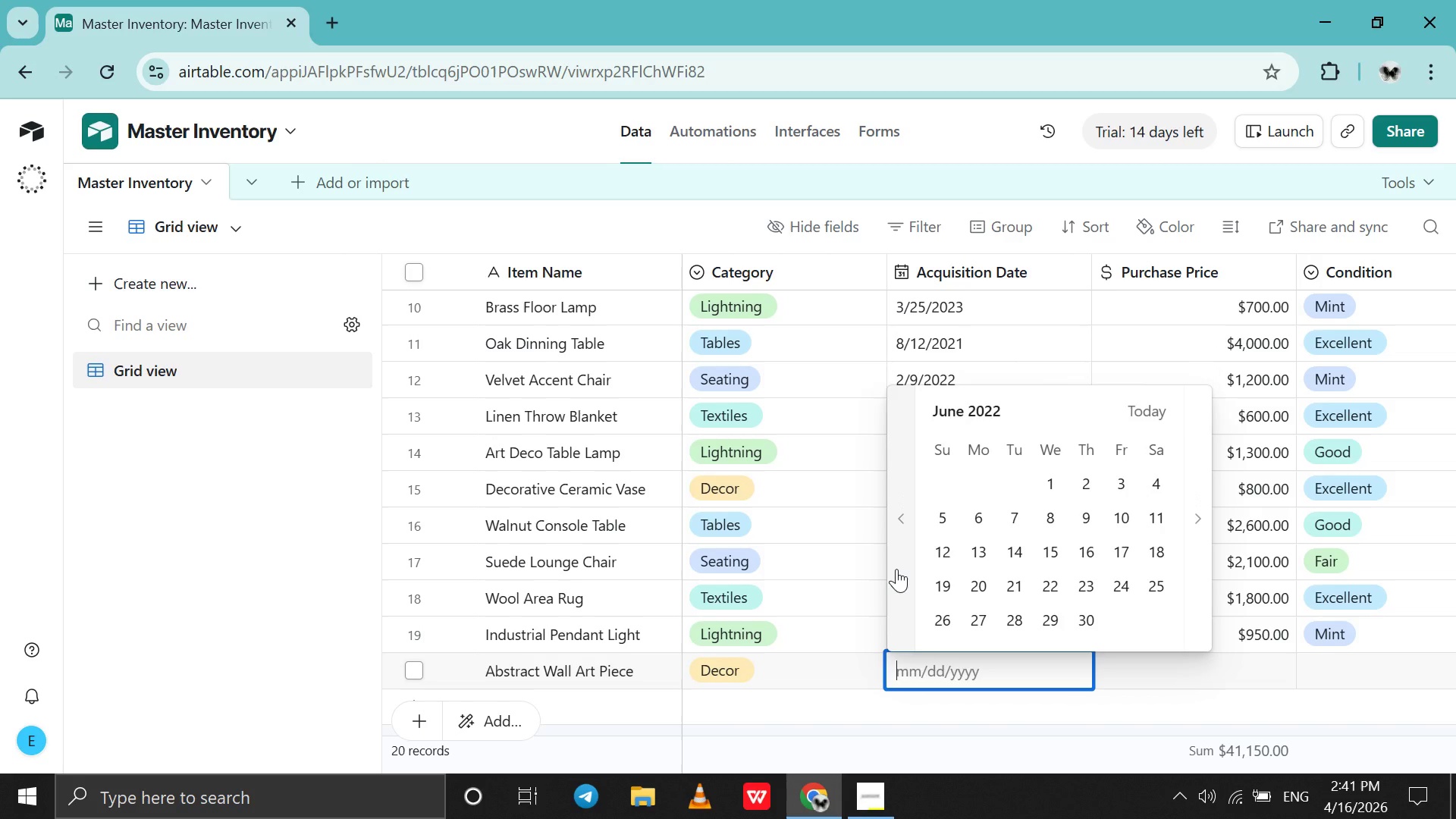 
triple_click([896, 569])
 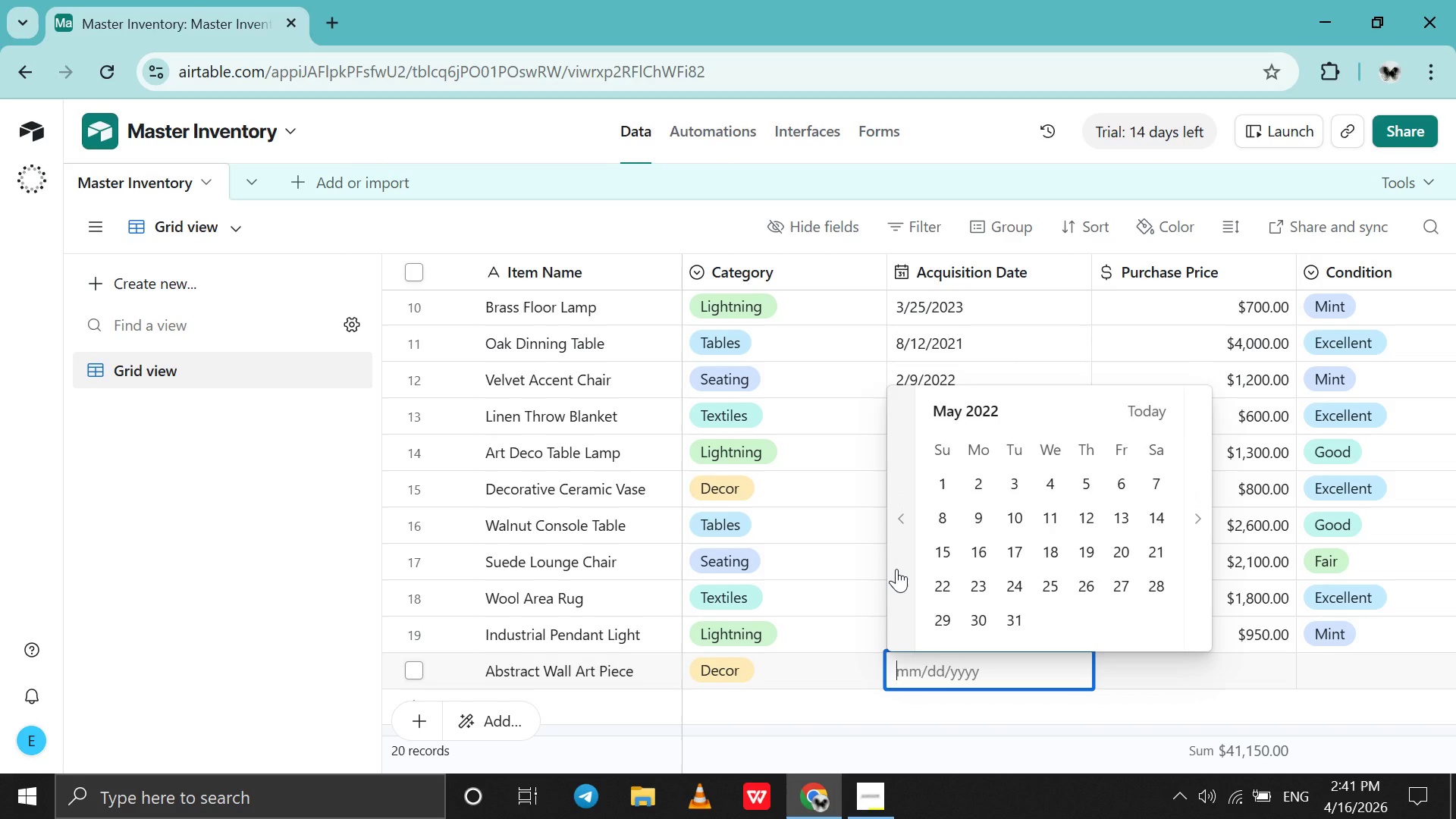 
triple_click([896, 569])
 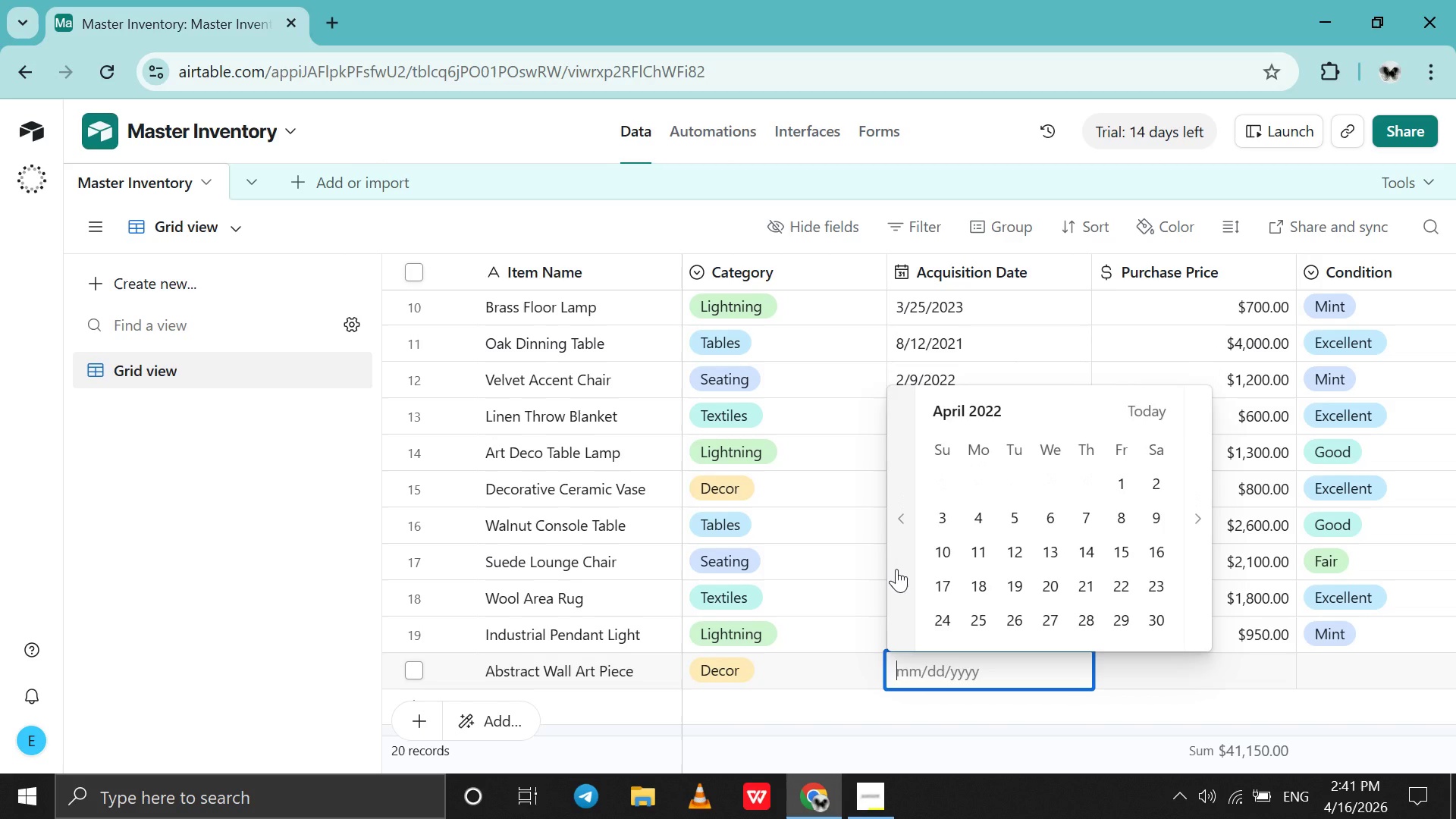 
triple_click([896, 569])
 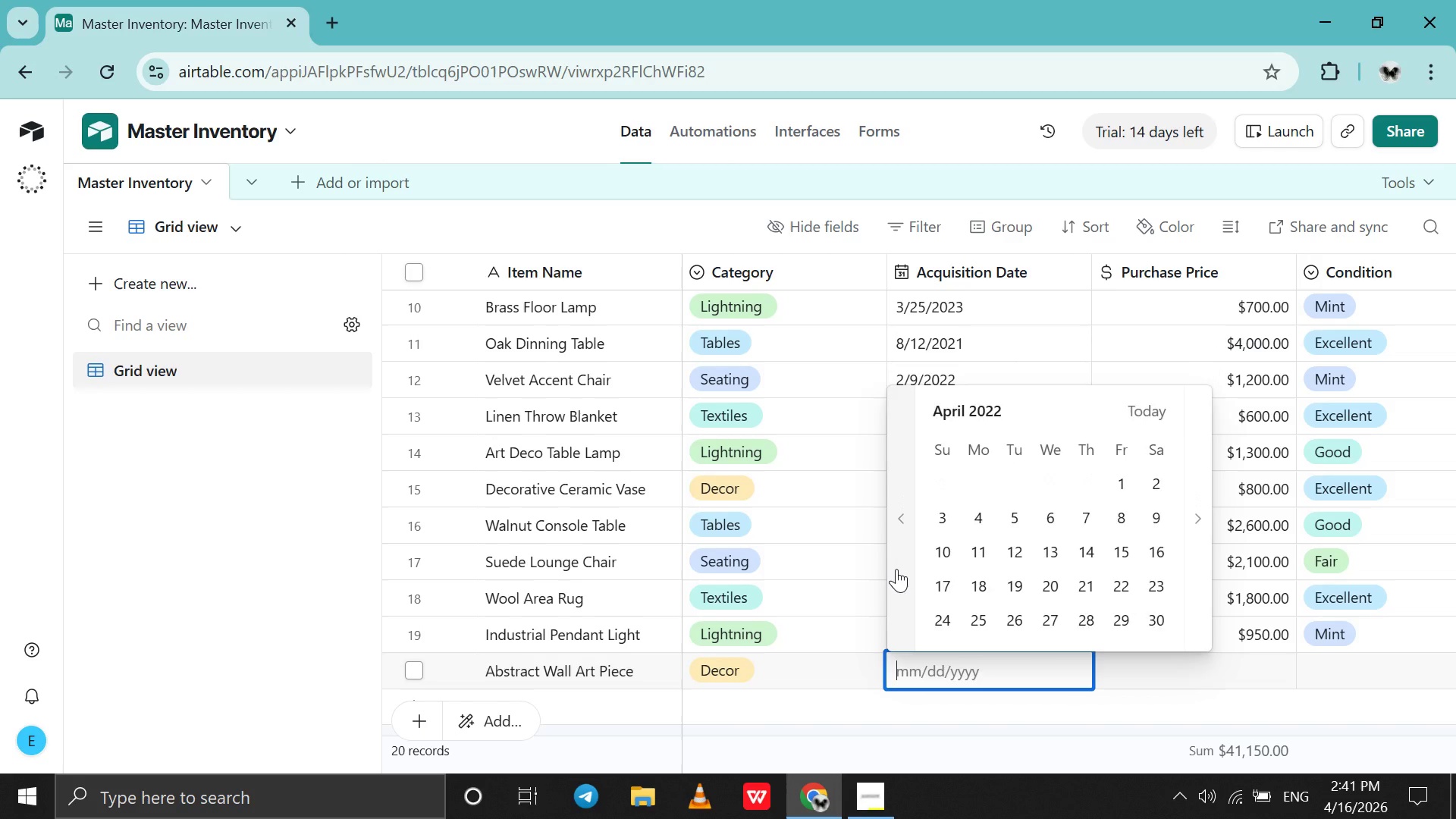 
triple_click([896, 569])
 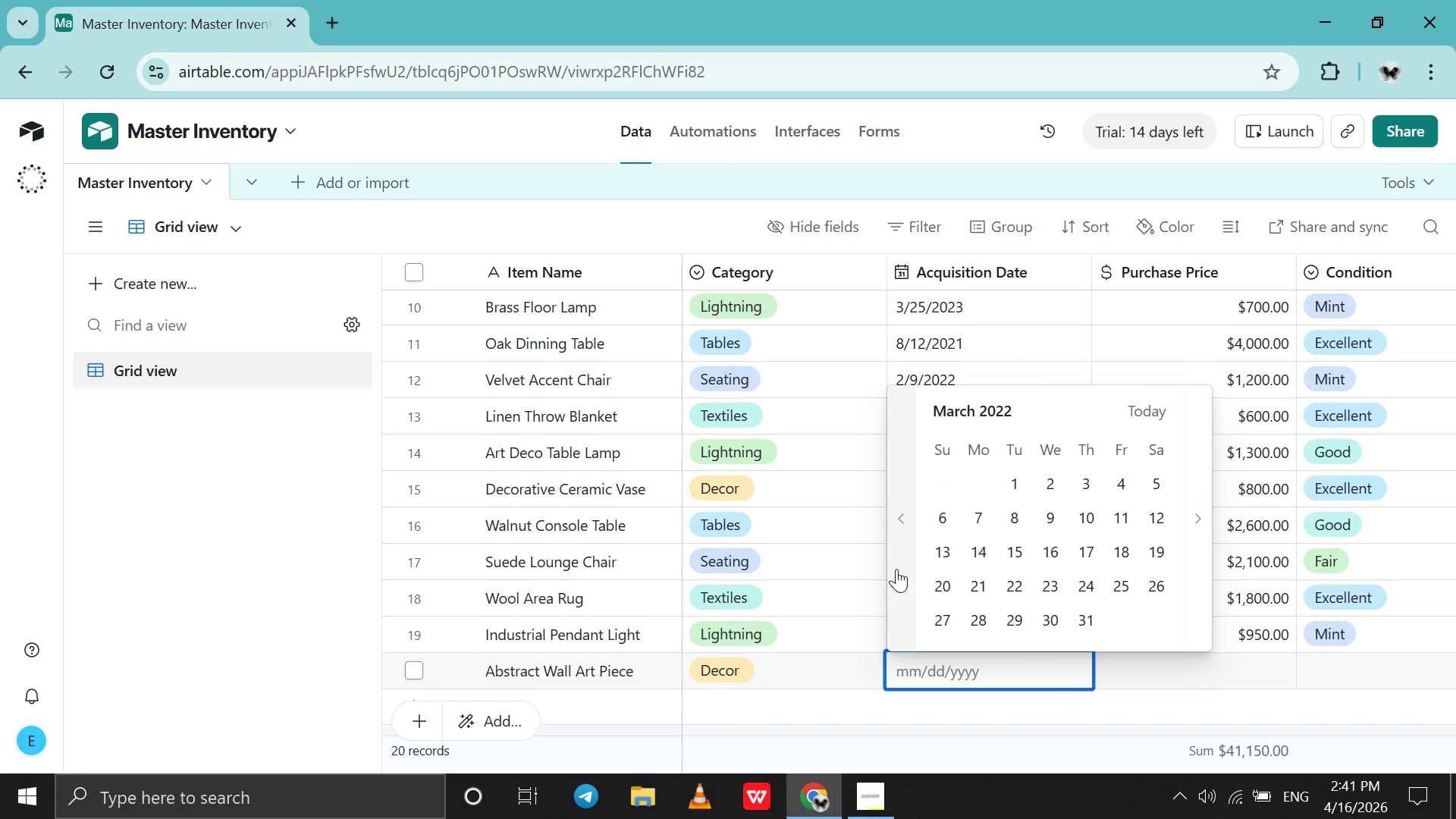 
triple_click([896, 569])
 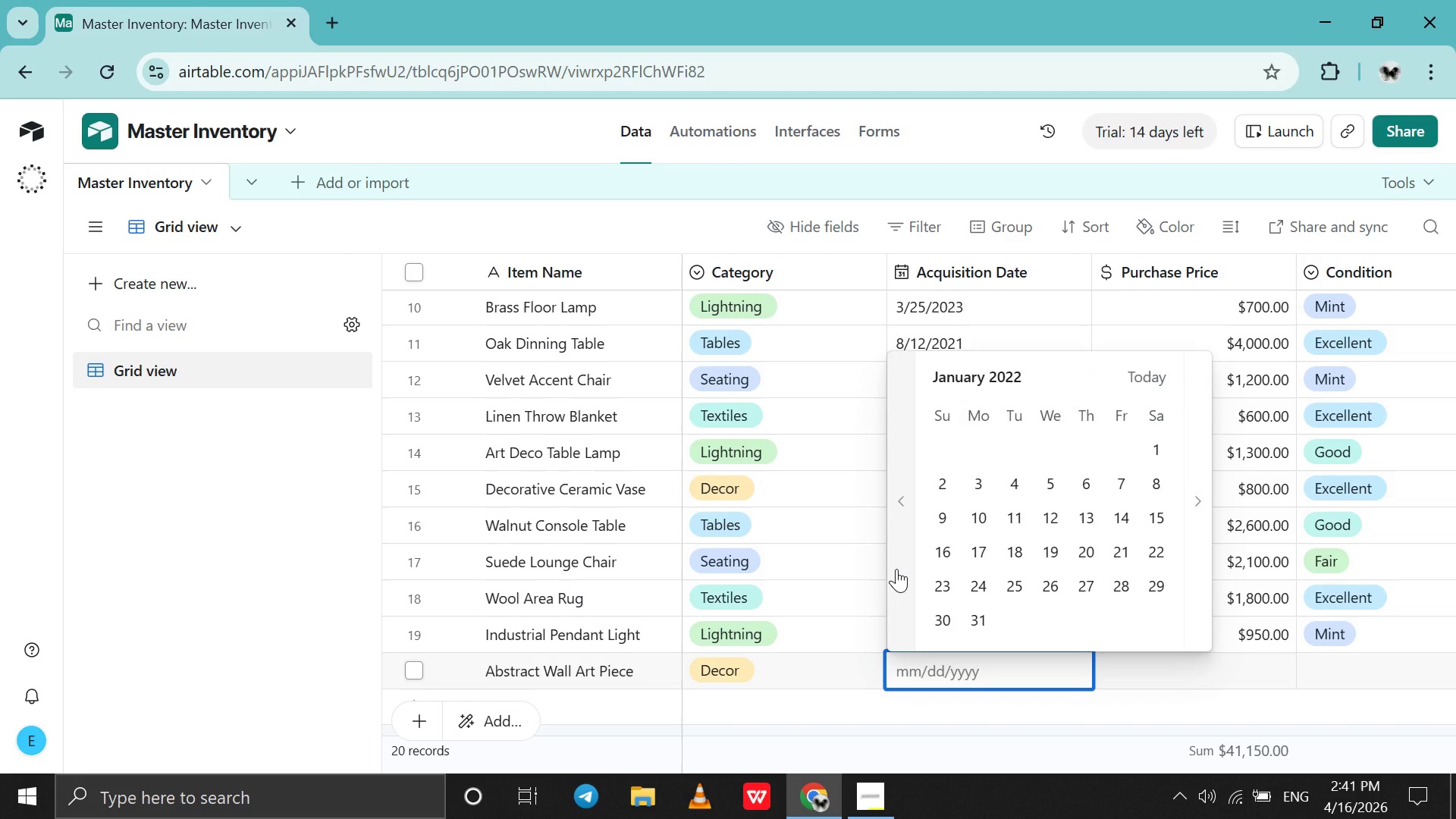 
triple_click([896, 569])
 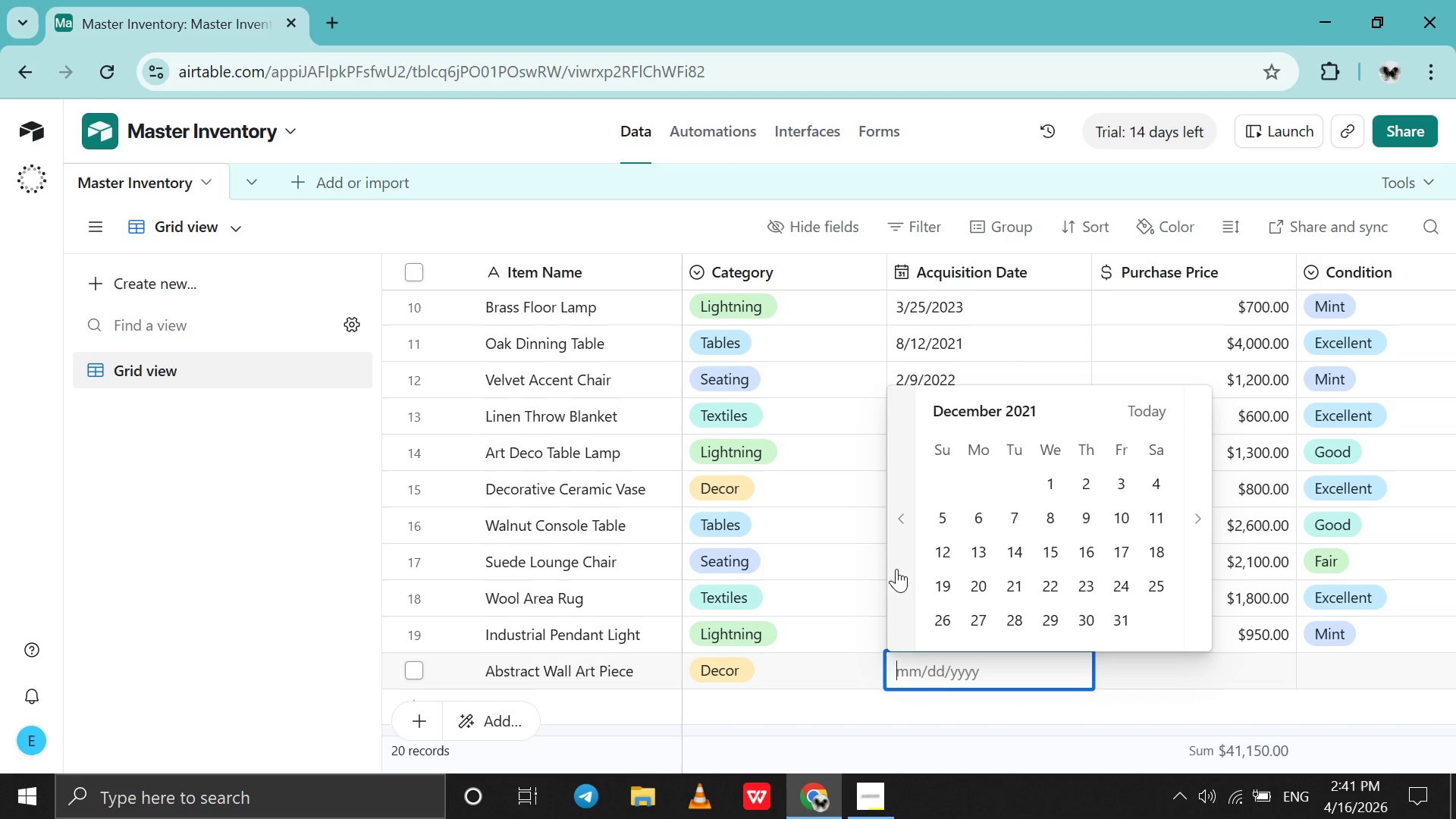 
triple_click([896, 569])
 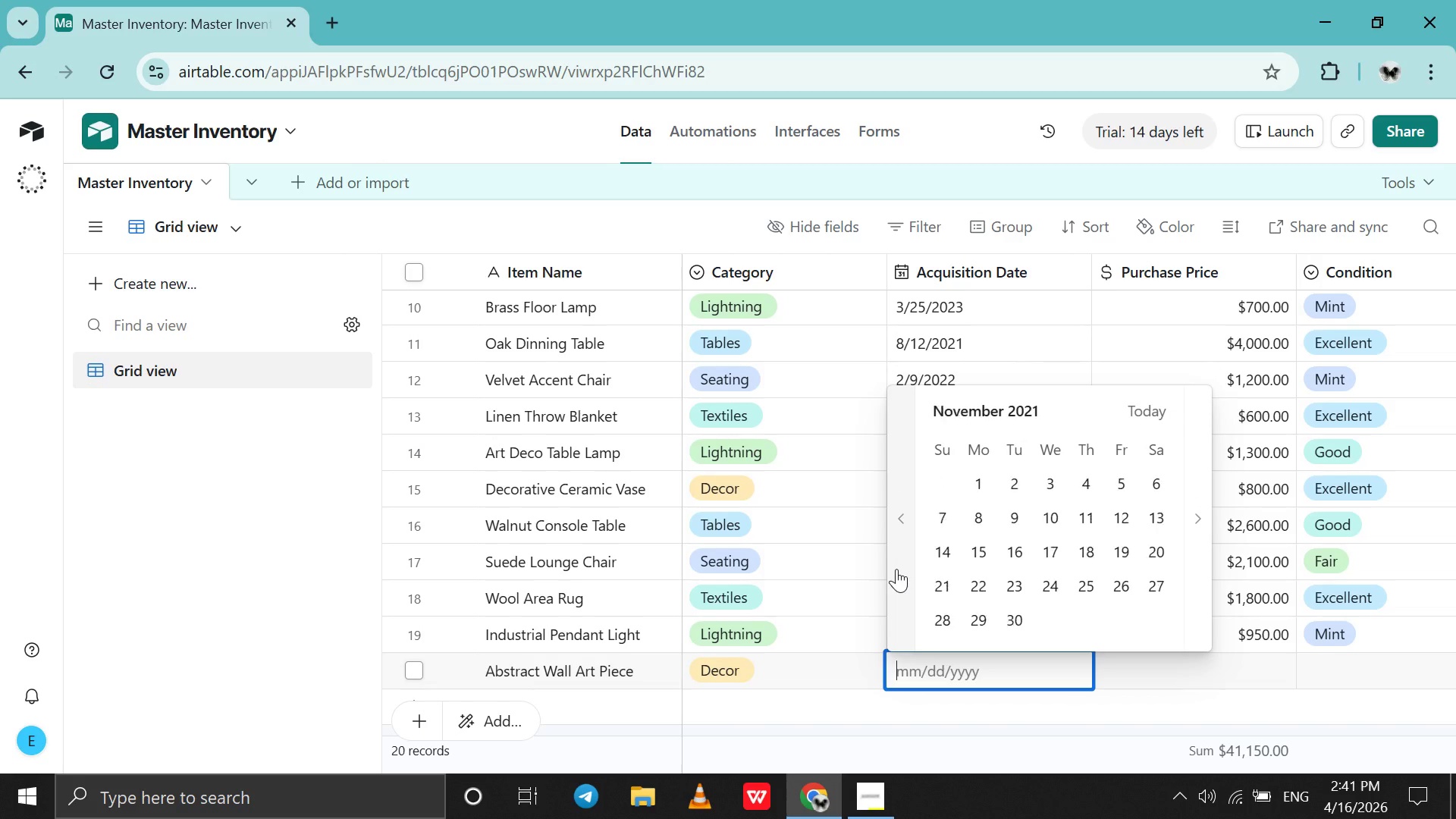 
triple_click([896, 569])
 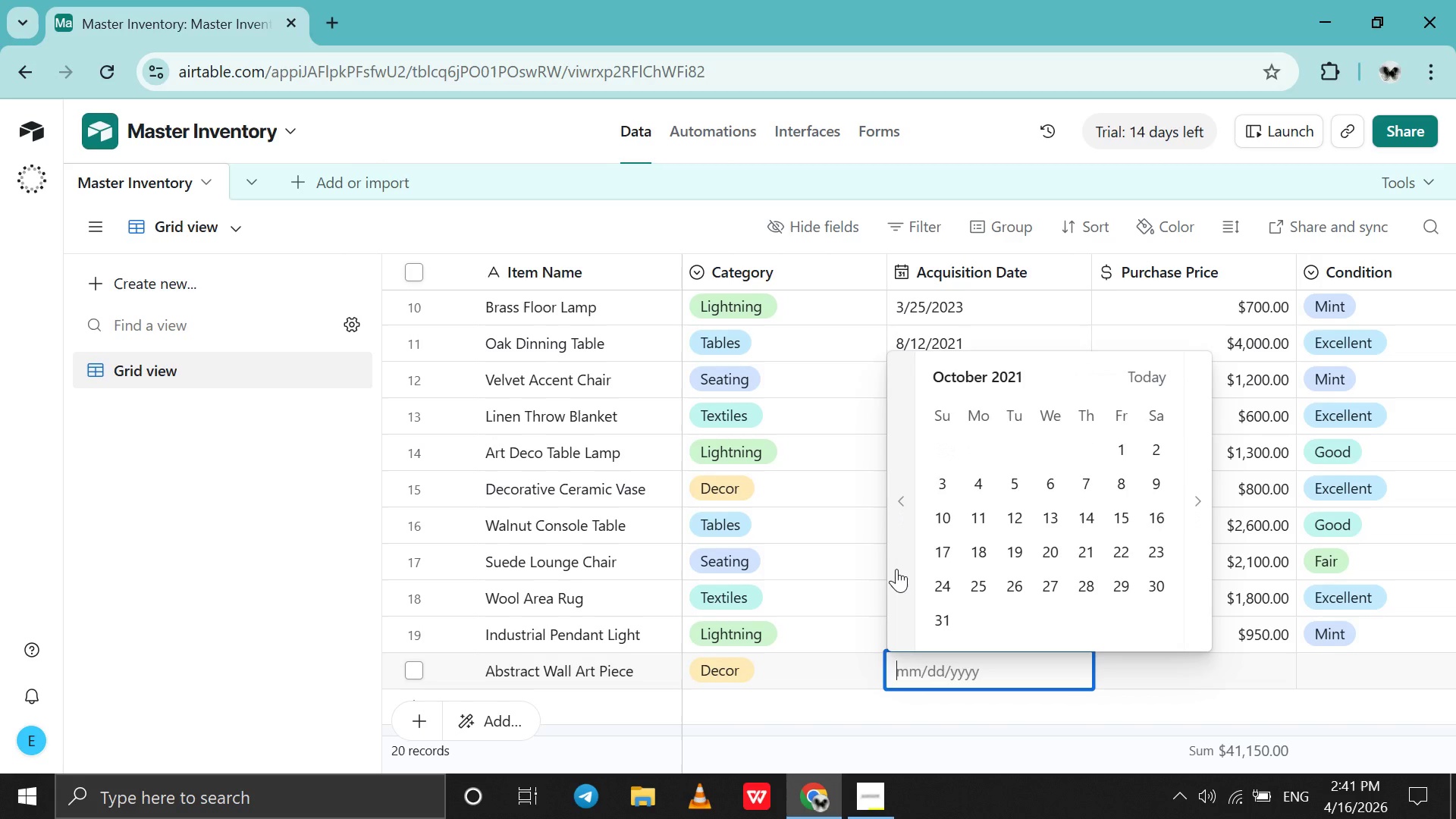 
triple_click([896, 569])
 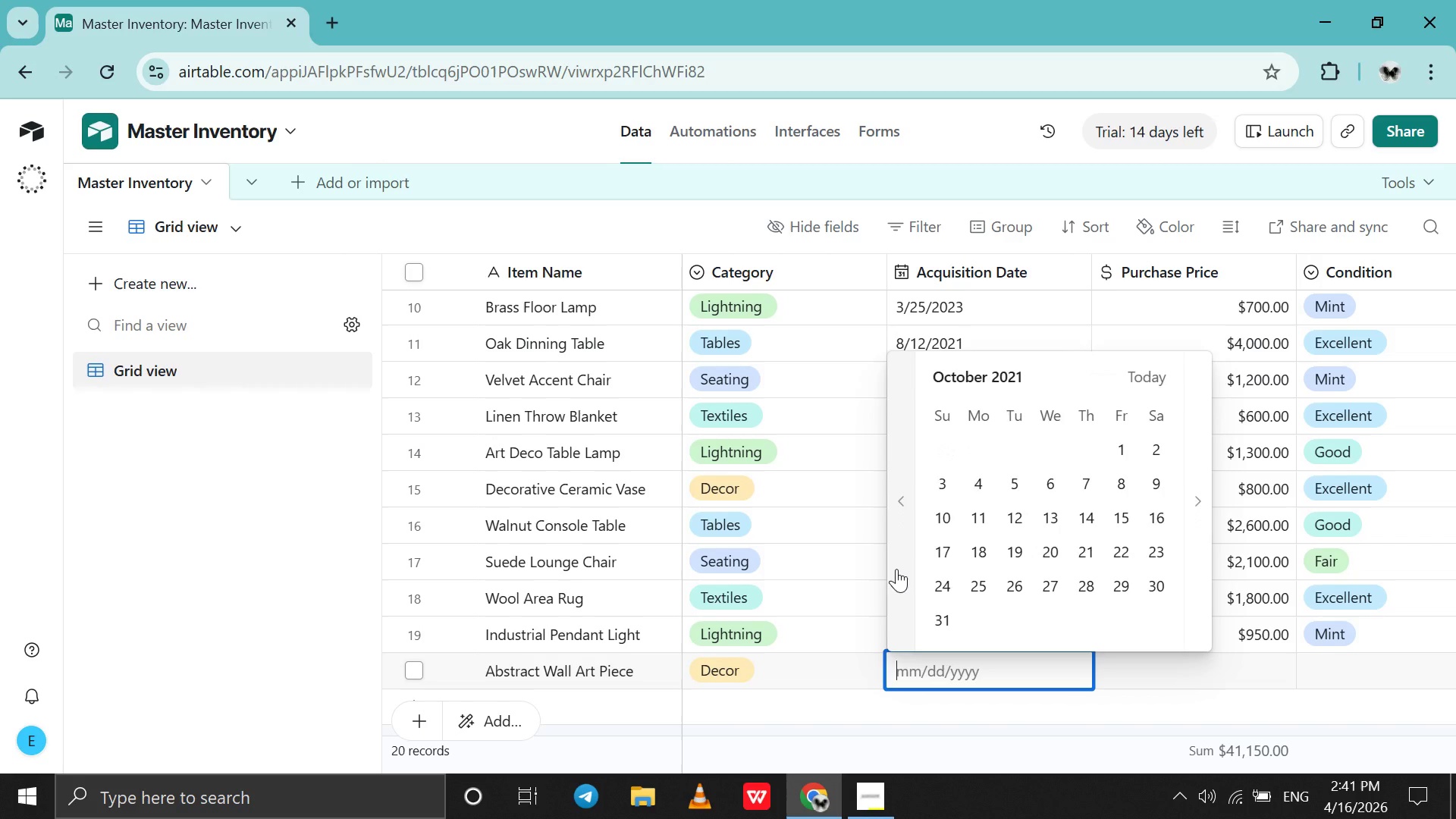 
triple_click([896, 569])
 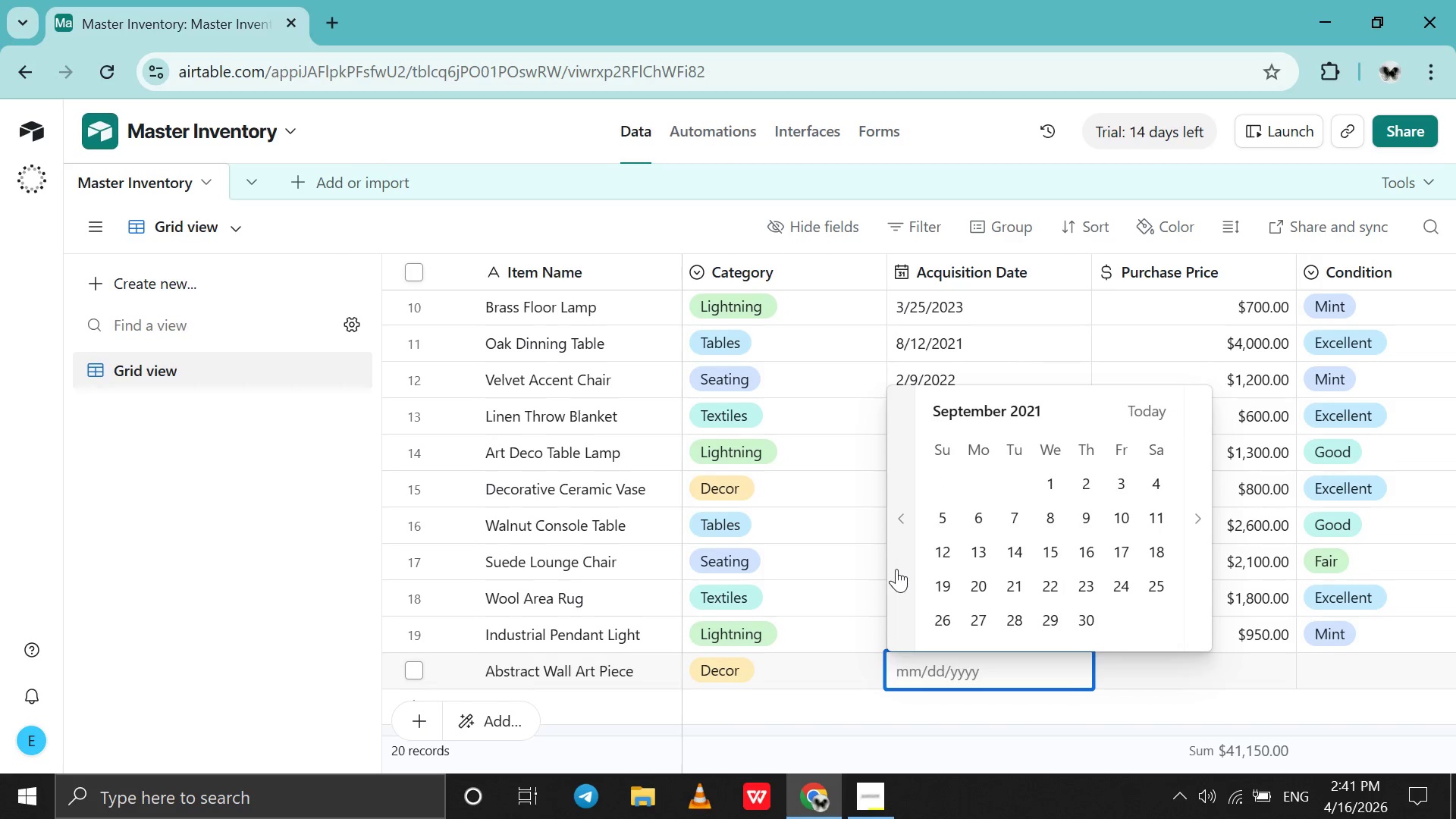 
triple_click([896, 569])
 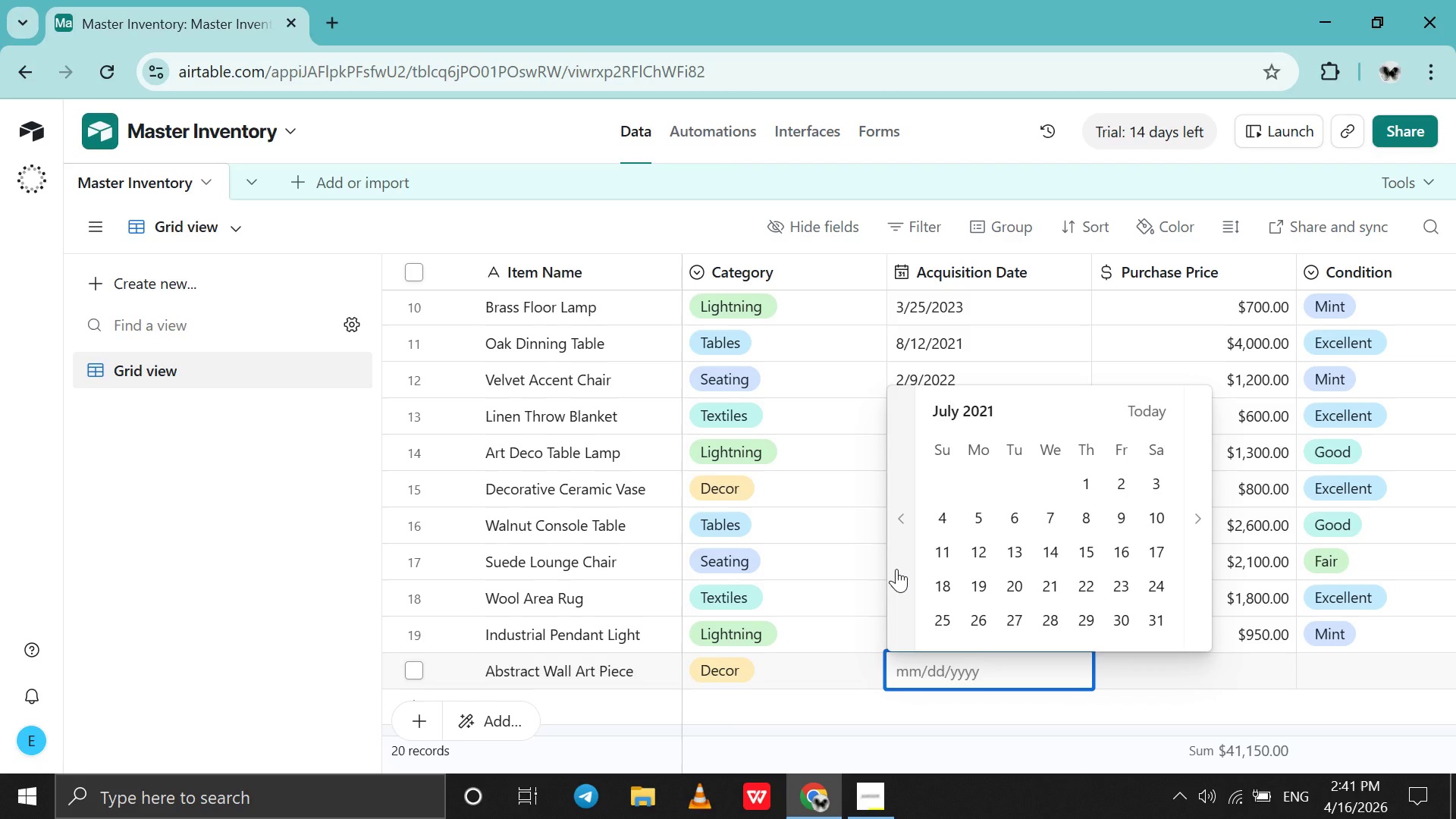 
triple_click([896, 569])
 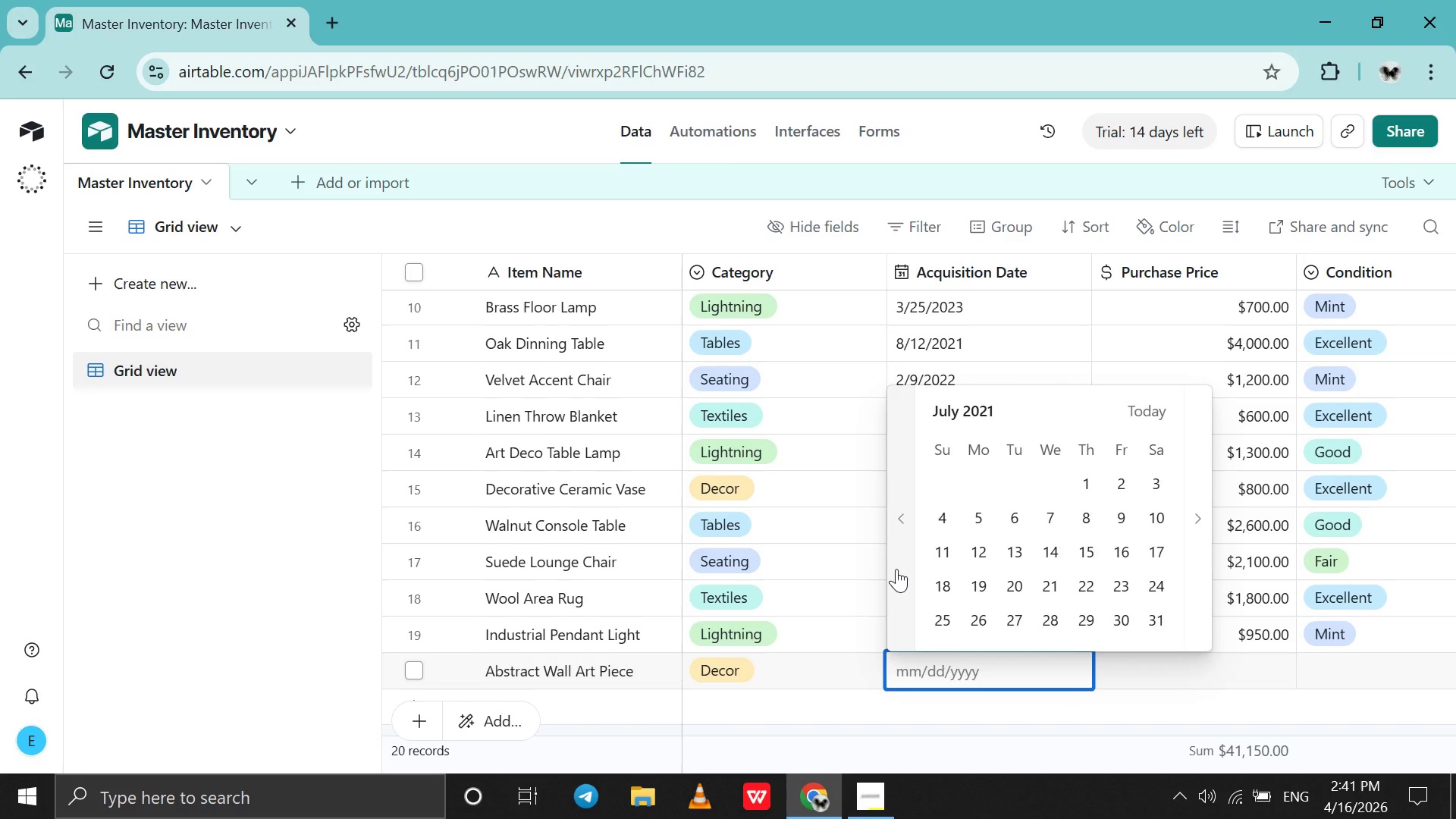 
triple_click([896, 569])
 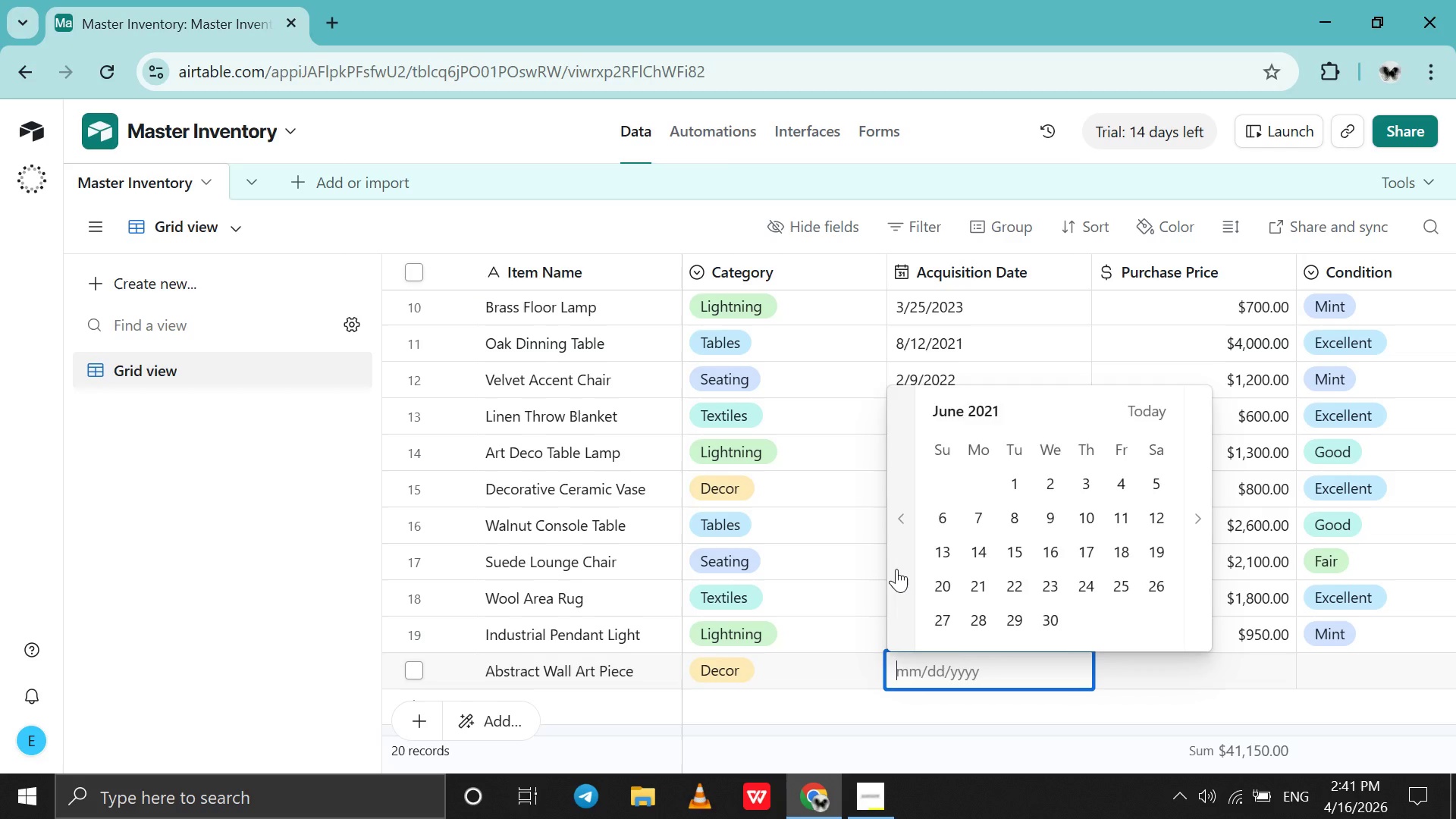 
triple_click([896, 569])
 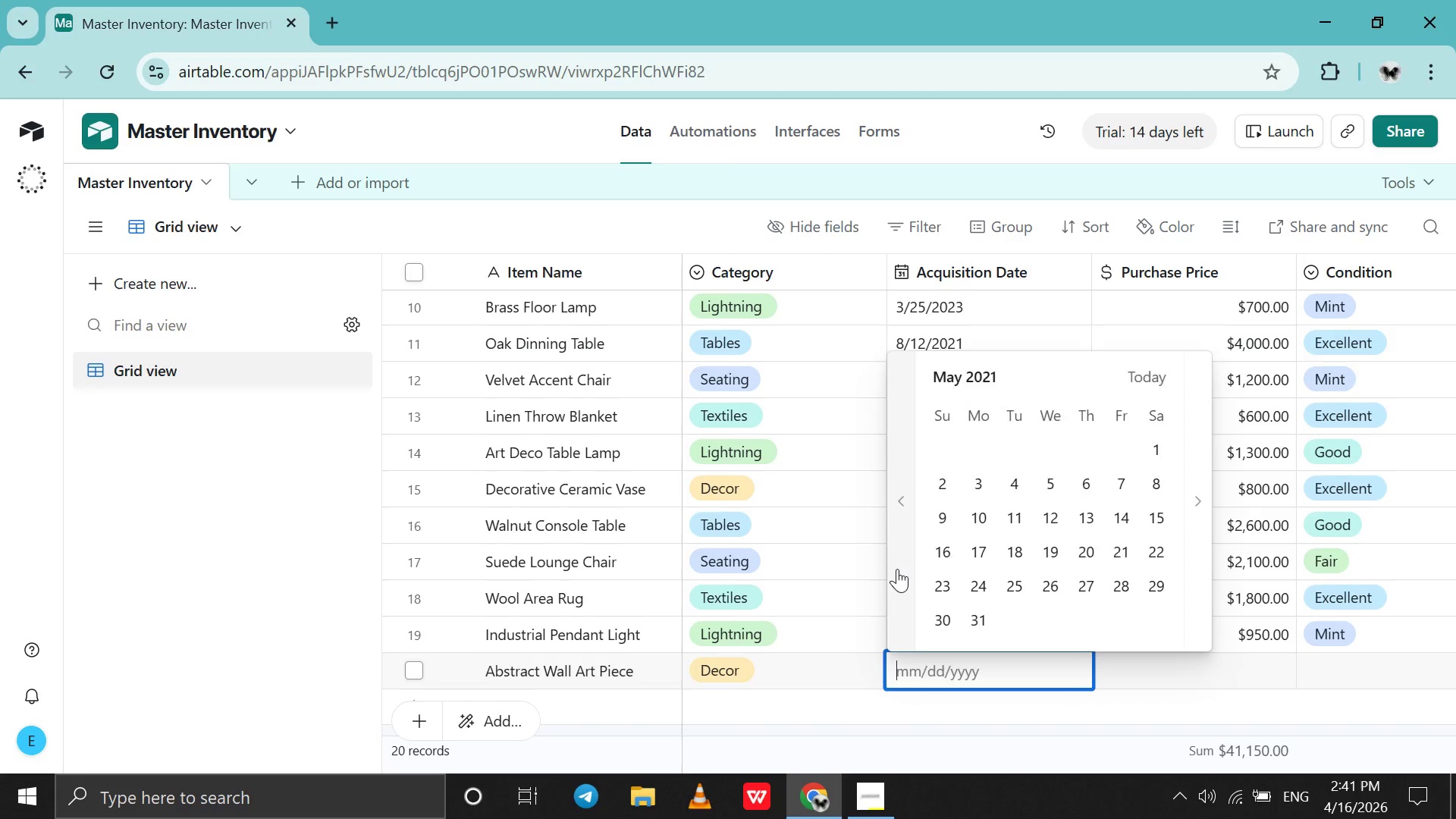 
triple_click([897, 569])
 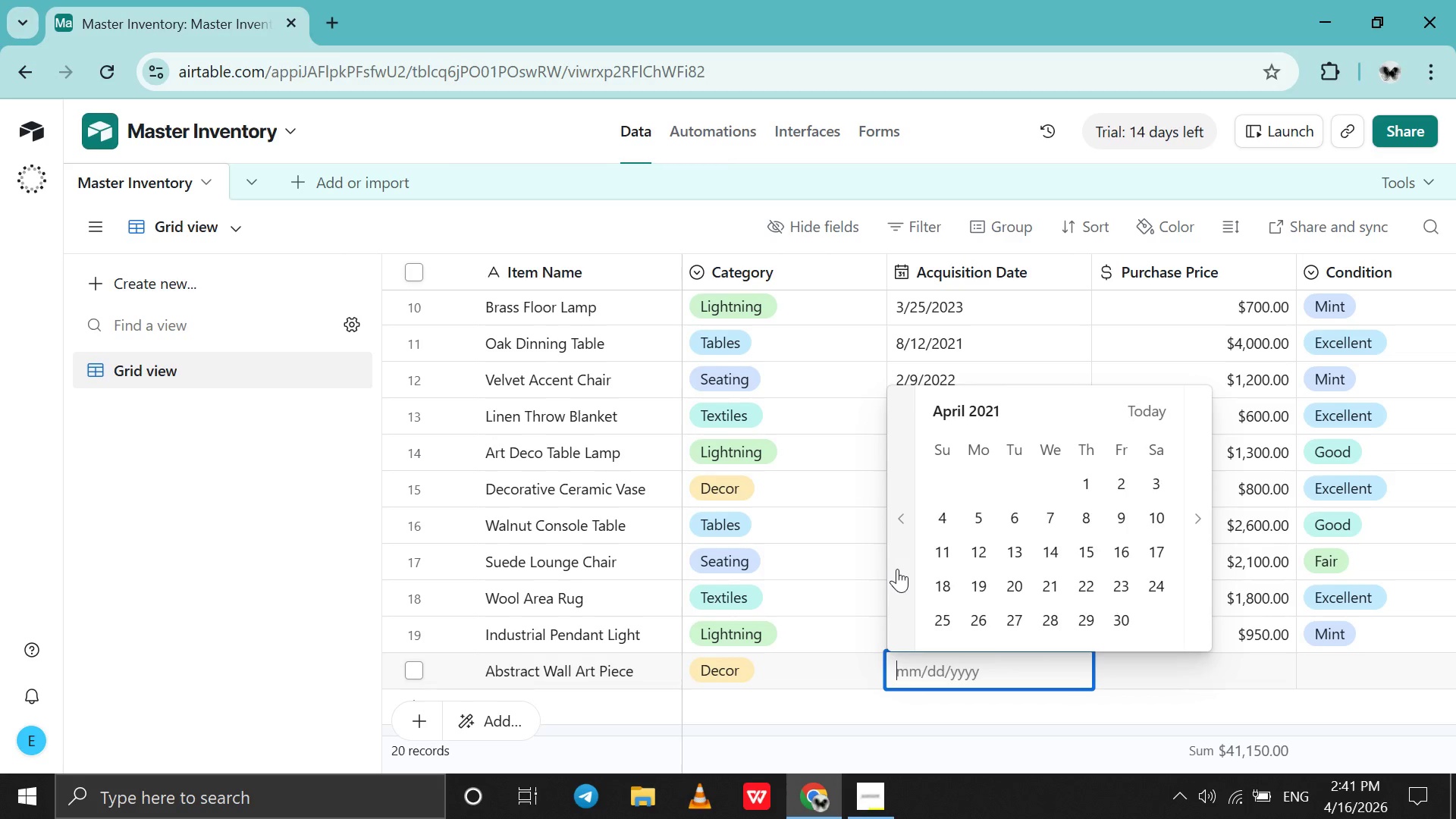 
triple_click([897, 569])
 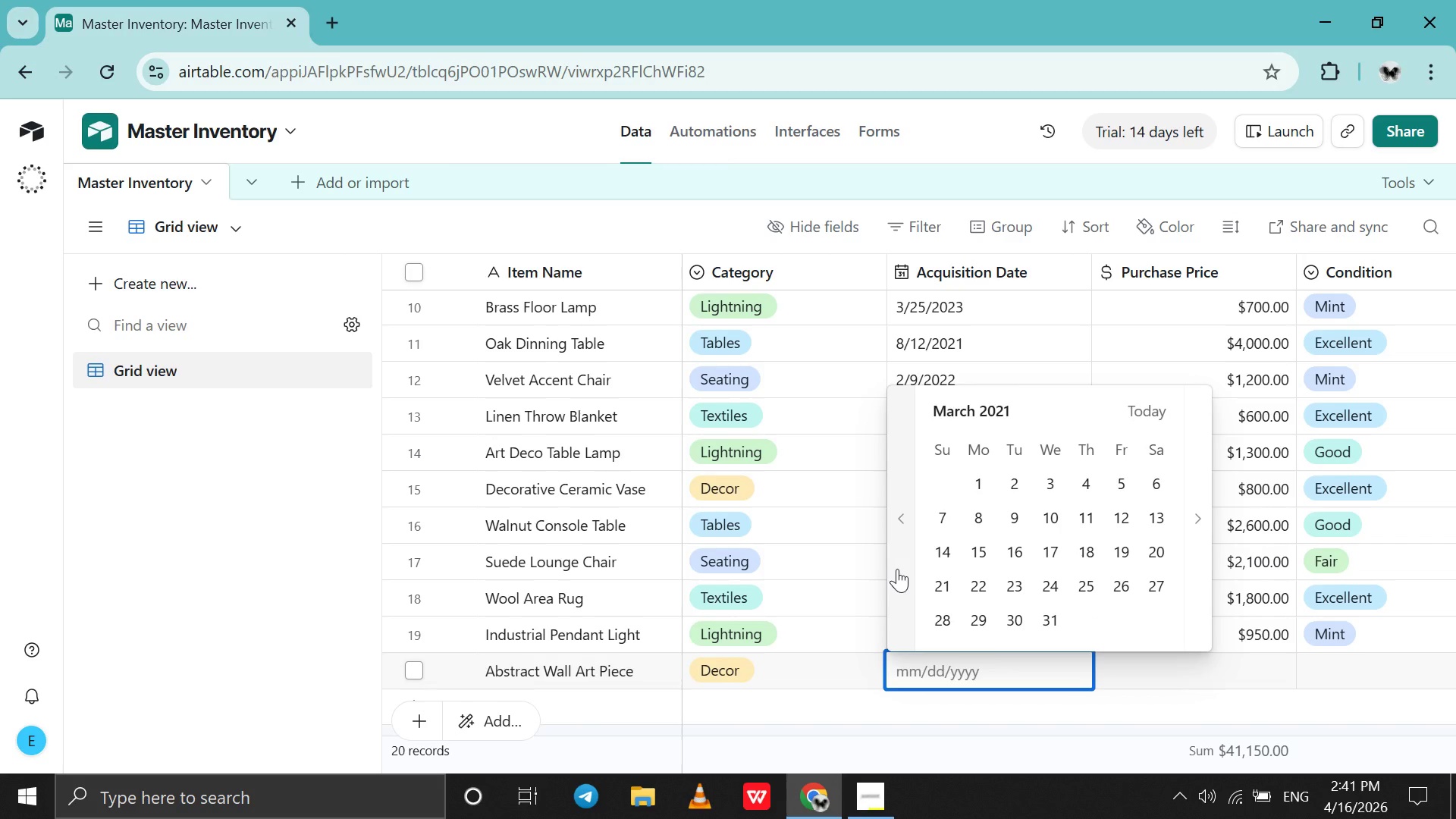 
triple_click([897, 569])
 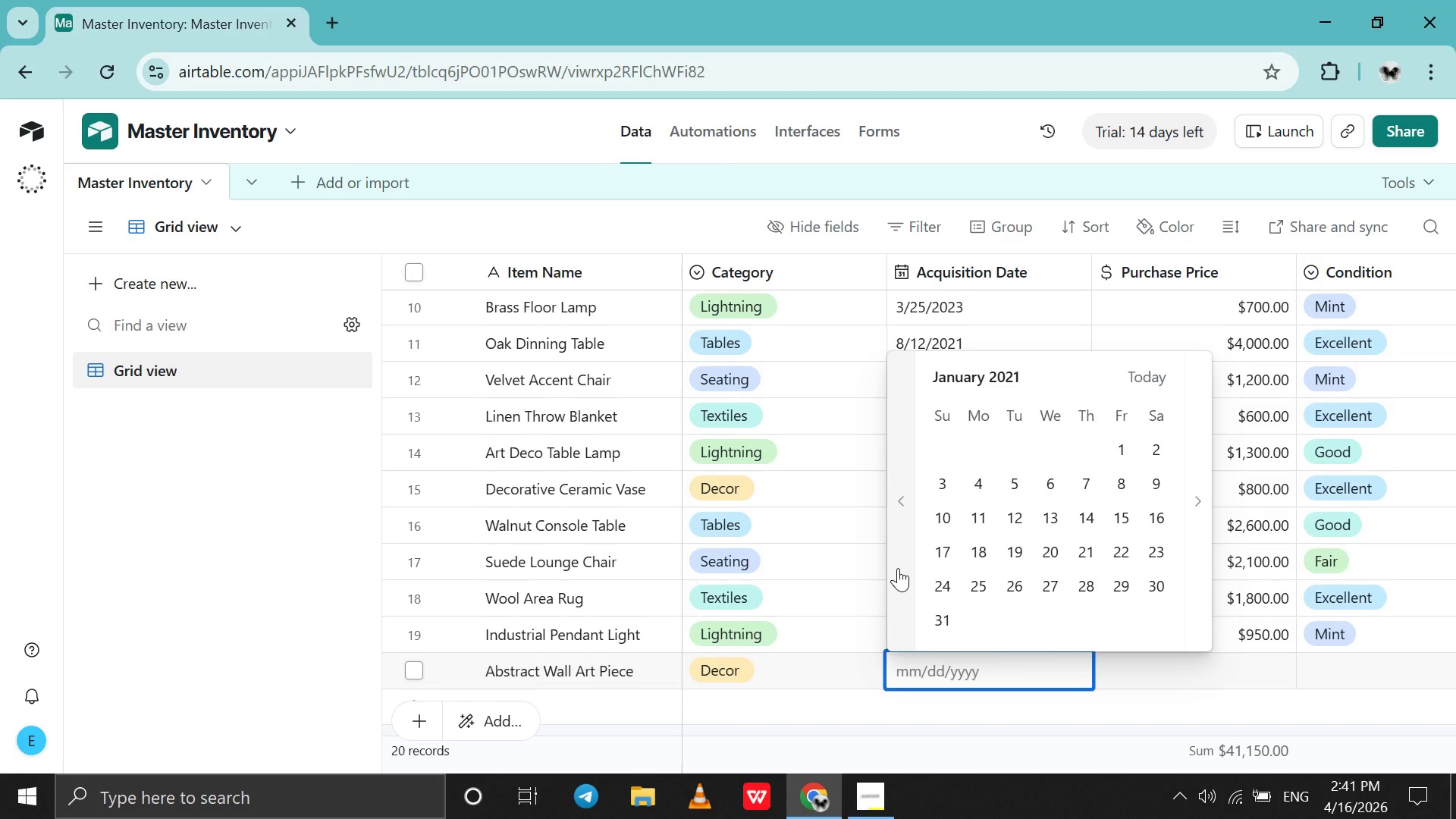 
left_click([898, 568])
 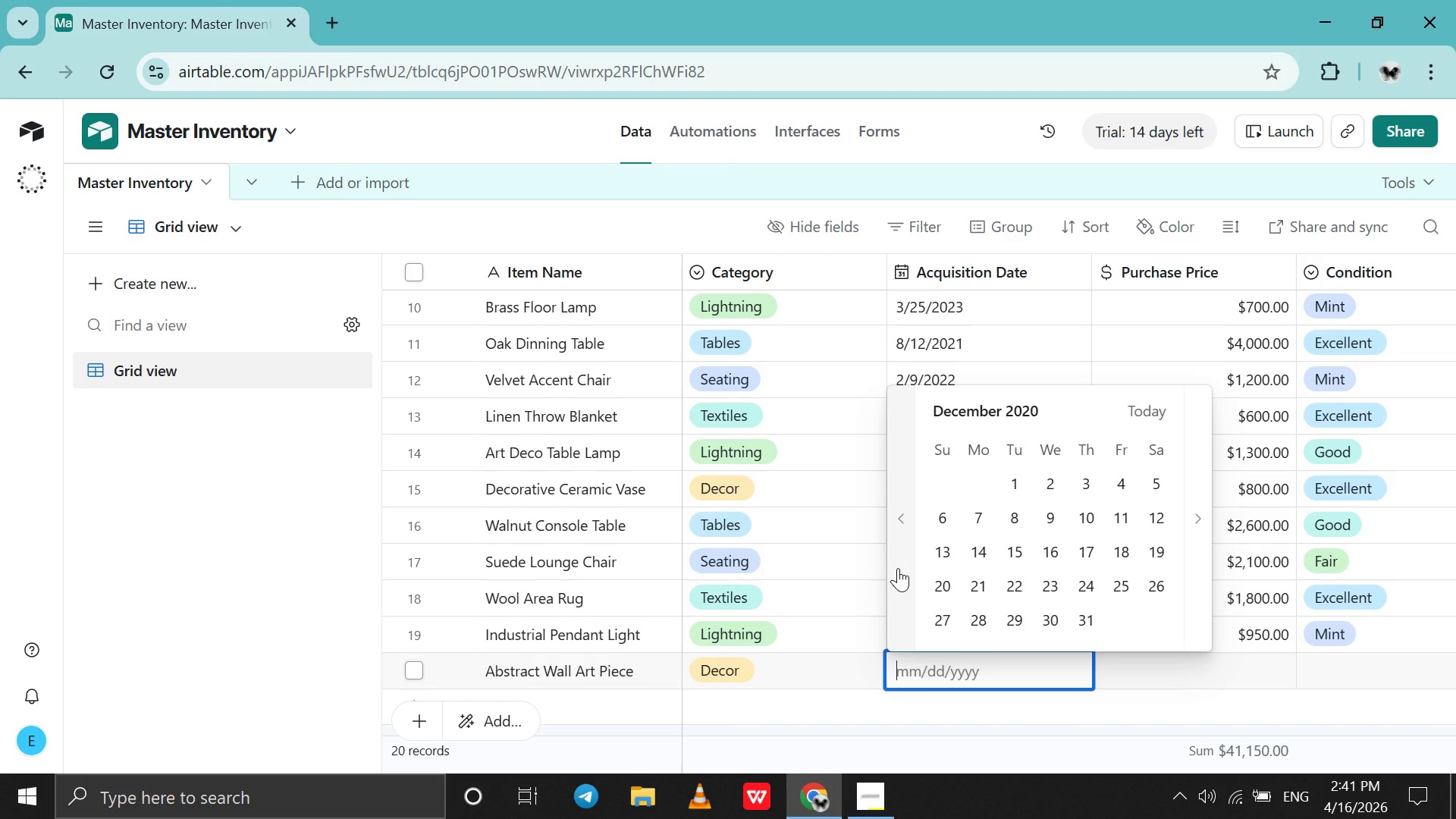 
left_click([898, 568])
 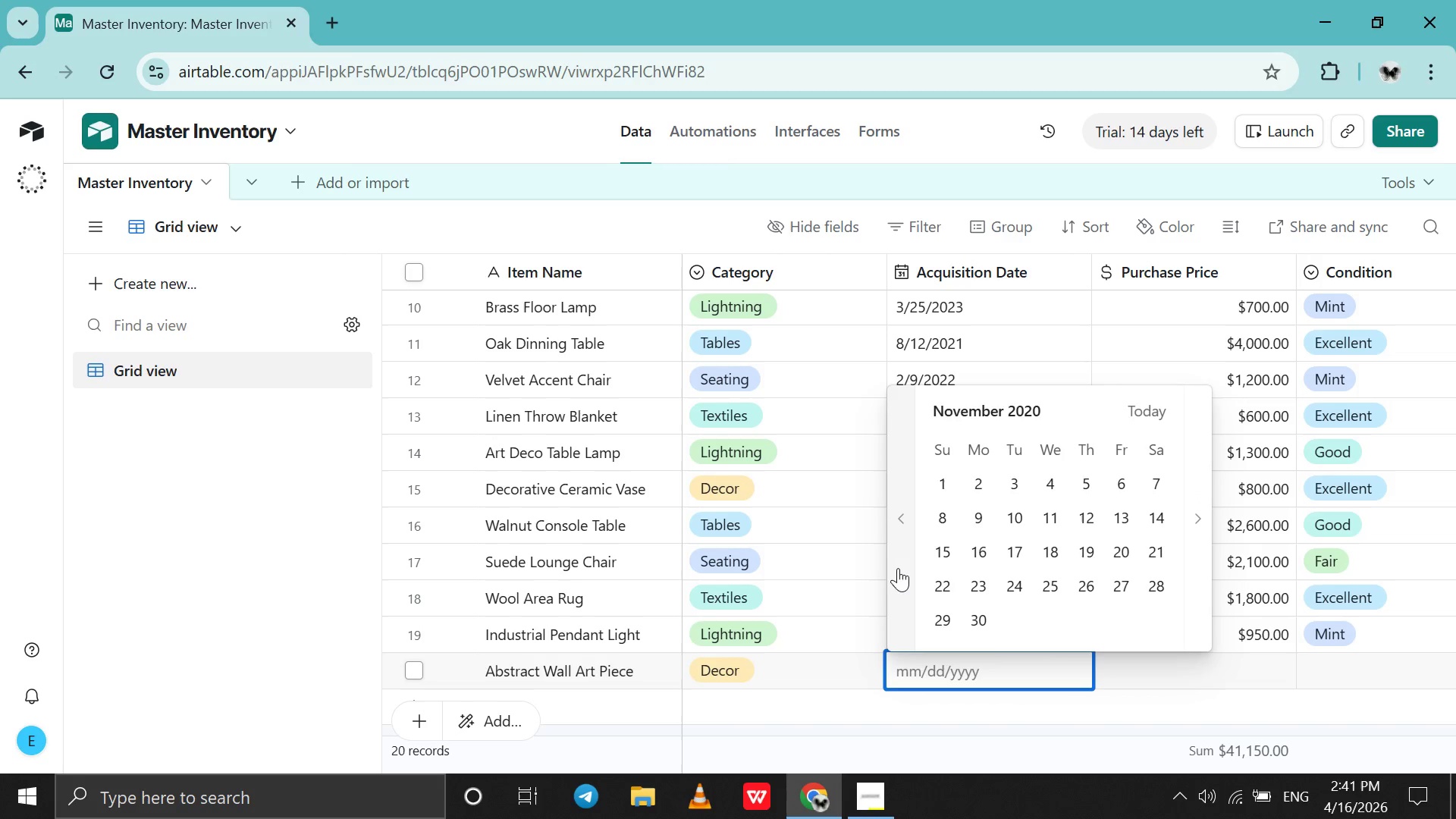 
left_click([898, 568])
 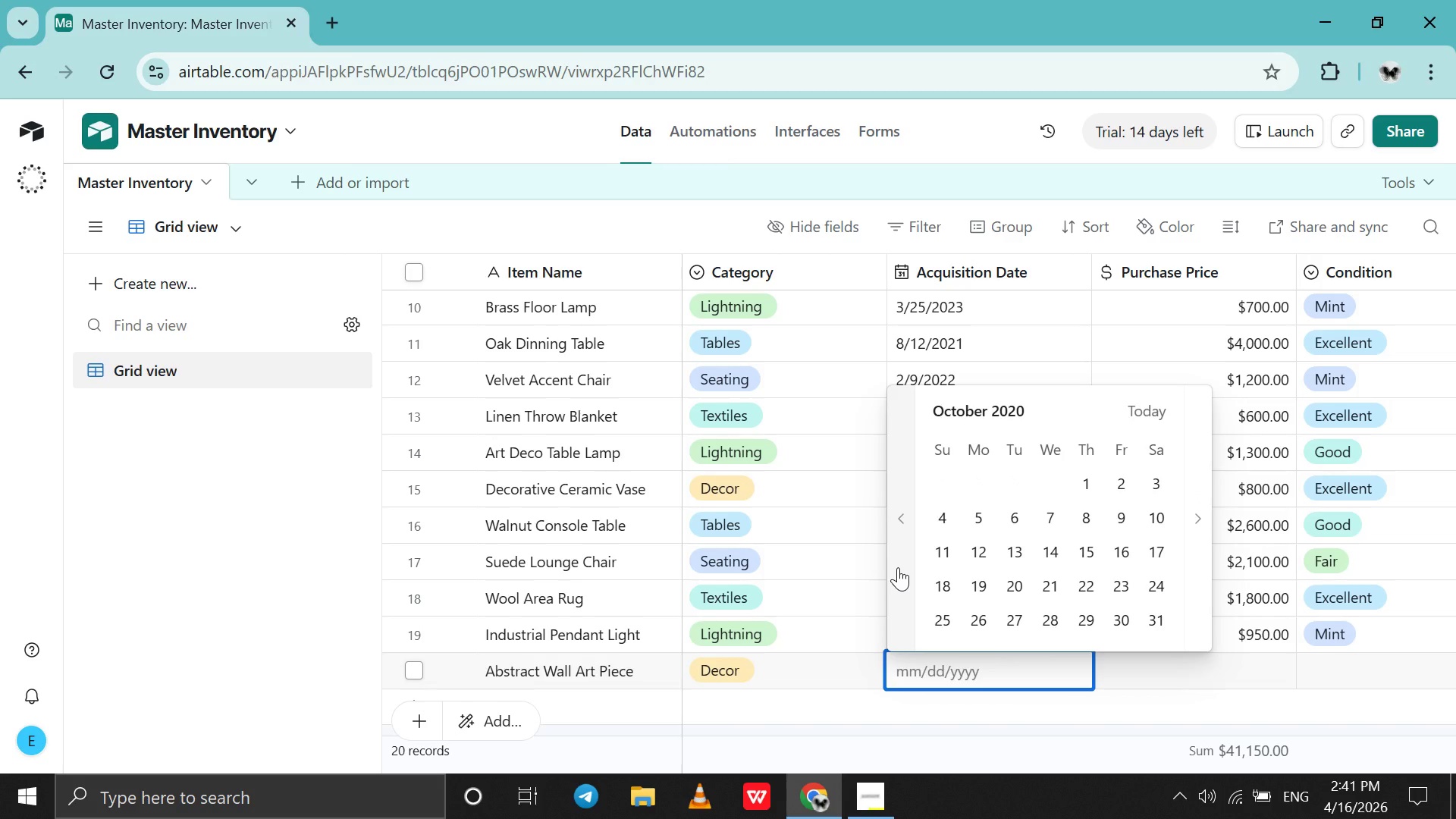 
left_click([898, 567])
 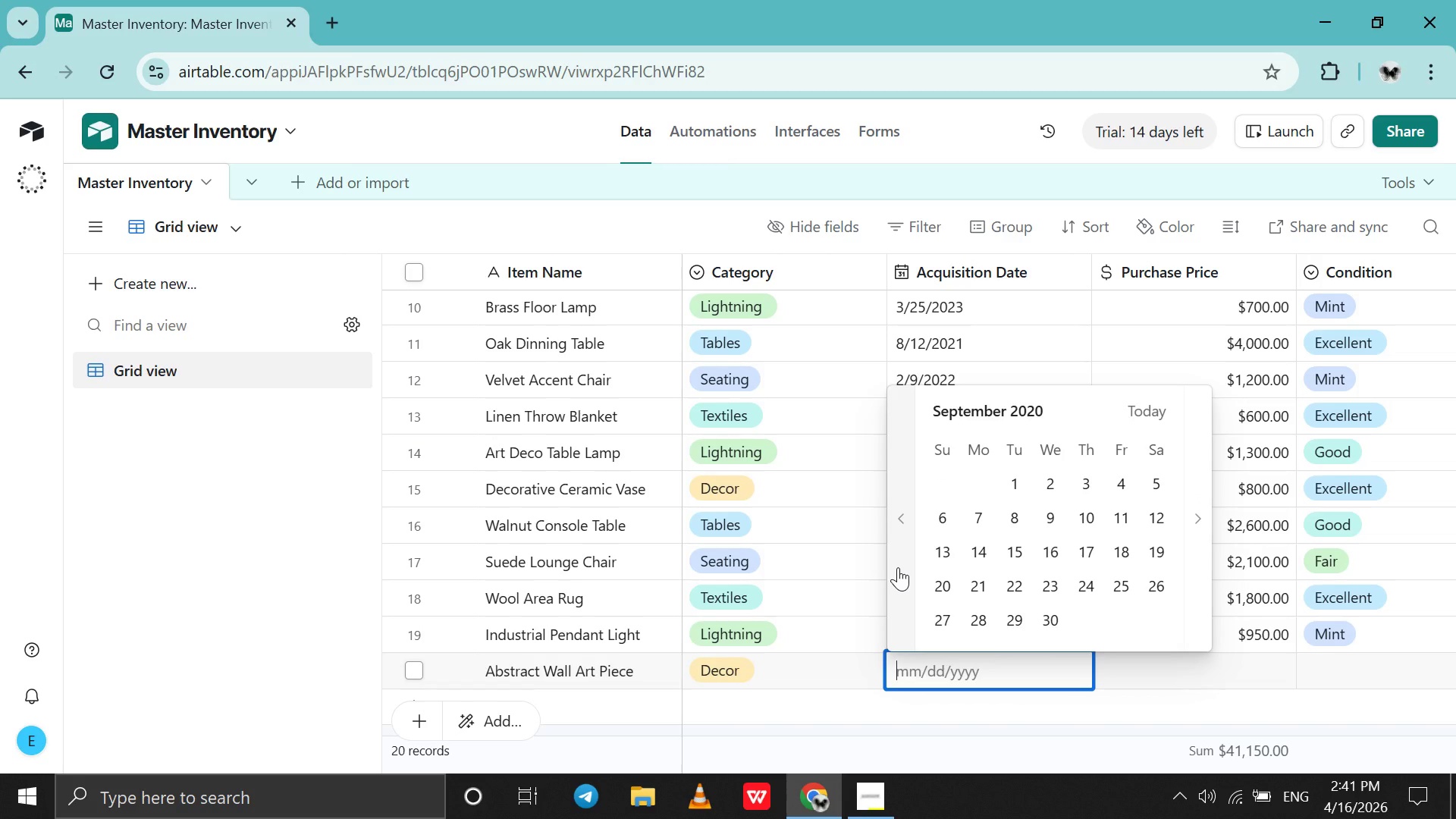 
left_click([898, 567])
 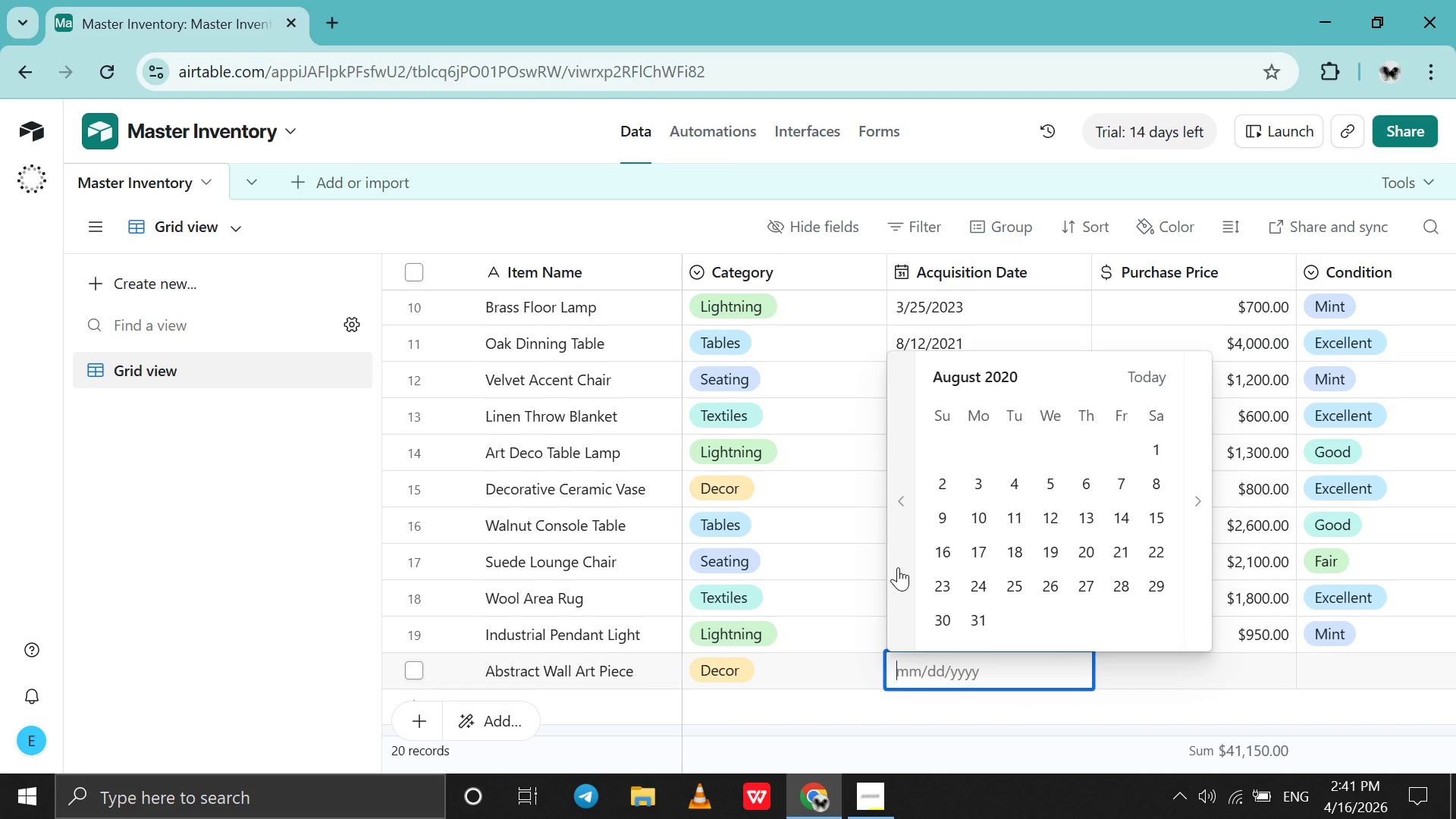 
left_click([898, 567])
 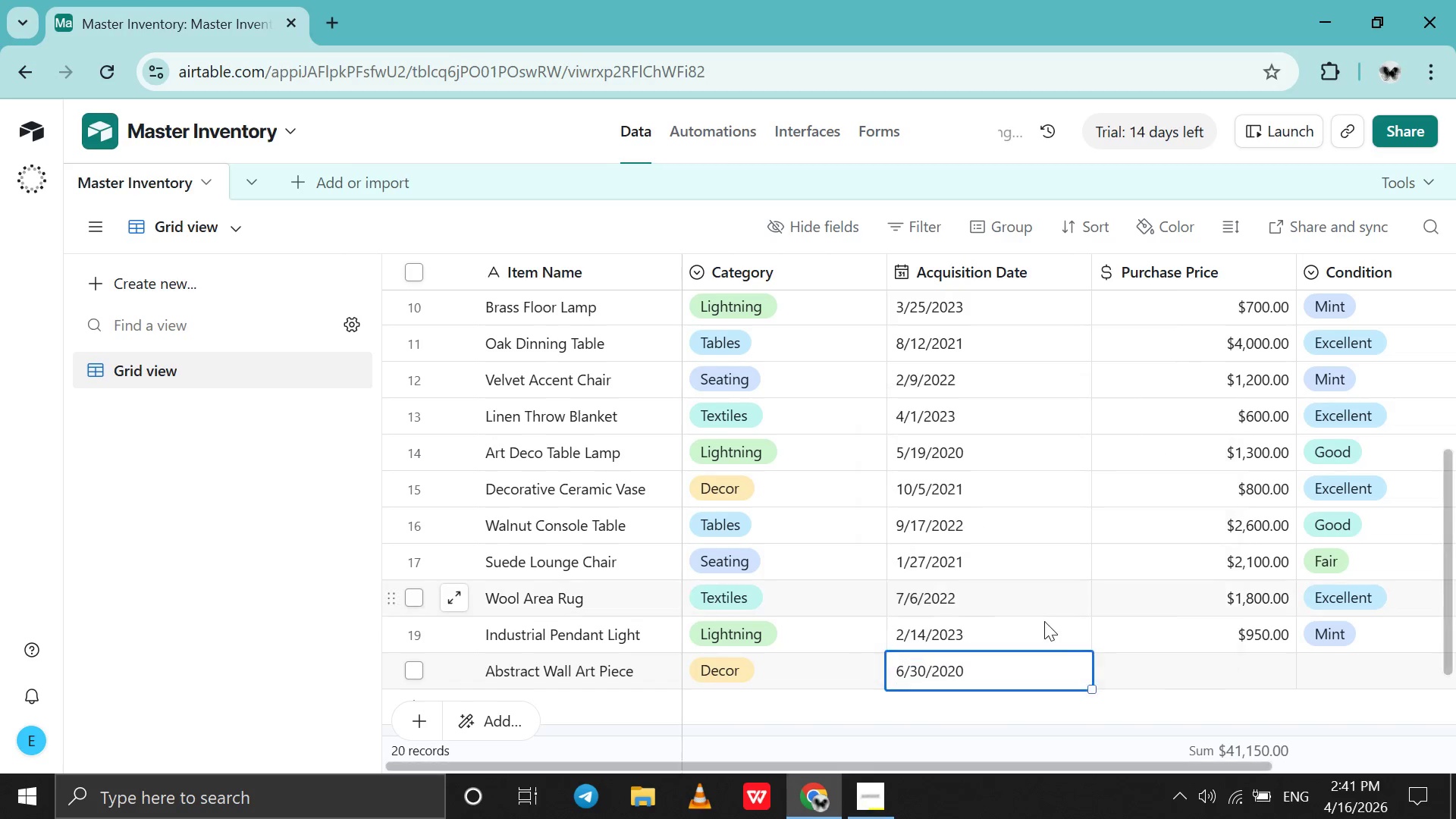 
double_click([1178, 658])
 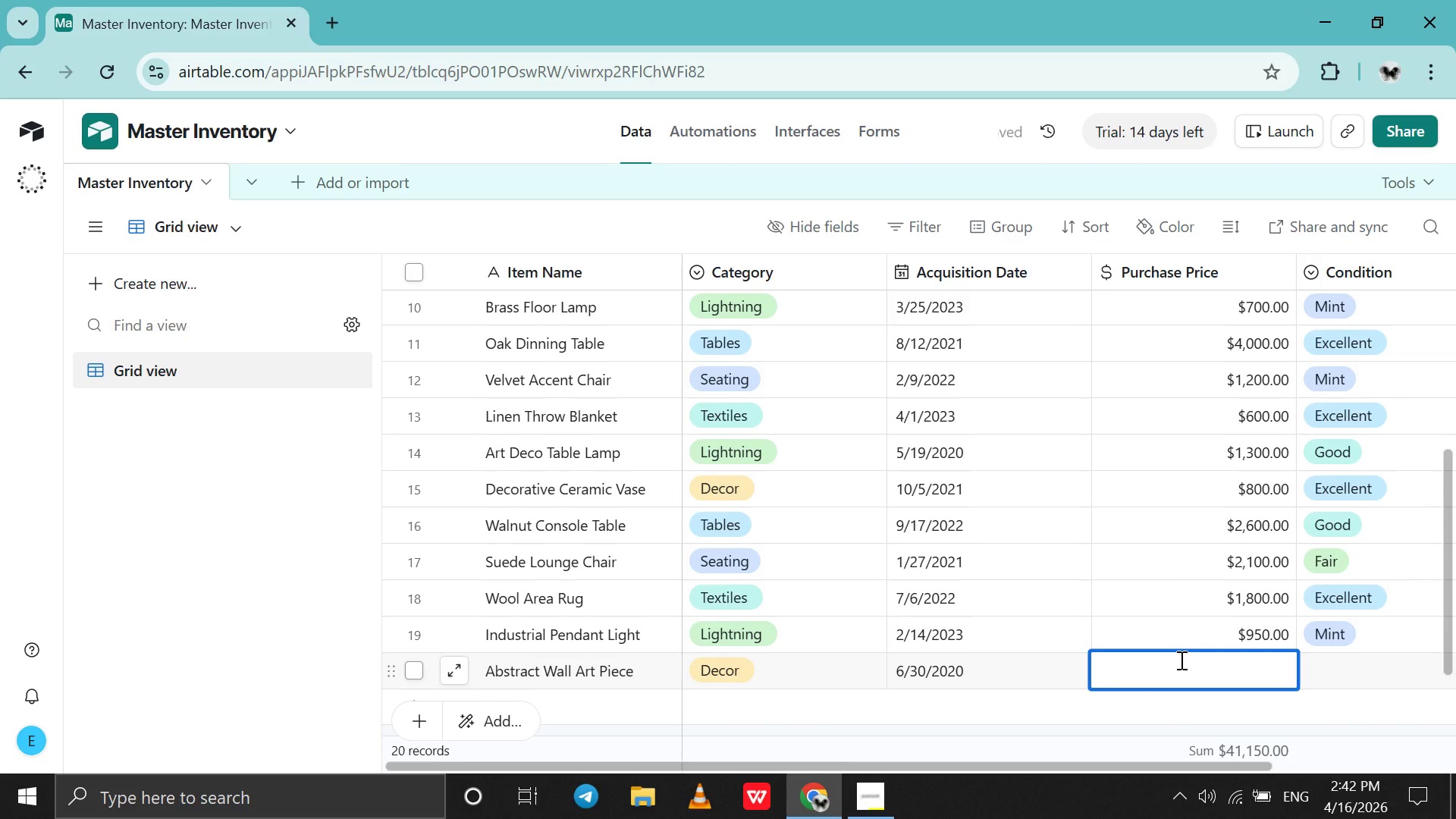 
type(1400)
 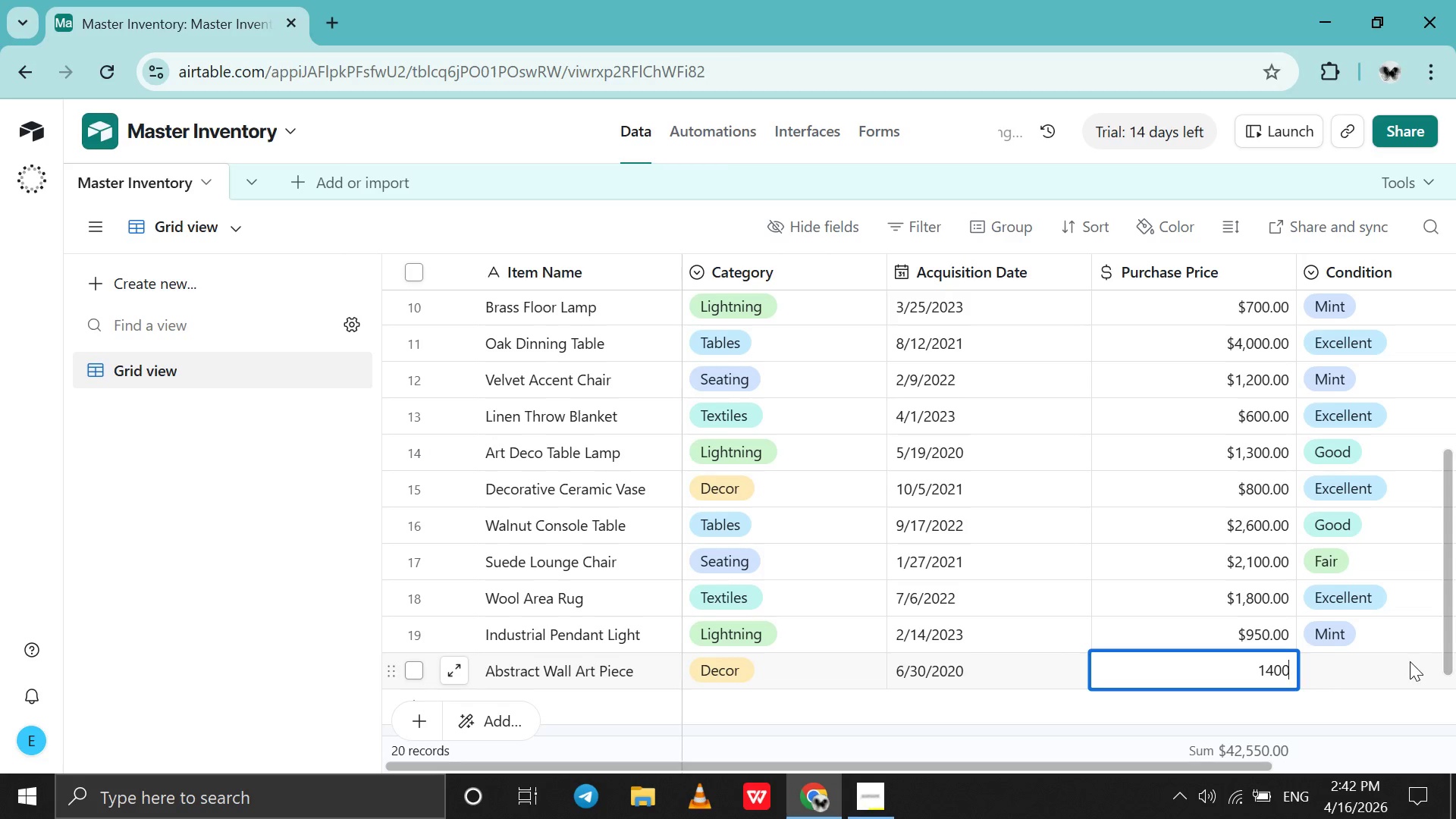 
double_click([1410, 661])
 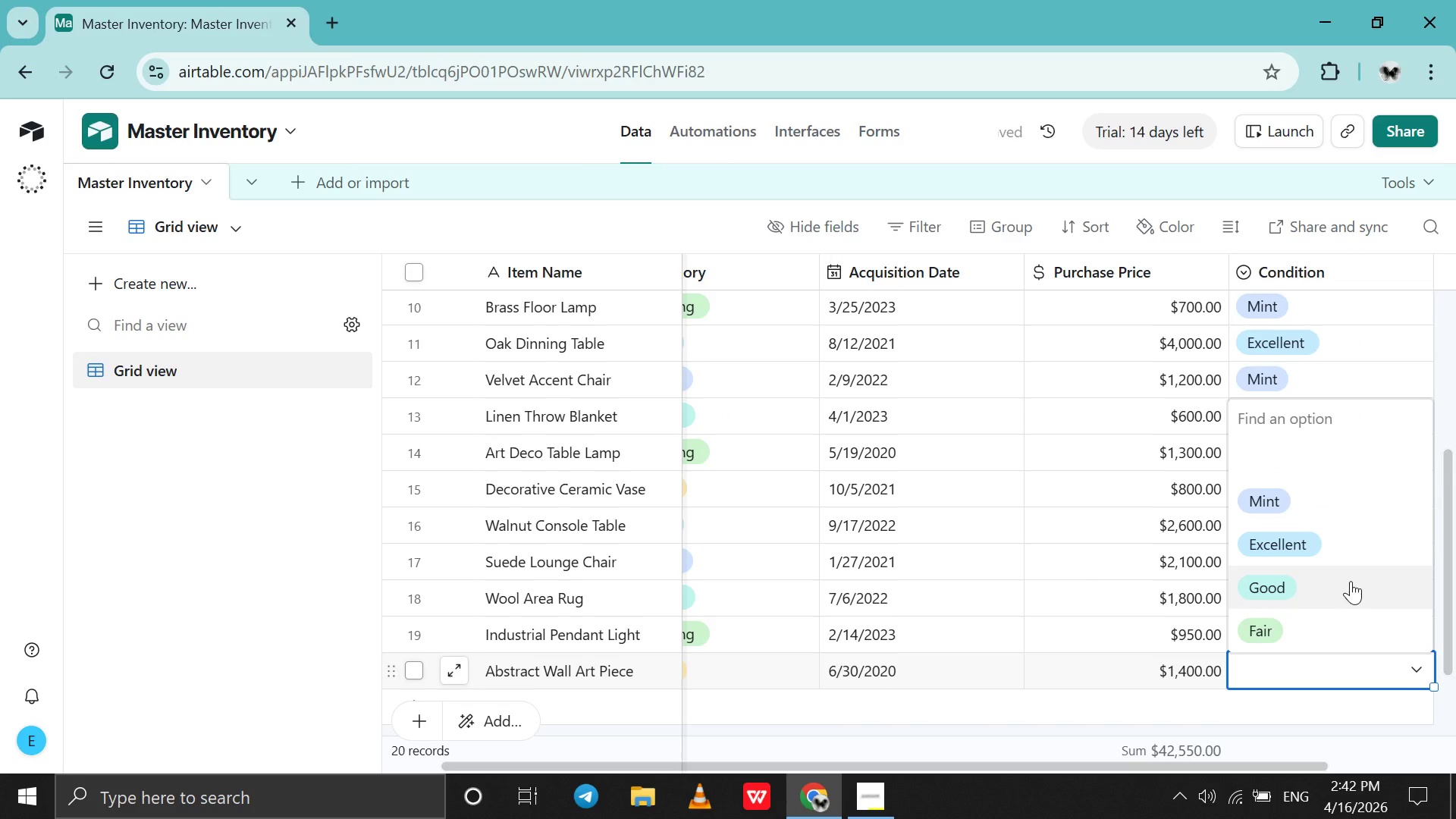 
left_click([1338, 597])
 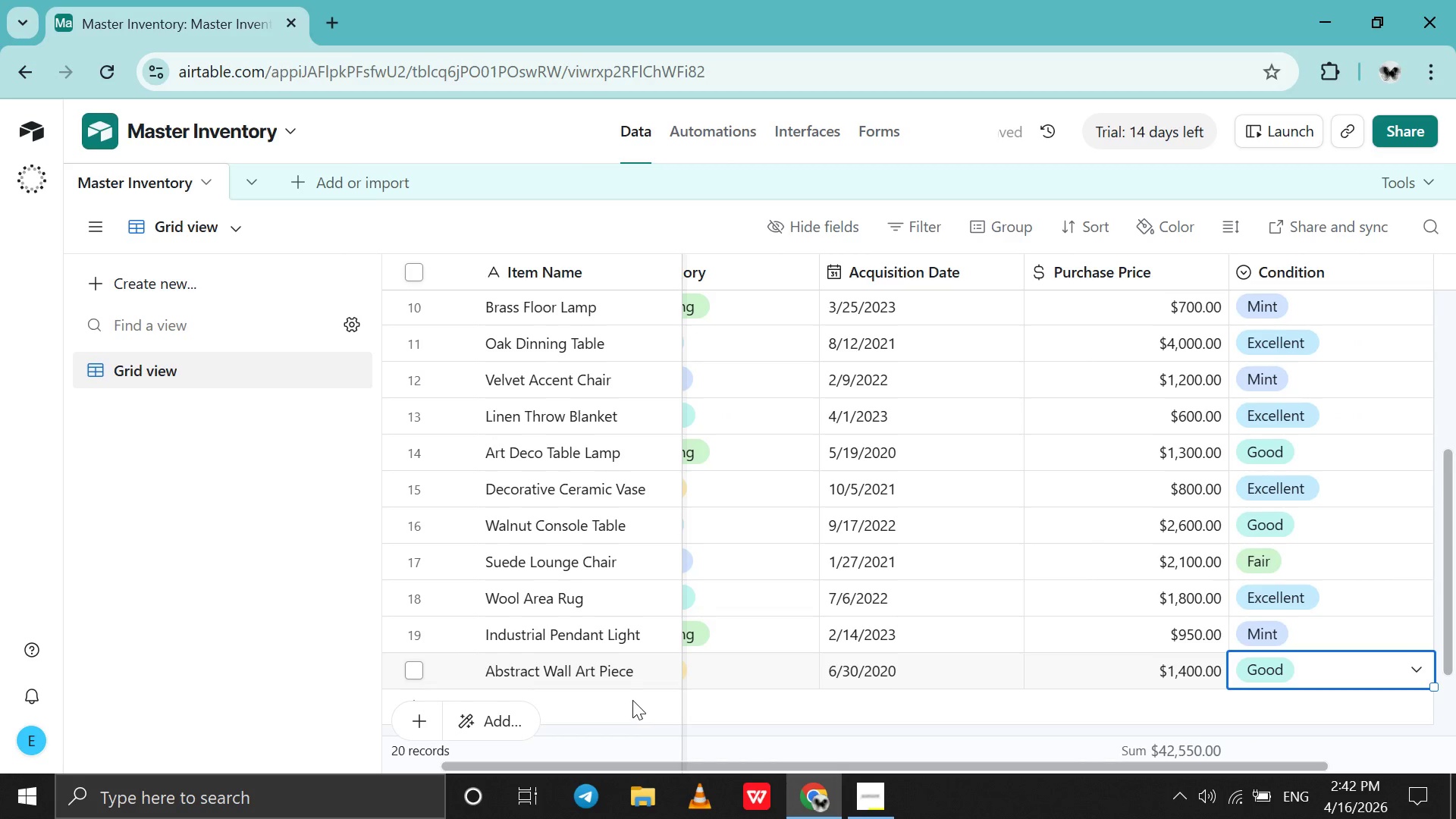 
double_click([632, 700])
 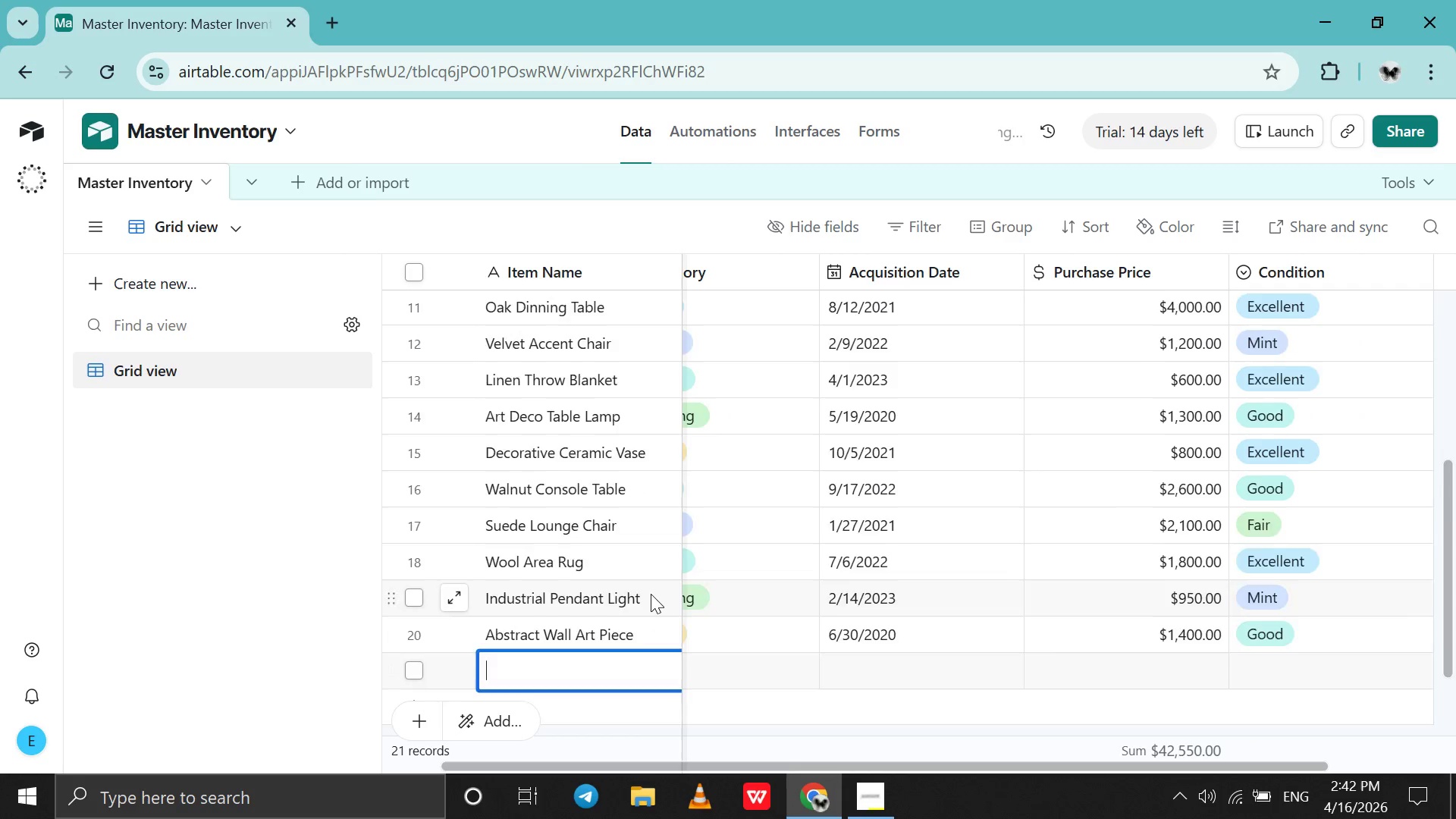 
scroll: coordinate [651, 594], scroll_direction: down, amount: 1.0
 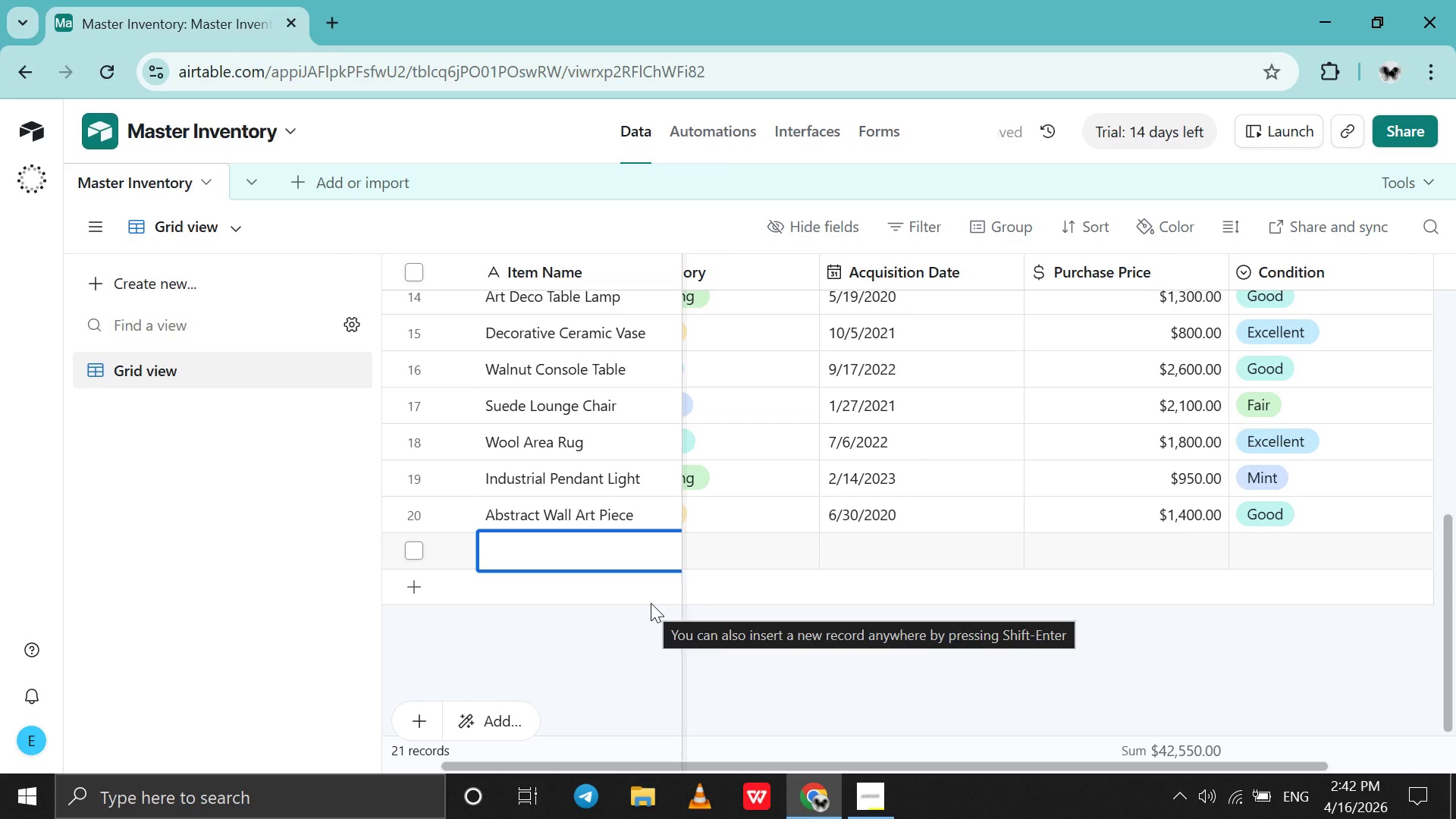 
wait(6.58)
 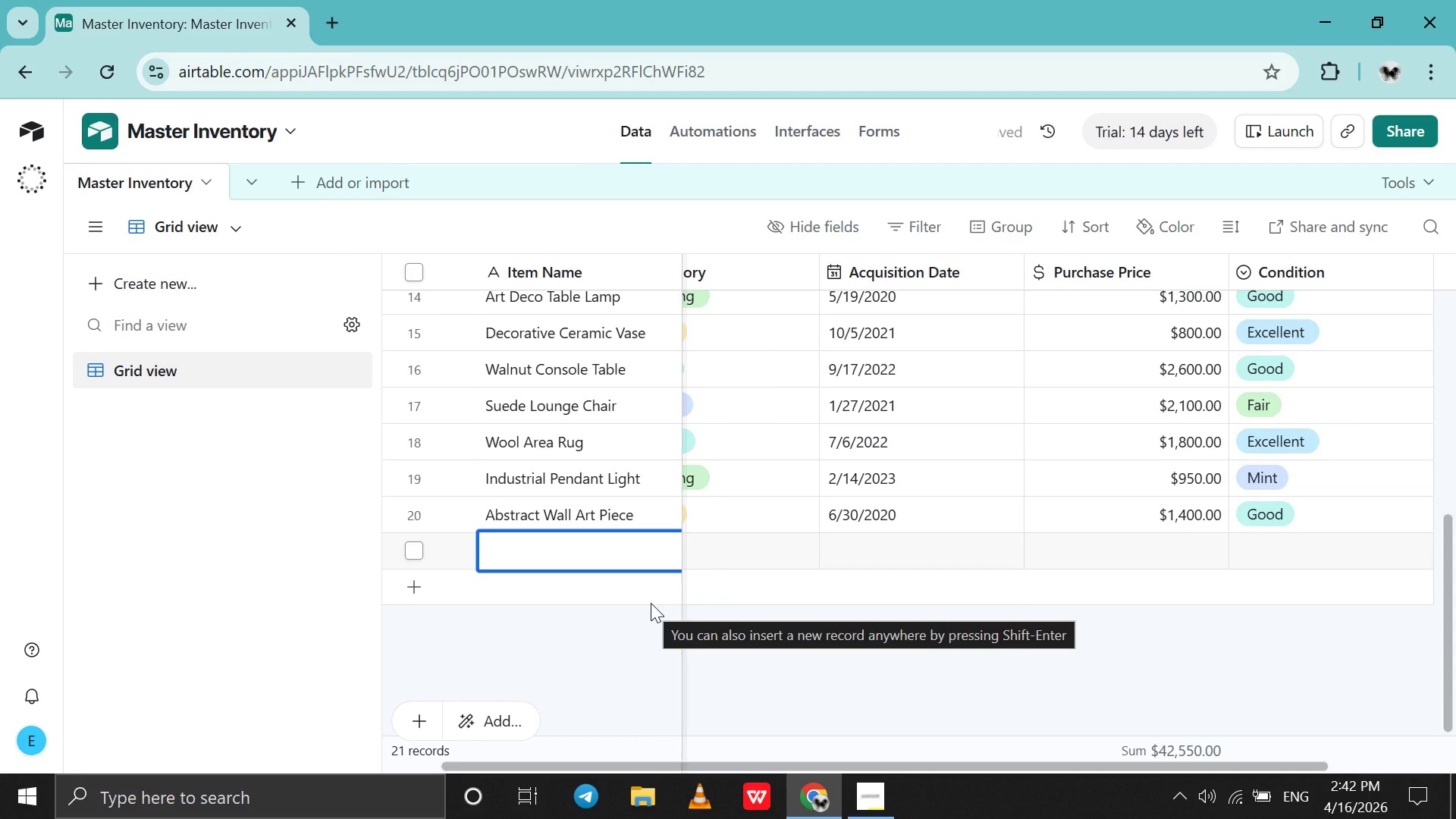 
type(Glass Top s)
key(Backspace)
type(Side Table)
 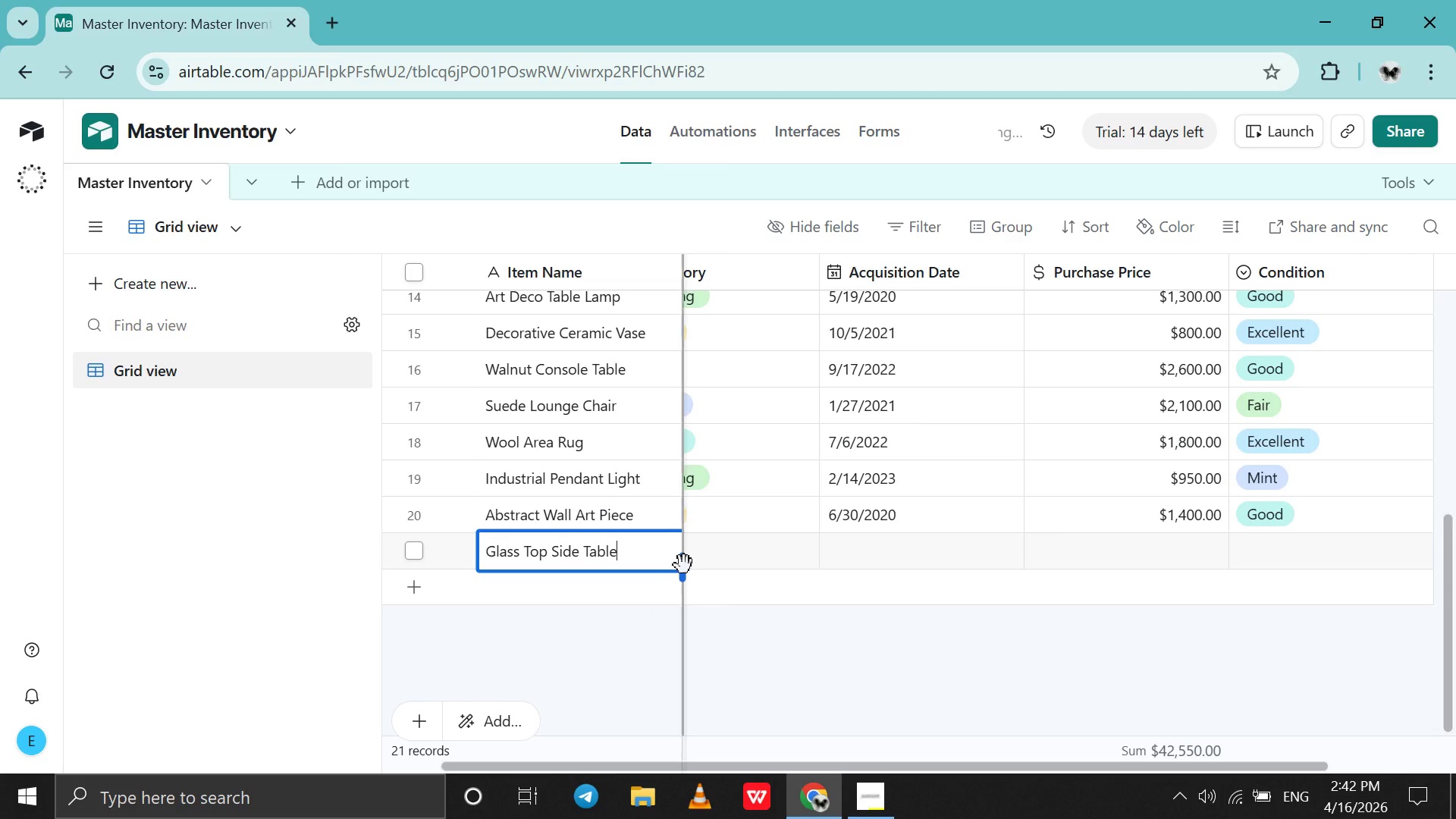 
left_click_drag(start_coordinate=[684, 565], to_coordinate=[696, 565])
 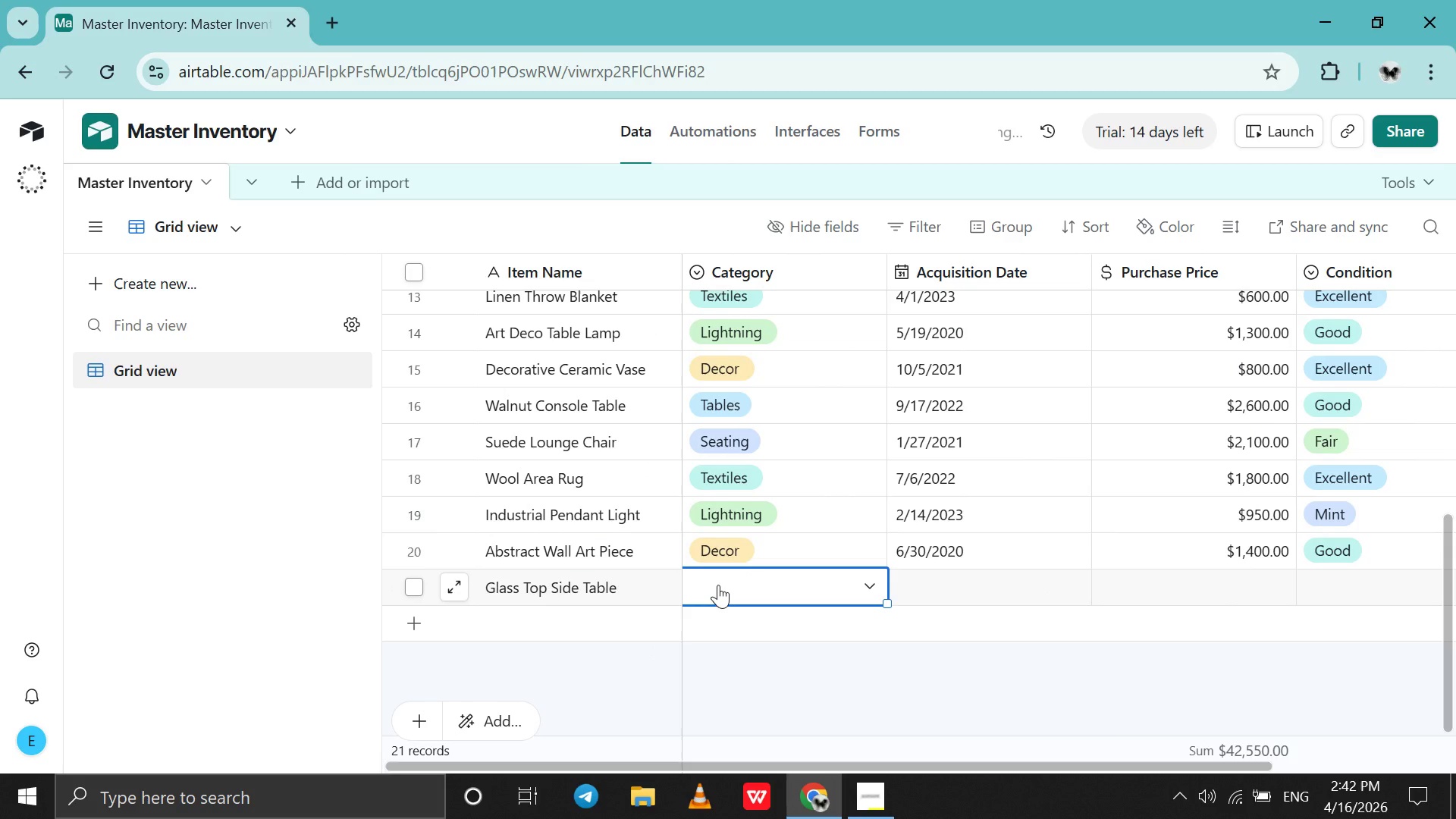 
double_click([718, 585])
 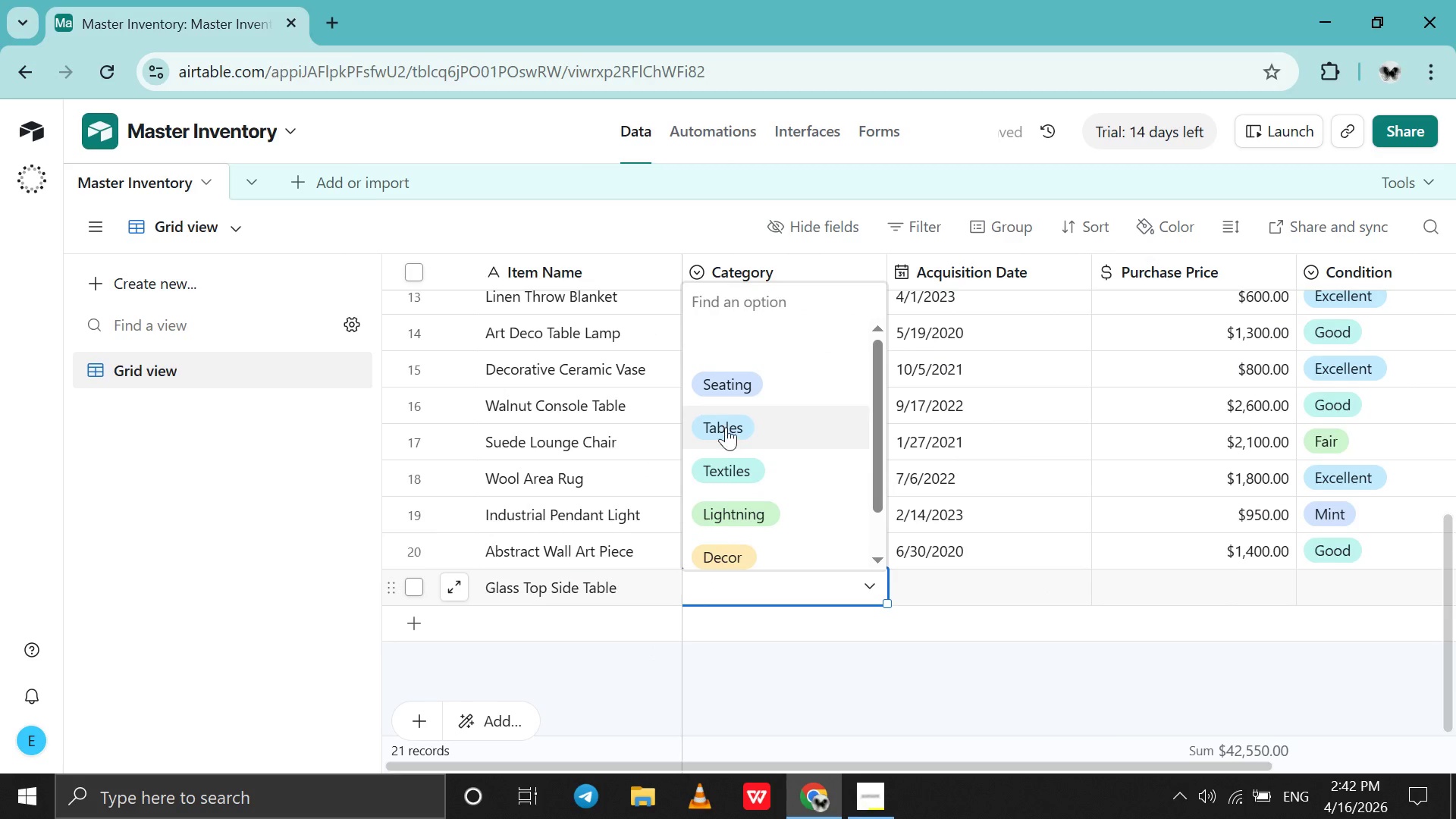 
left_click([726, 427])
 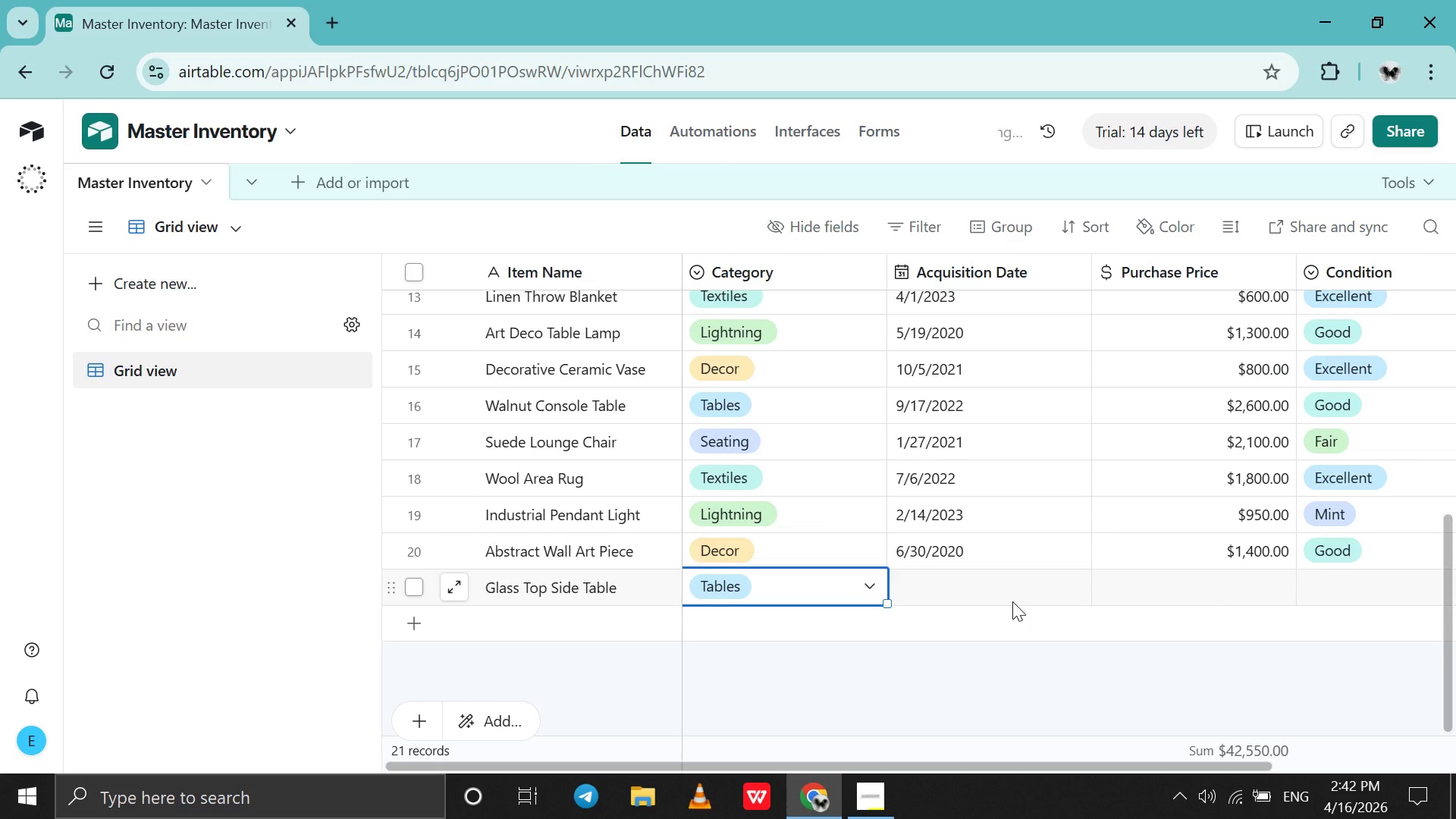 
left_click([1007, 603])
 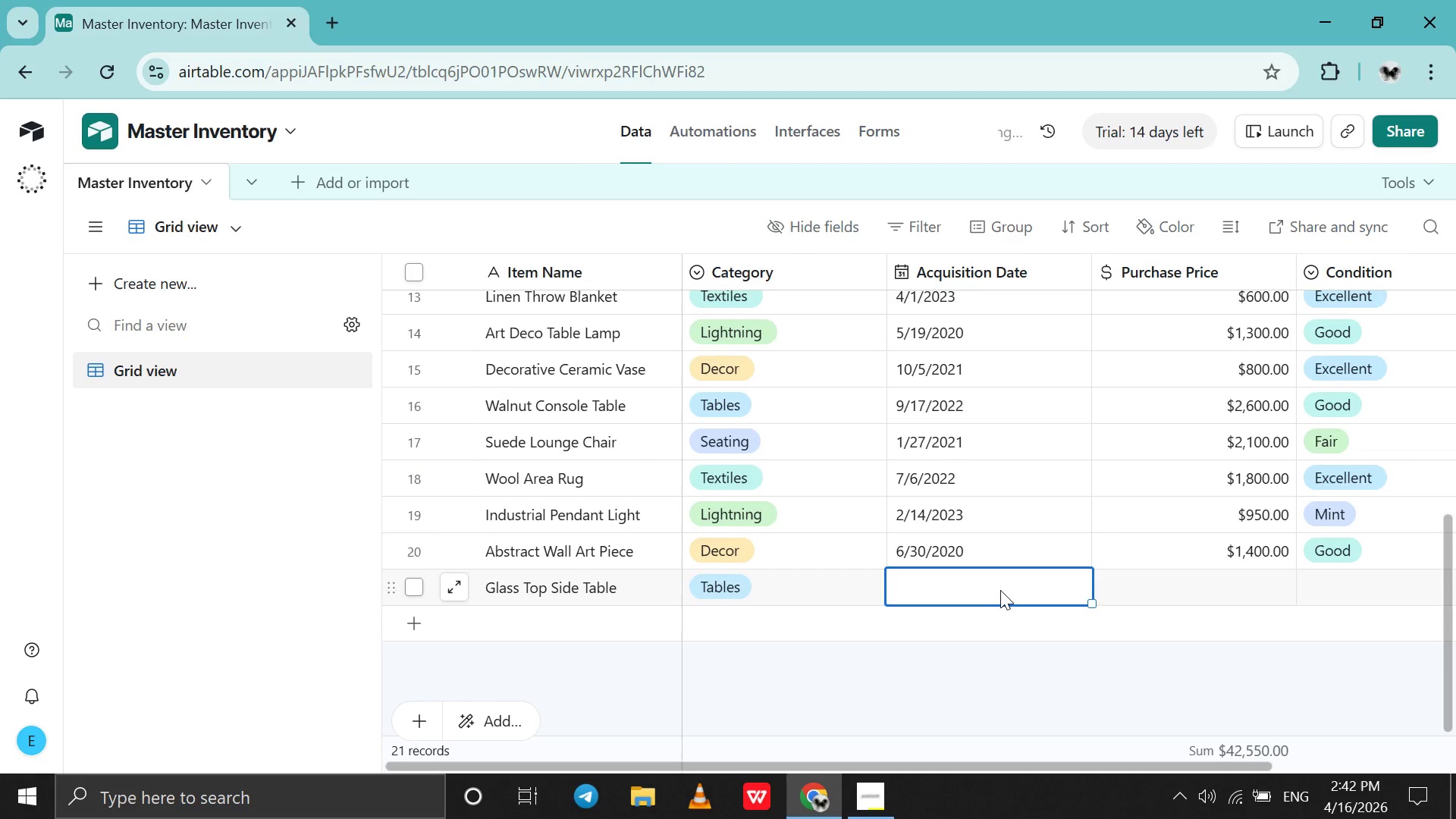 
double_click([1000, 590])
 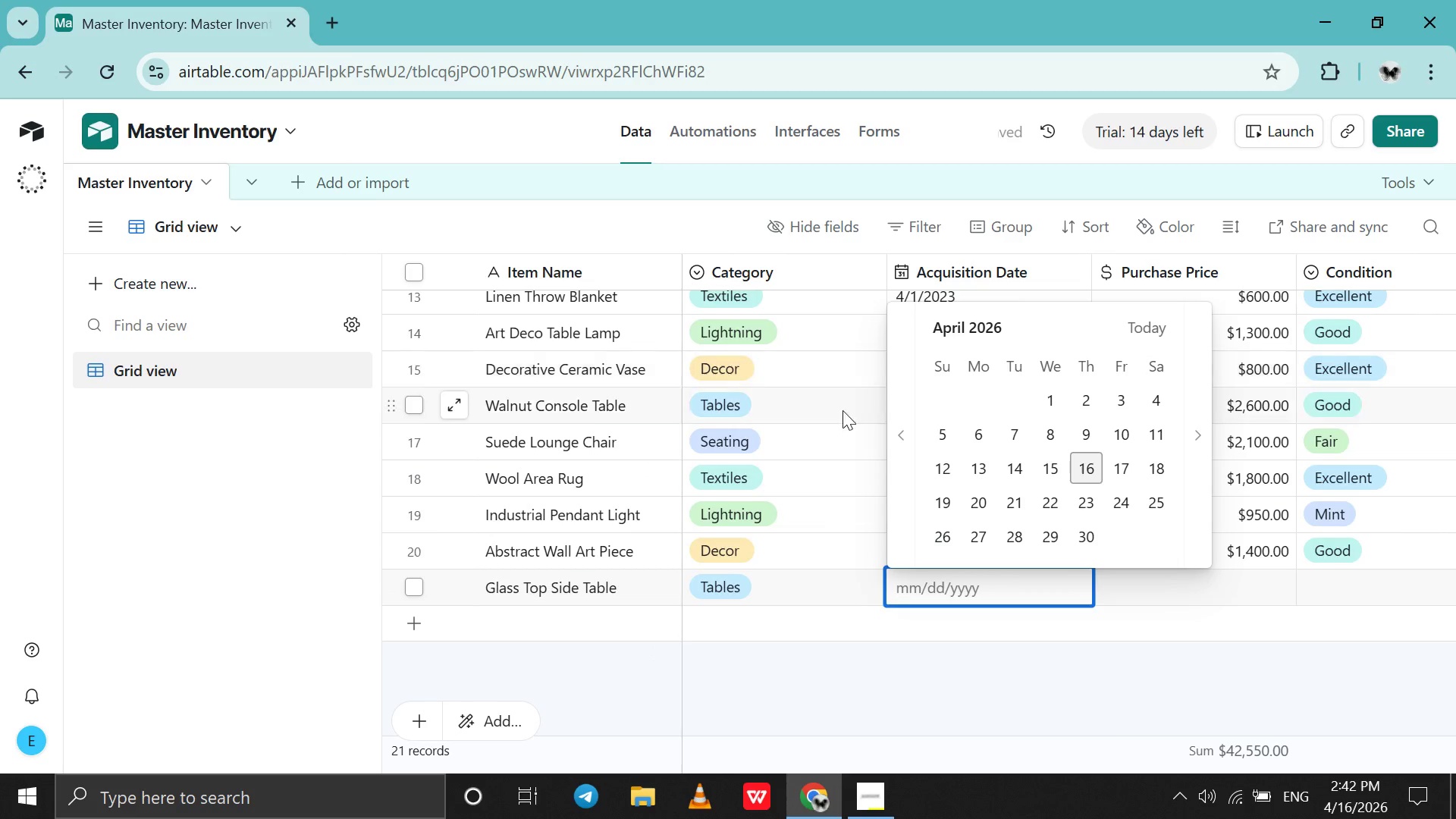 
double_click([896, 466])
 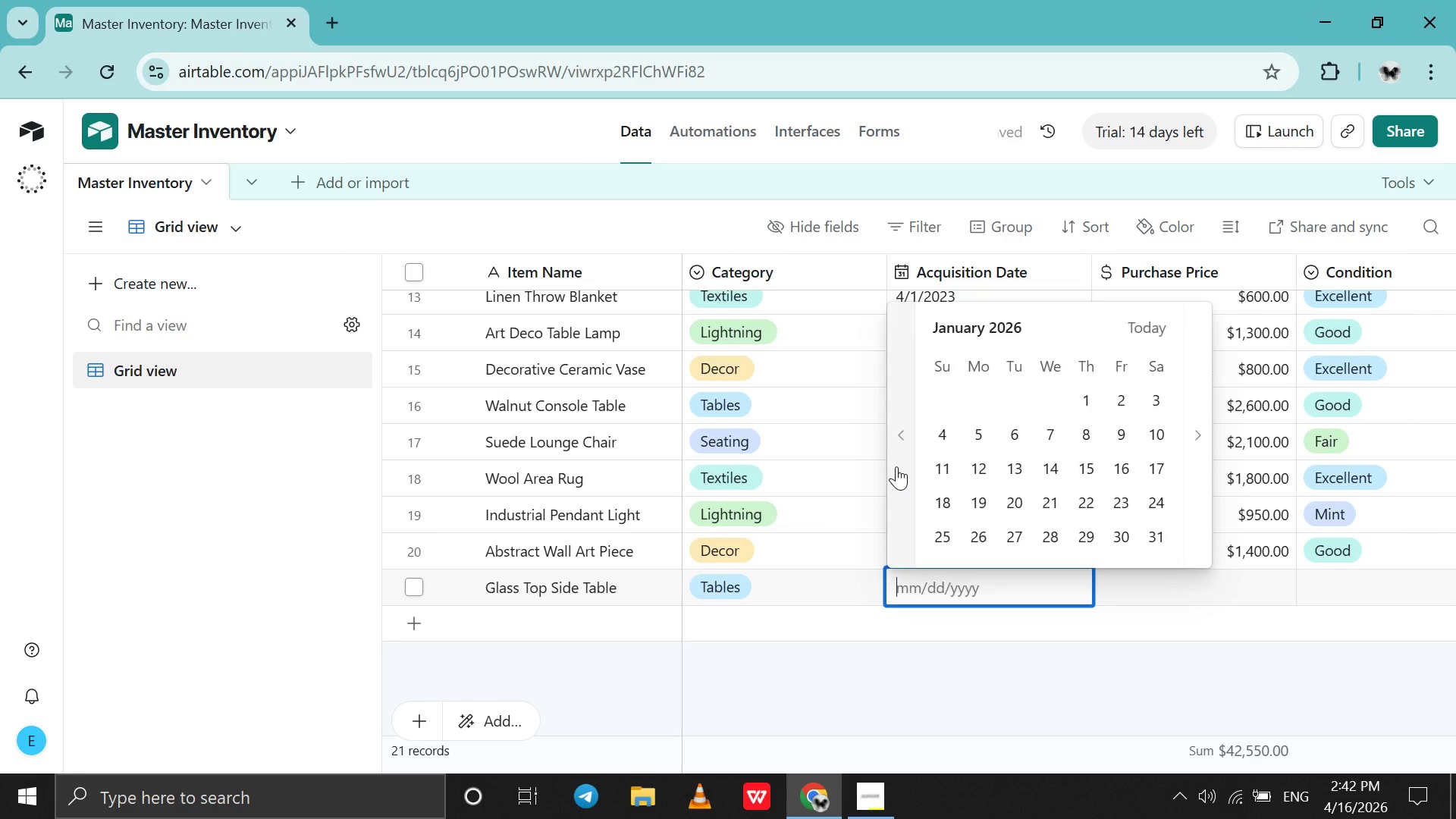 
triple_click([896, 466])
 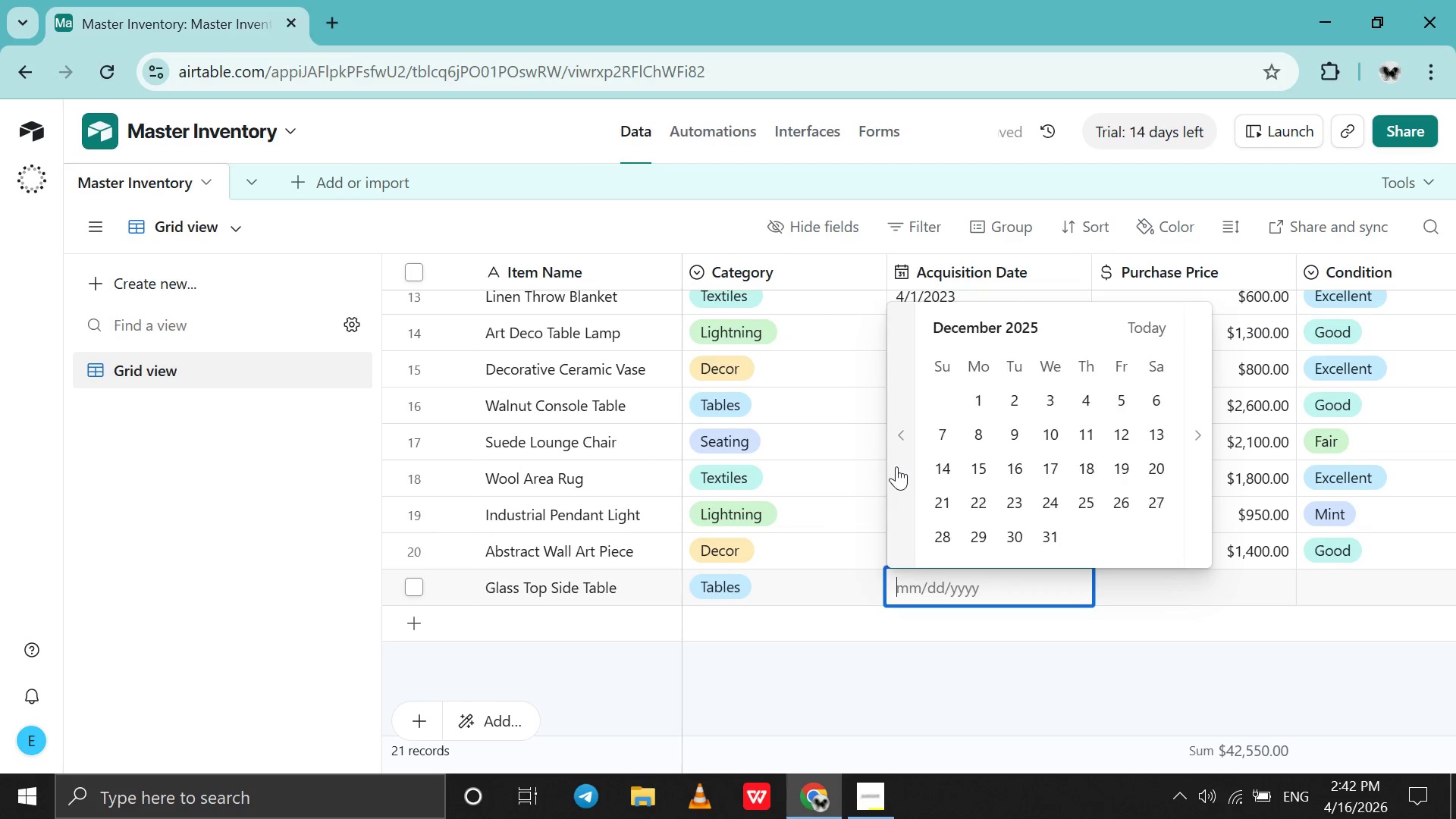 
triple_click([896, 466])
 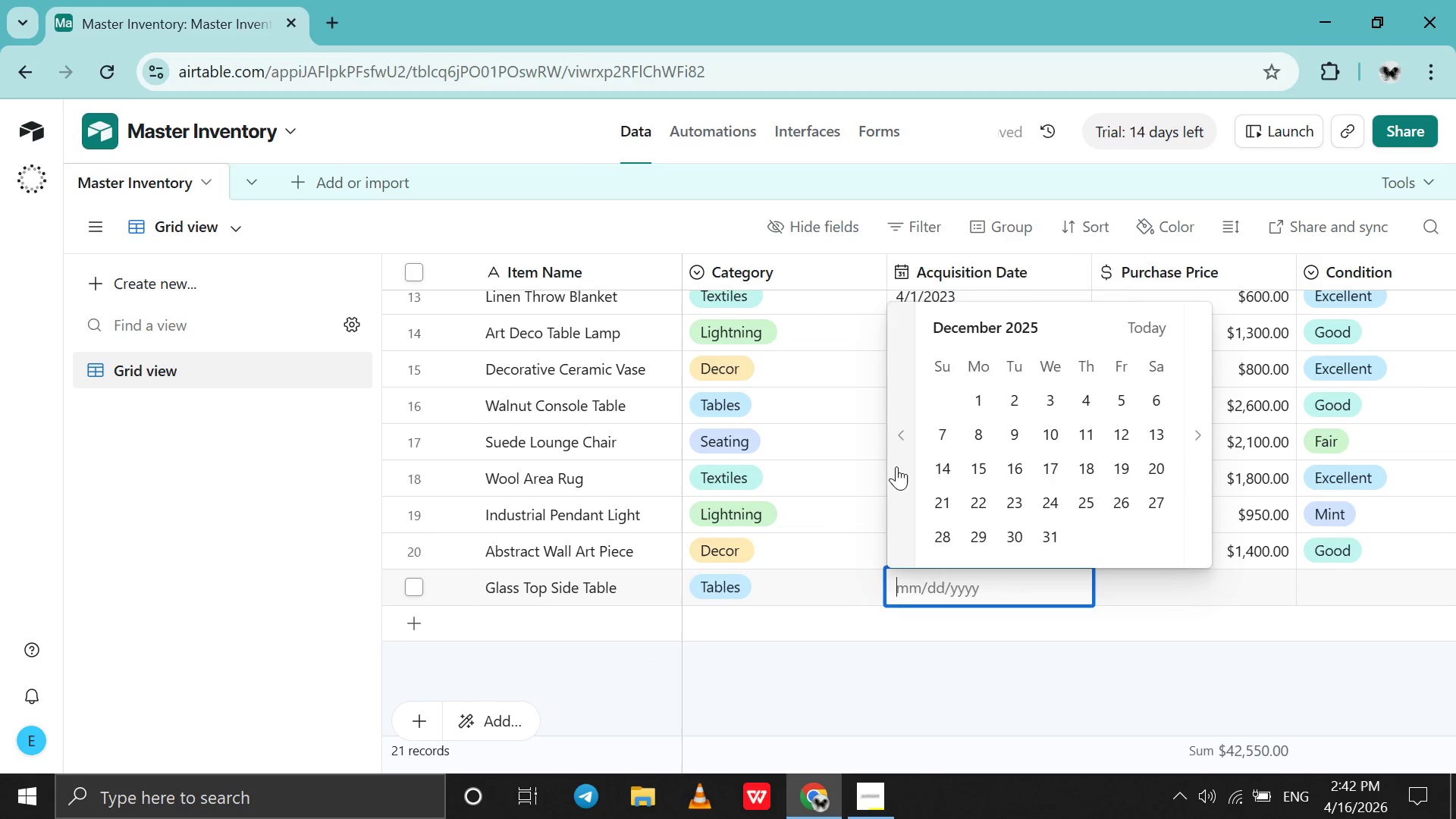 
triple_click([896, 466])
 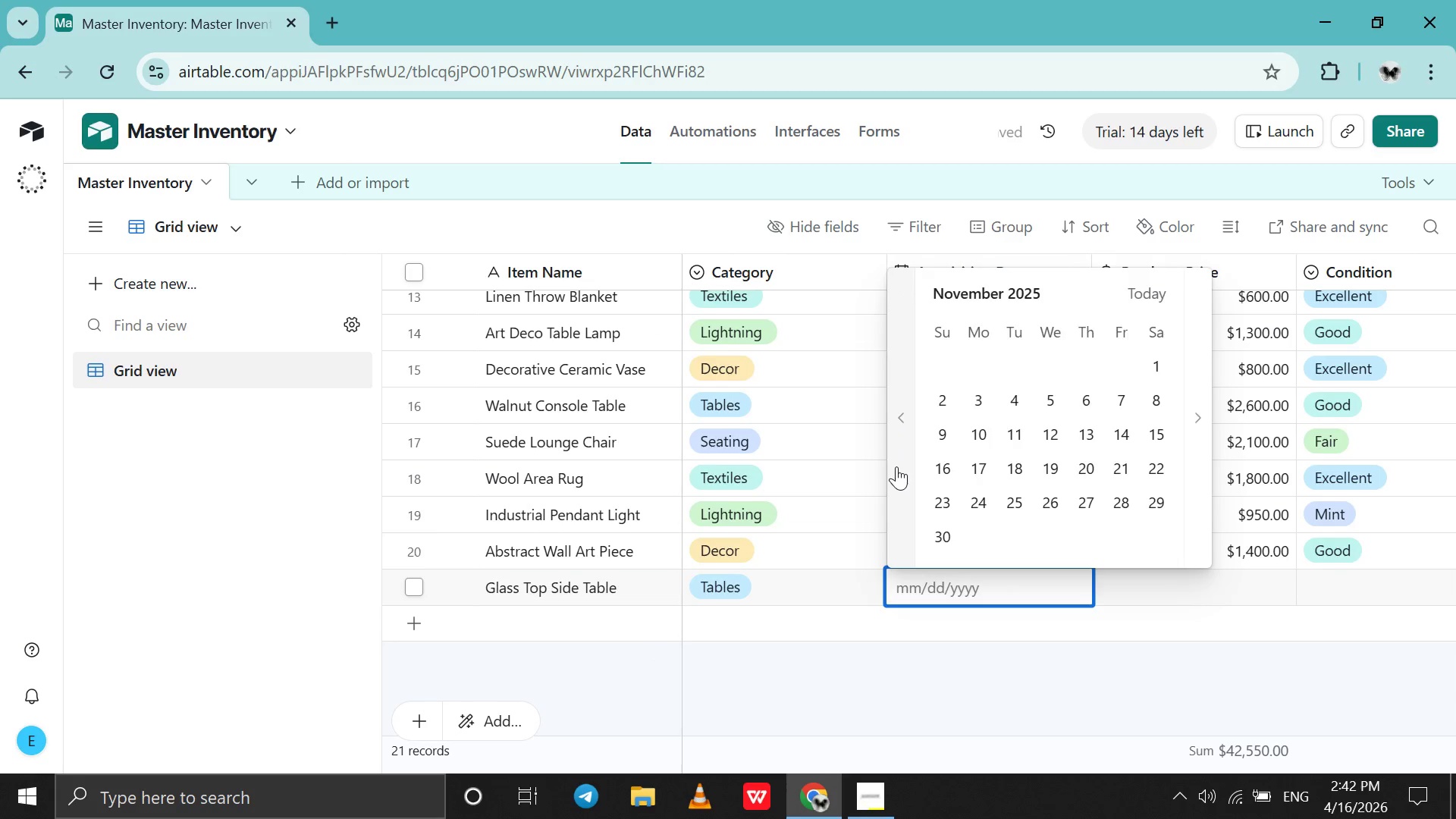 
triple_click([896, 466])
 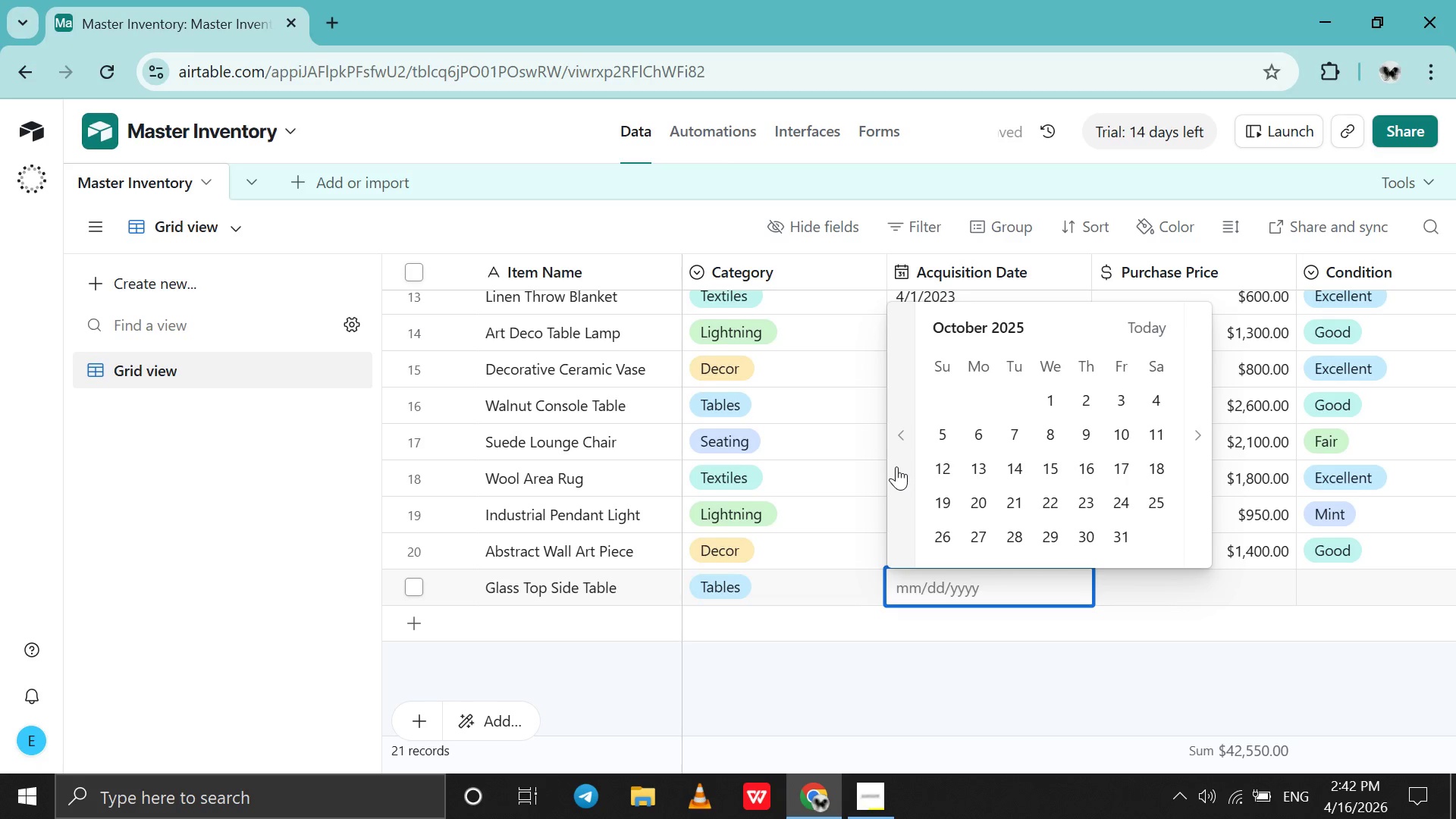 
triple_click([896, 466])
 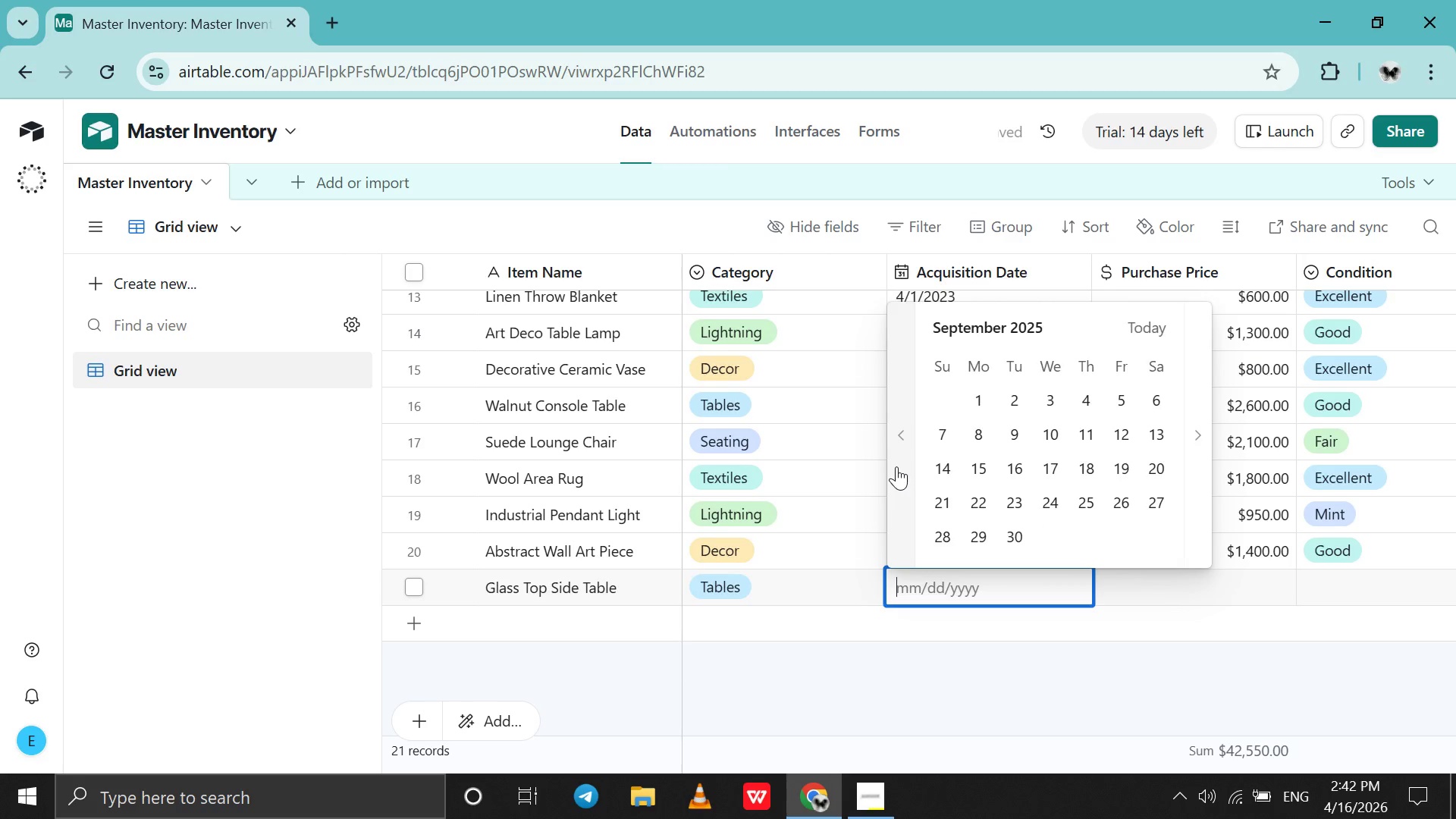 
triple_click([896, 466])
 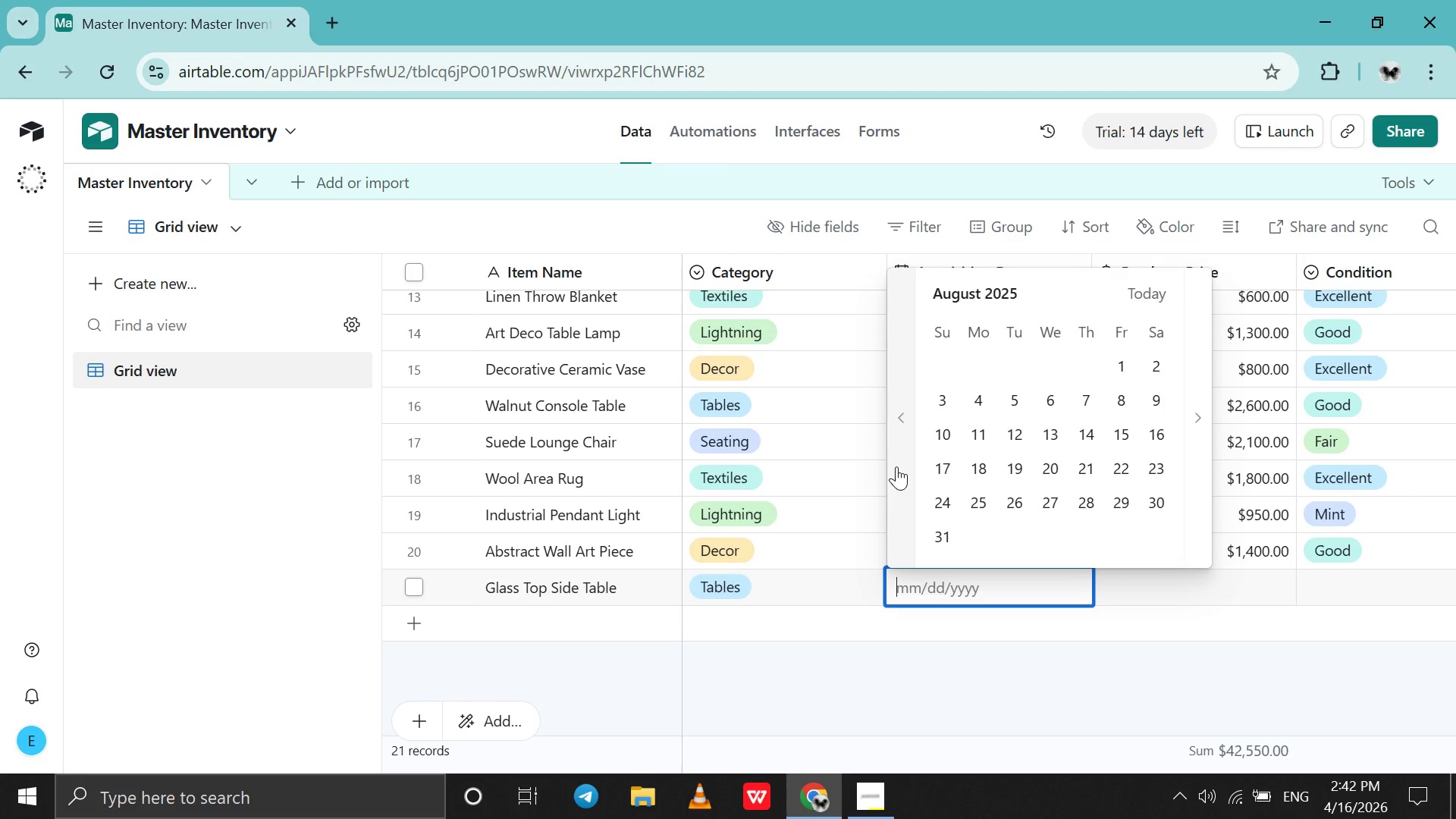 
triple_click([896, 466])
 